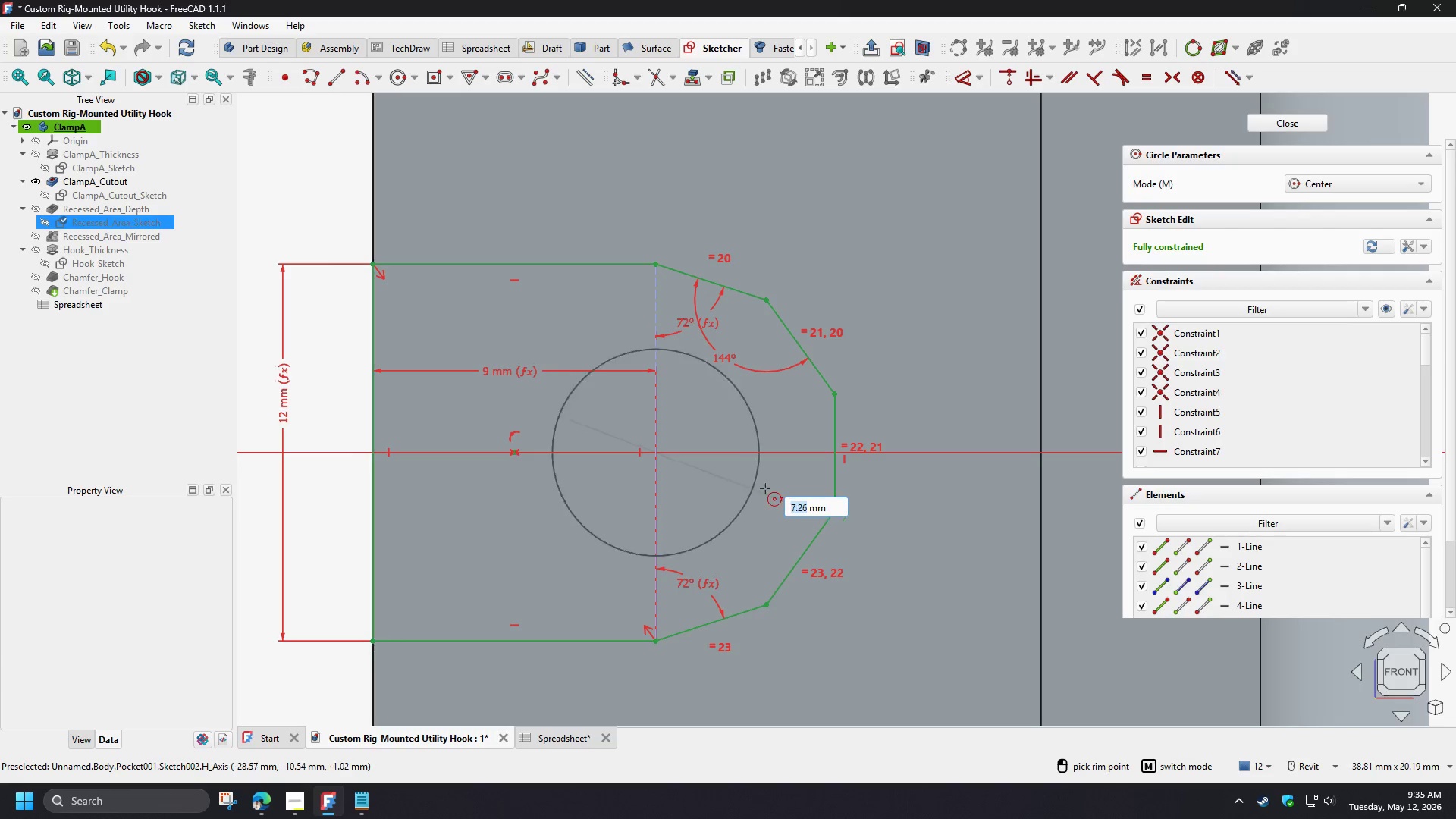 
left_click([717, 477])
 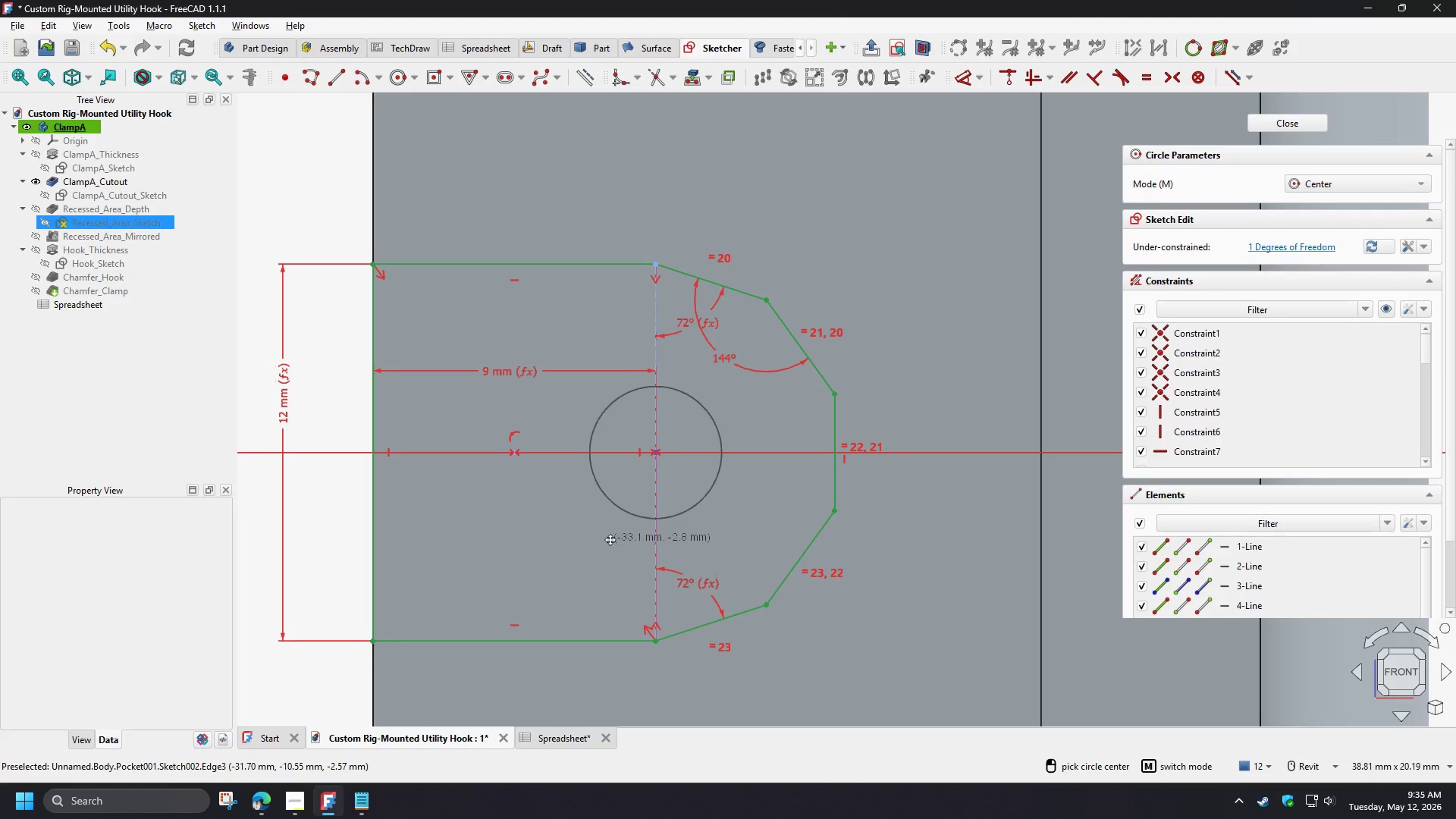 
scroll: coordinate [436, 560], scroll_direction: down, amount: 4.0
 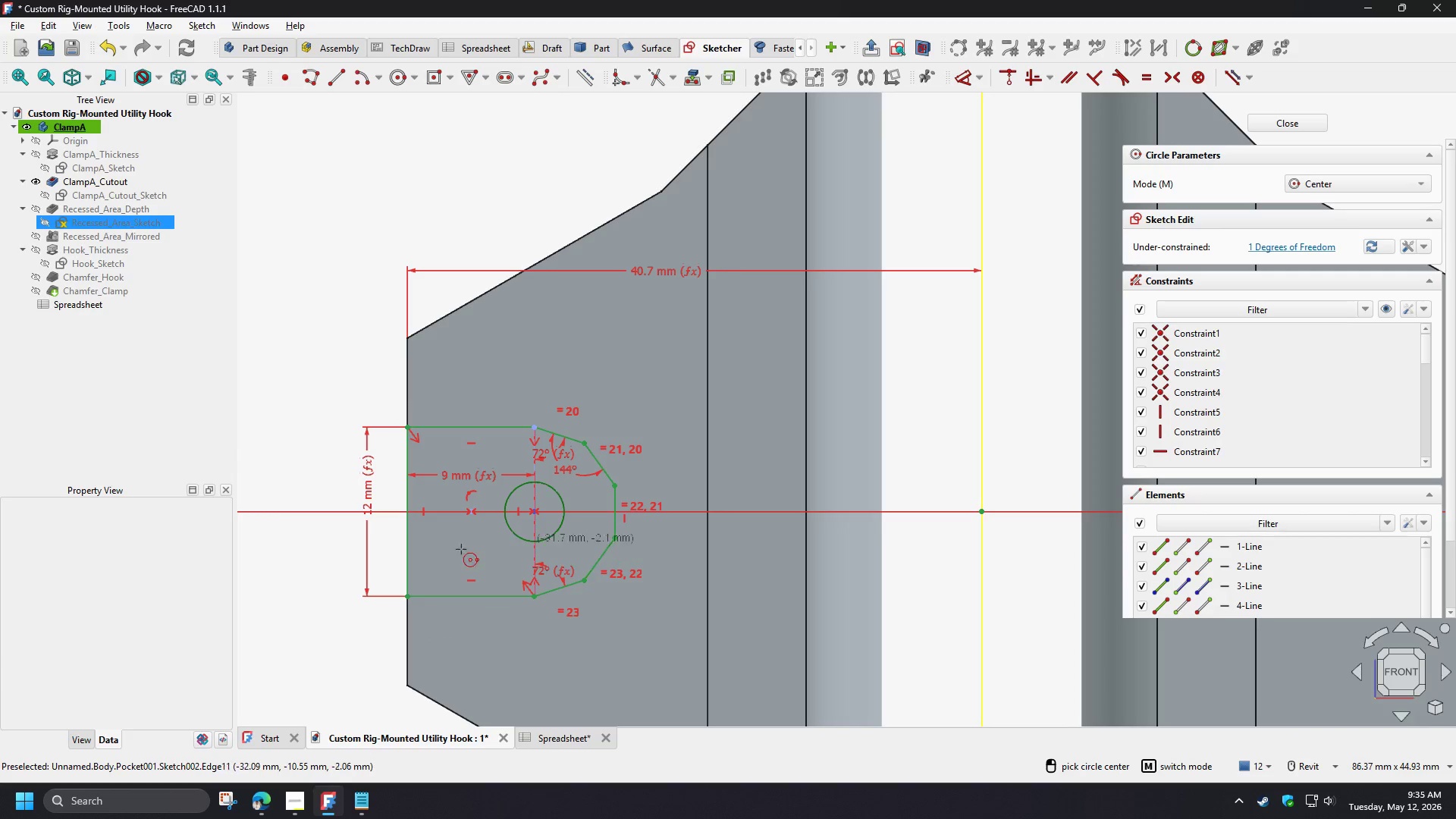 
right_click([447, 553])
 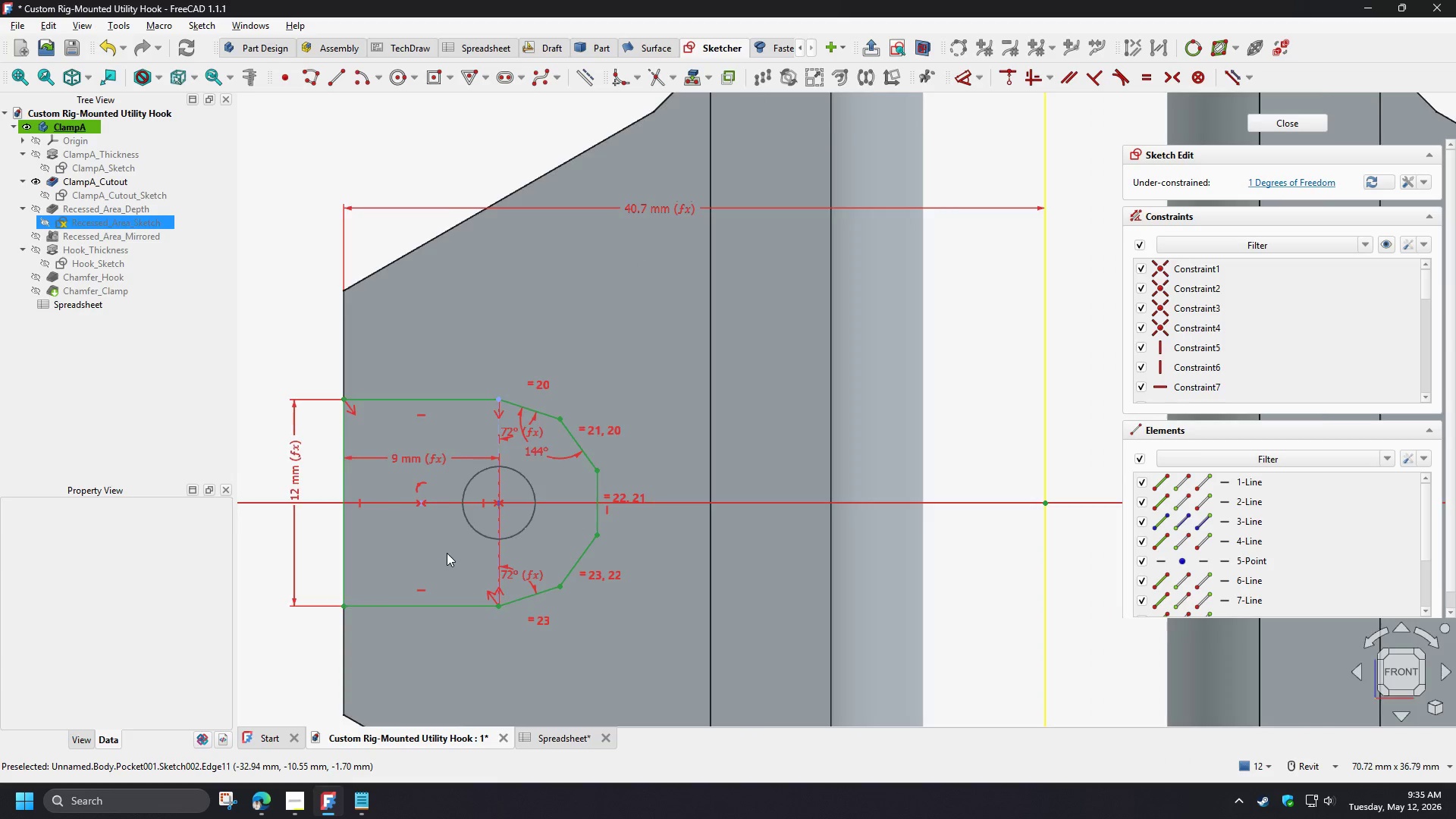 
scroll: coordinate [447, 553], scroll_direction: up, amount: 4.0
 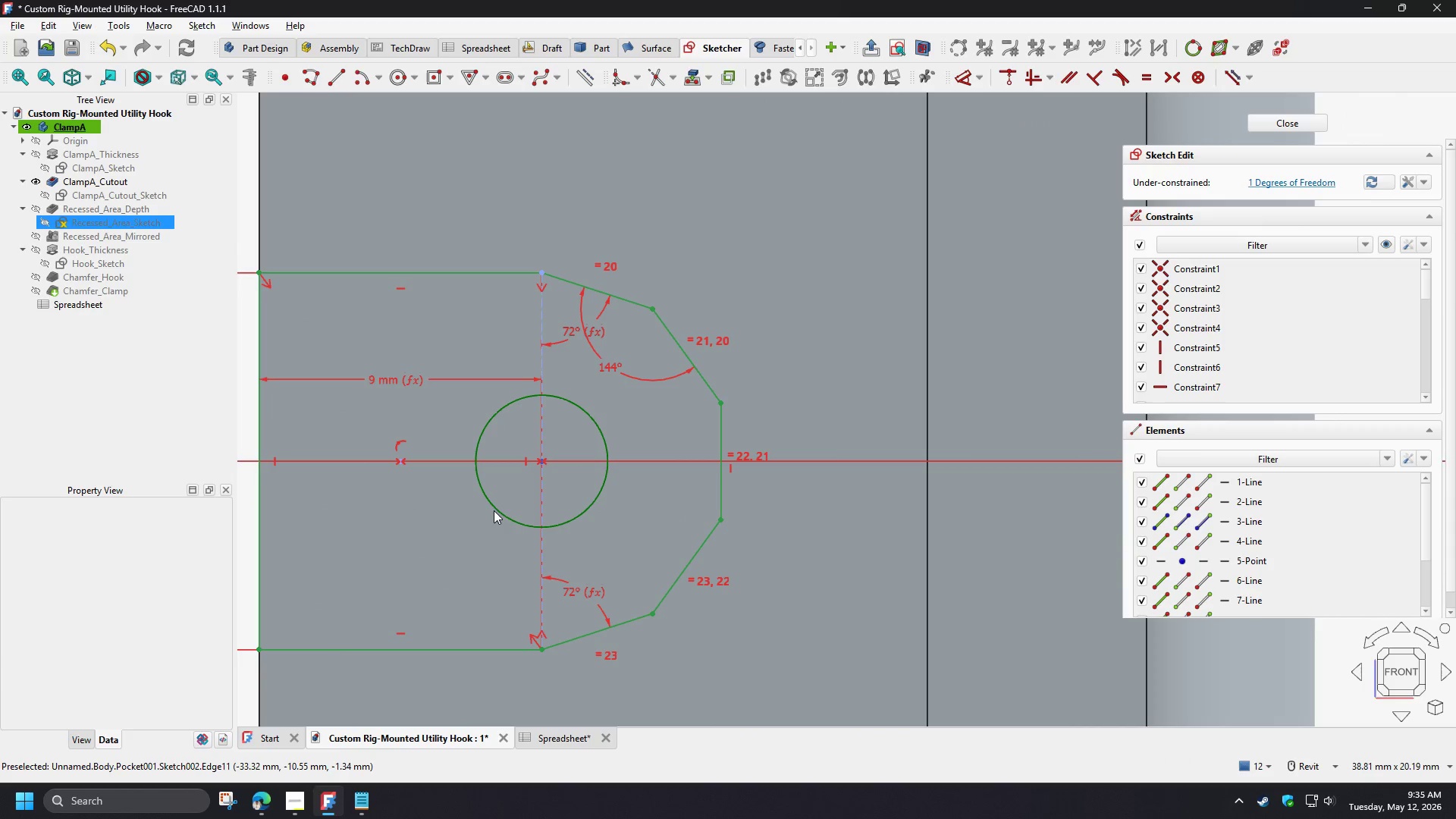 
left_click([494, 510])
 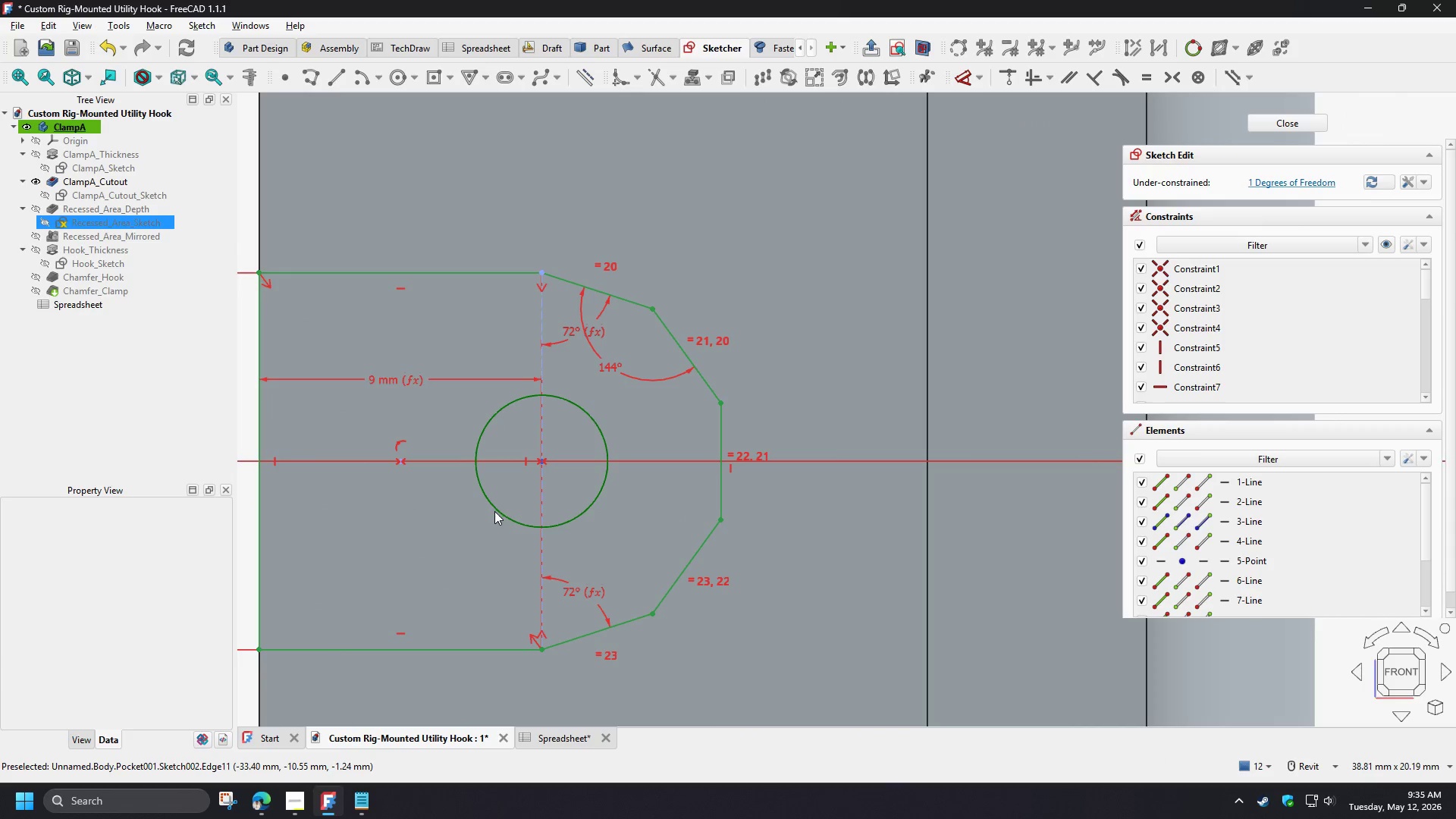 
key(D)
 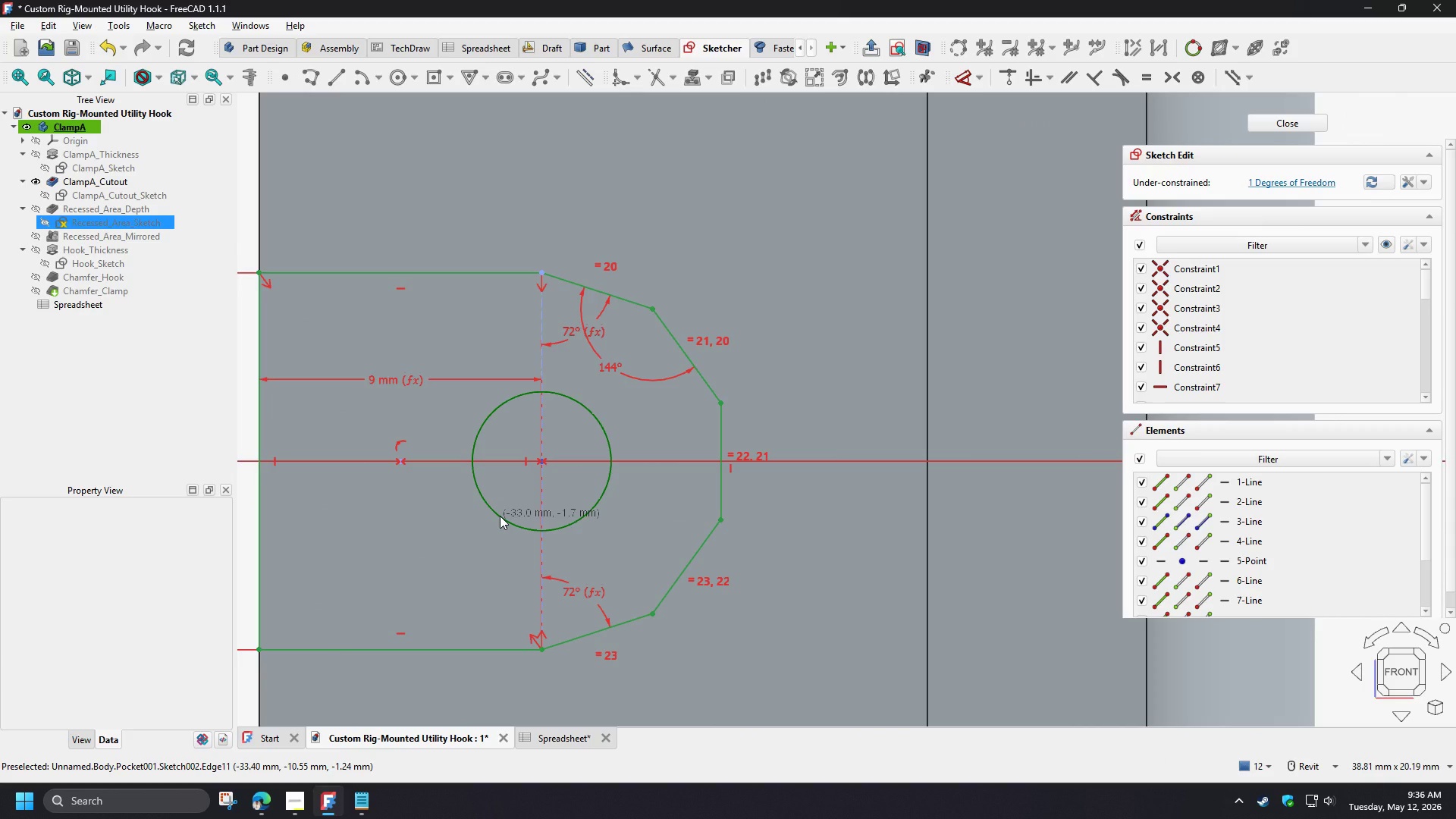 
left_click([500, 516])
 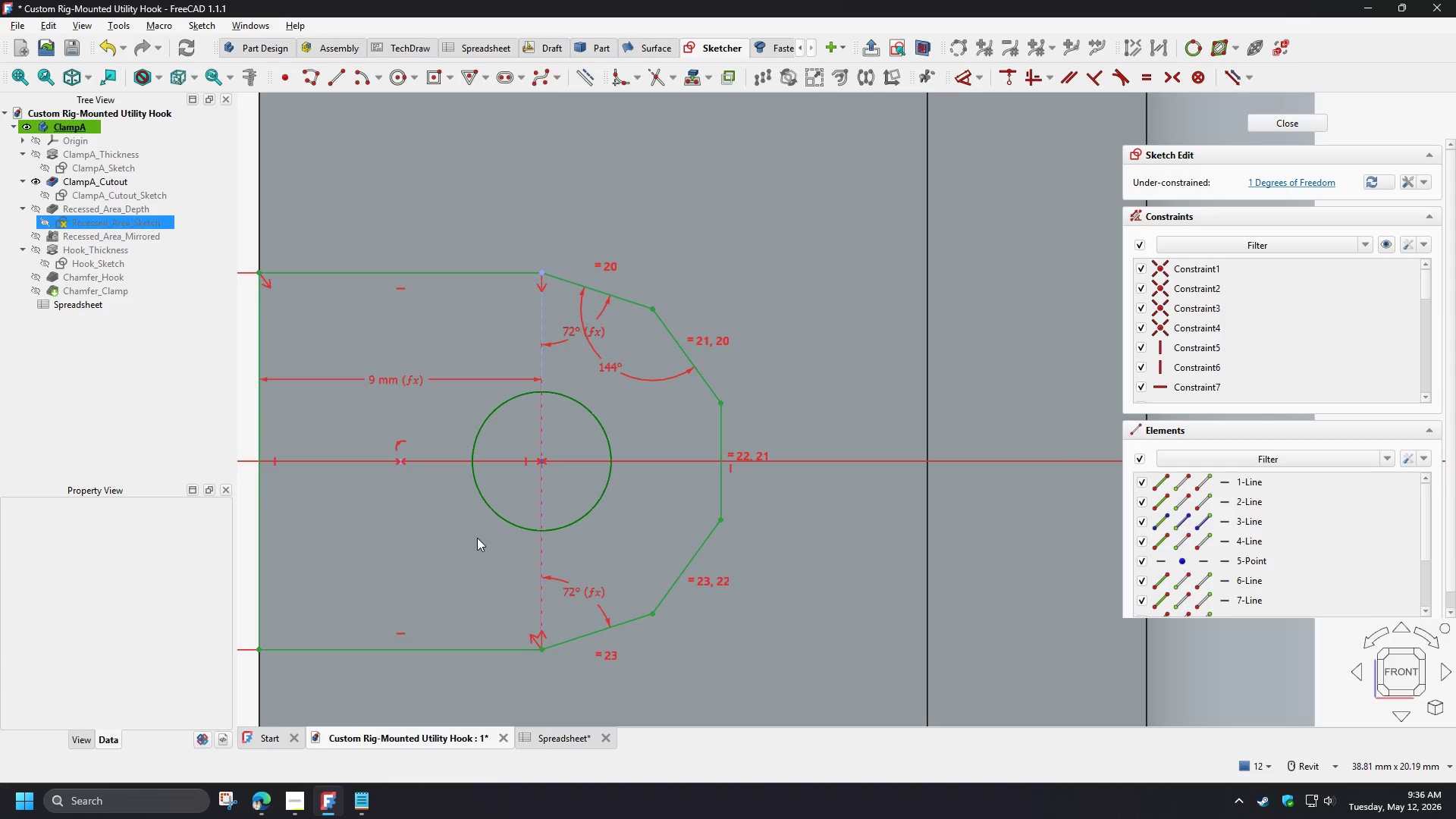 
wait(6.7)
 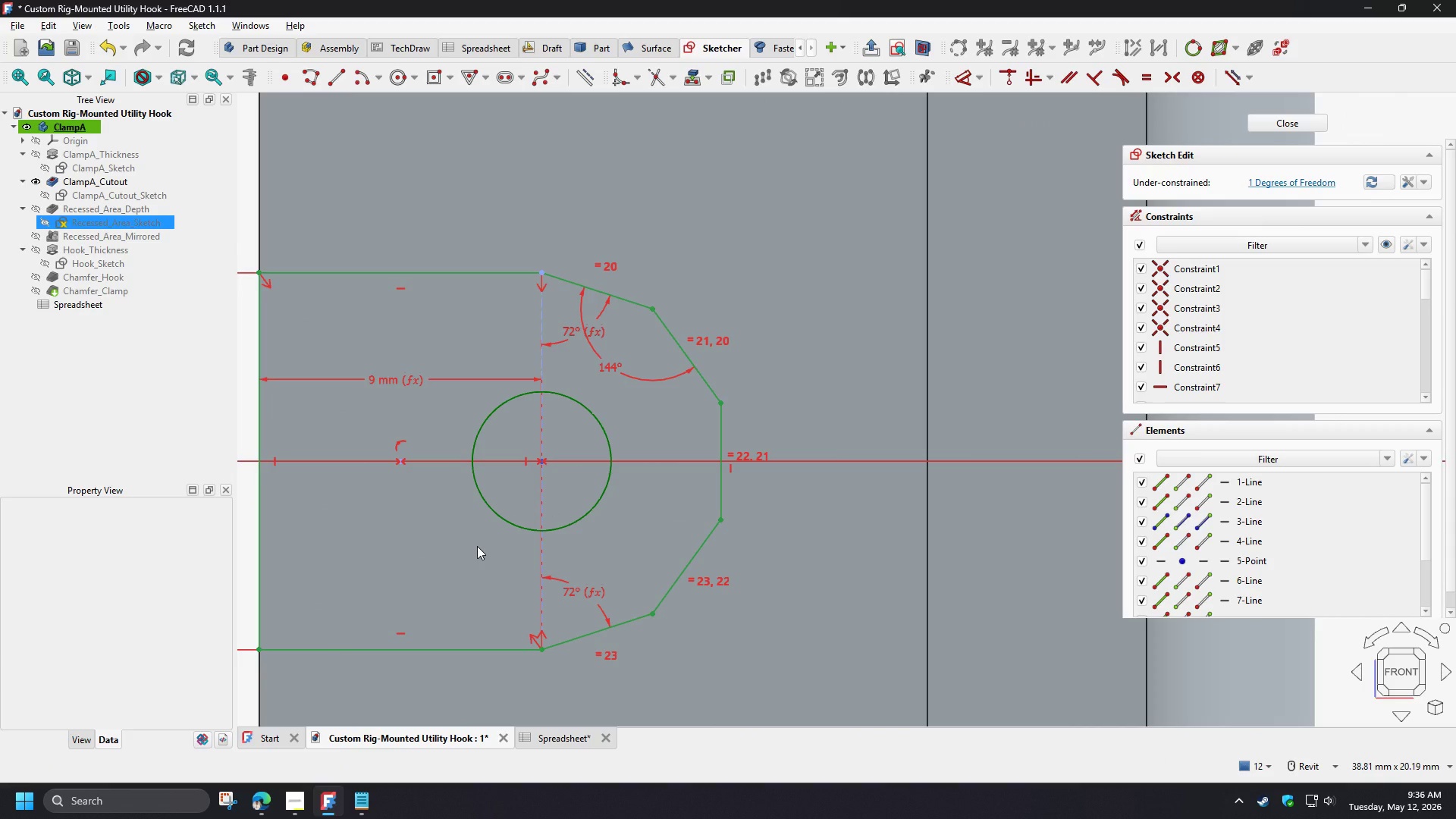 
left_click([488, 525])
 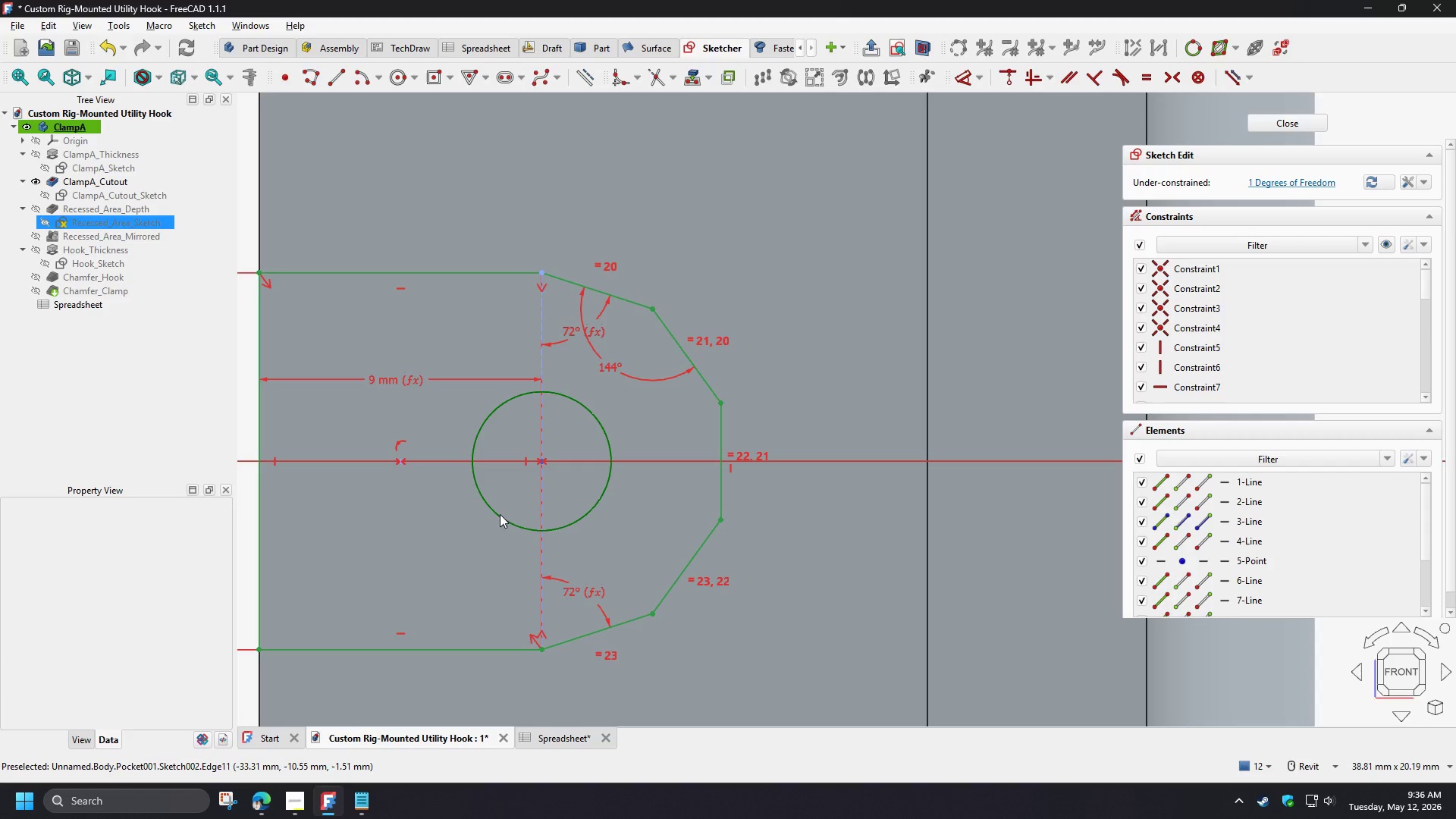 
left_click([499, 515])
 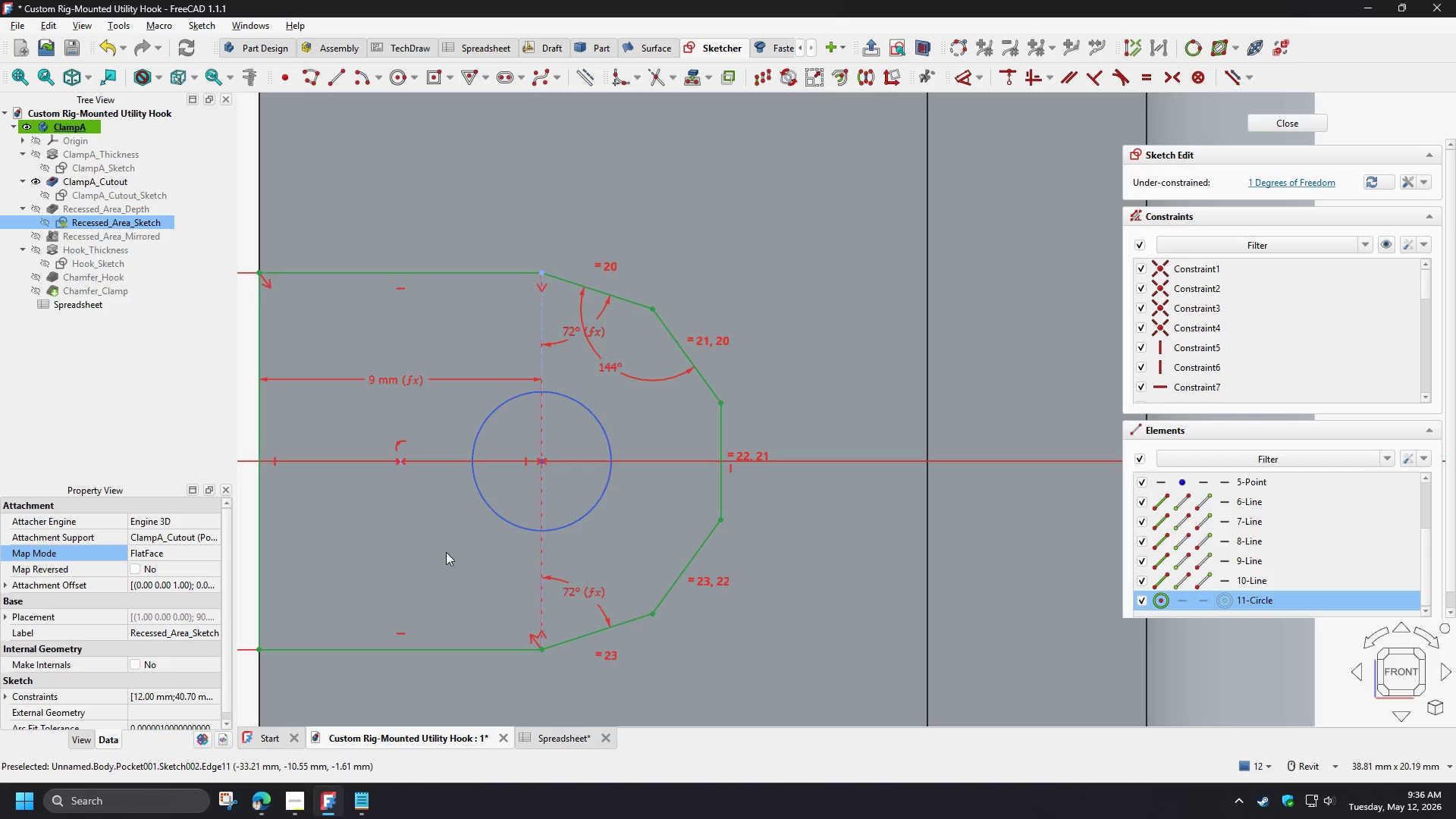 
key(D)
 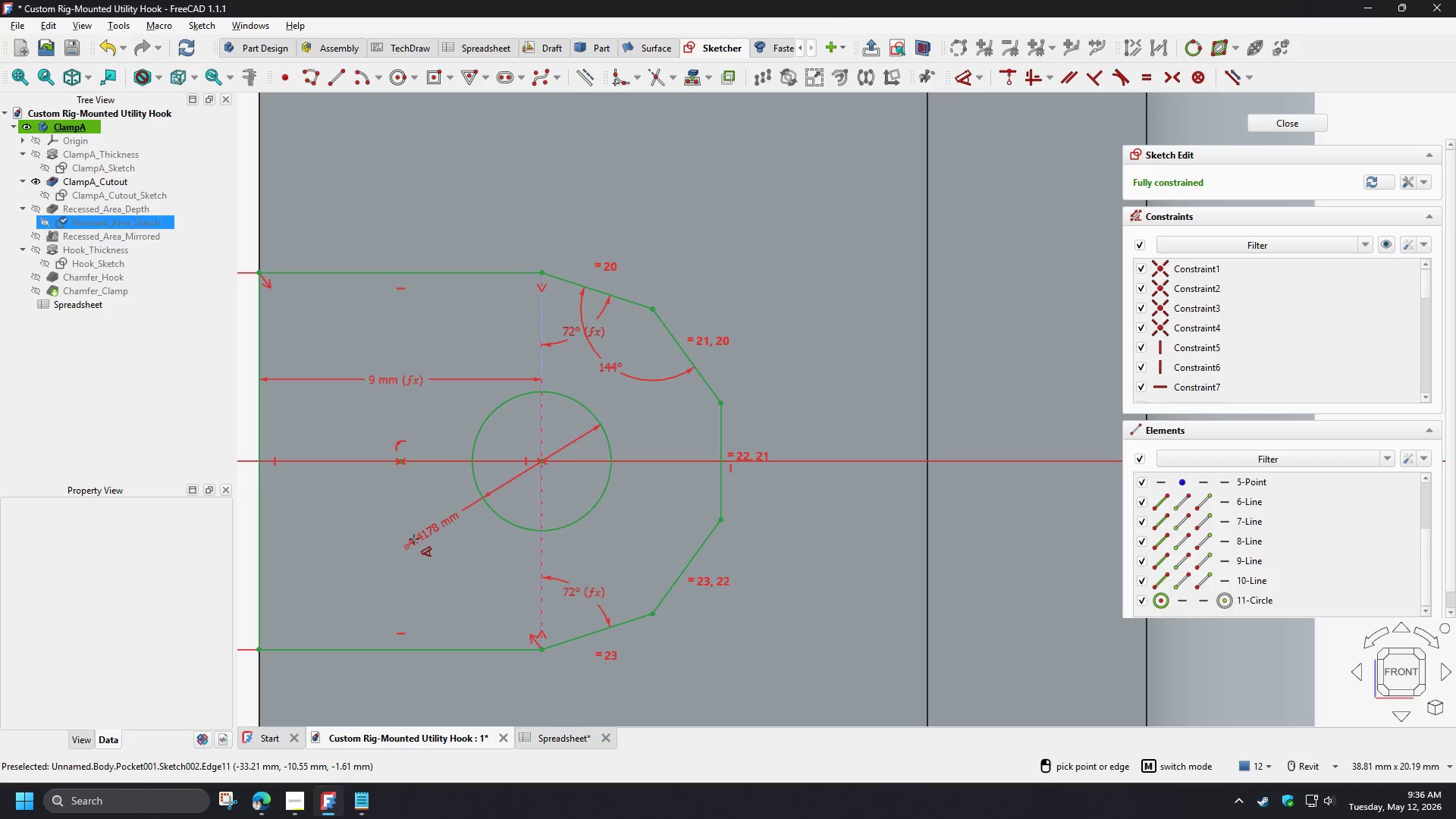 
left_click([400, 538])
 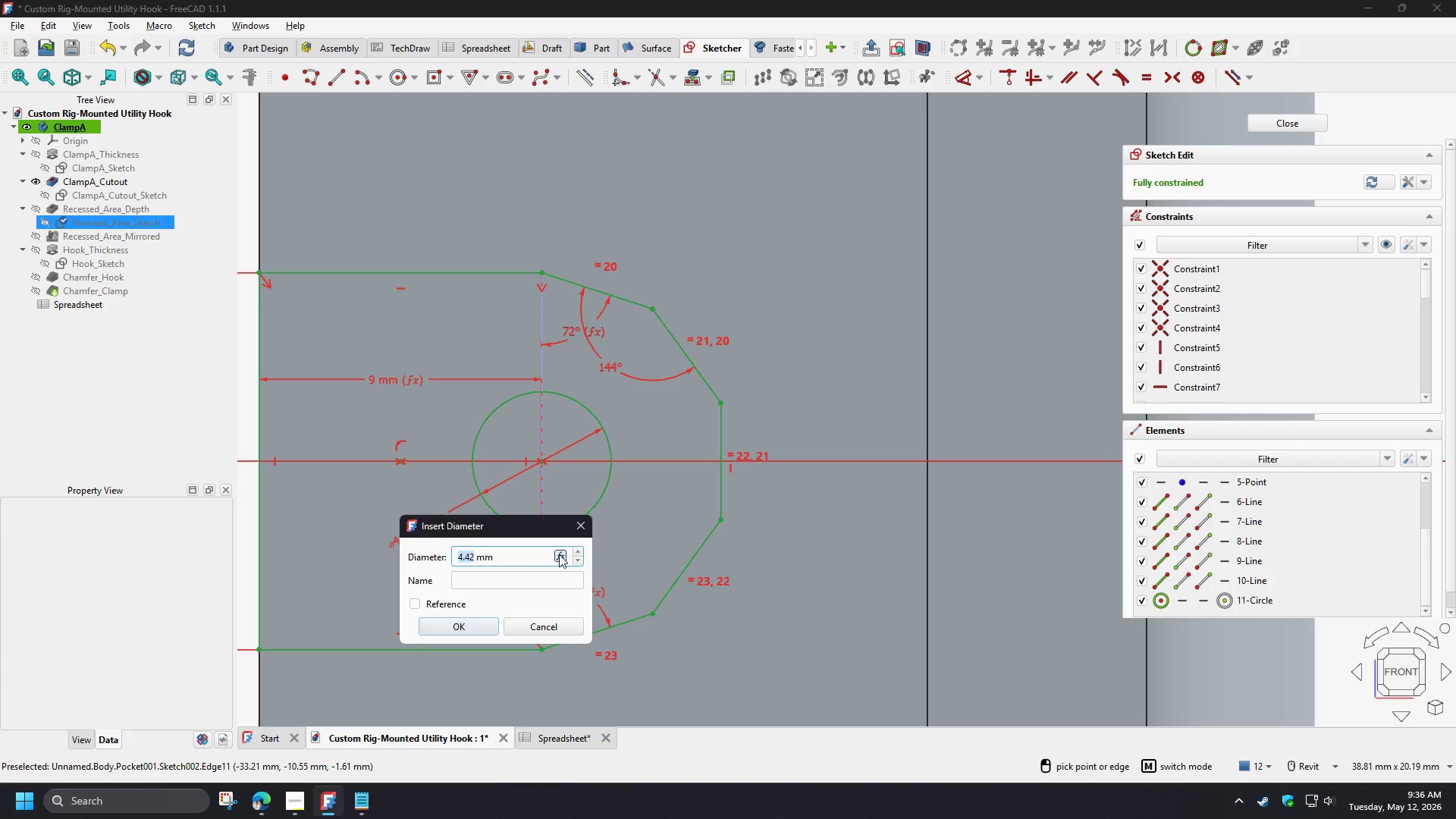 
left_click([559, 554])
 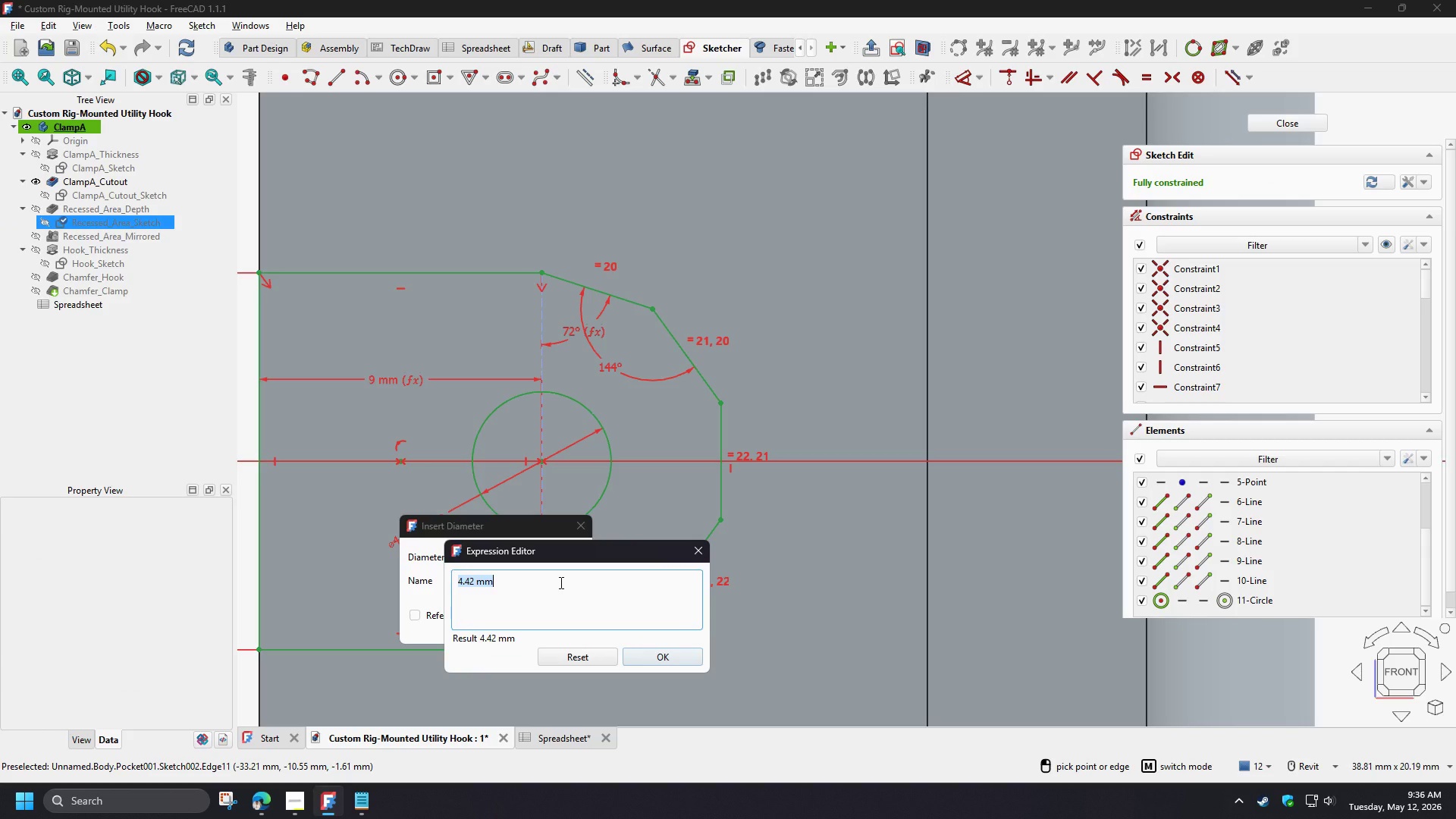 
type(sp)
 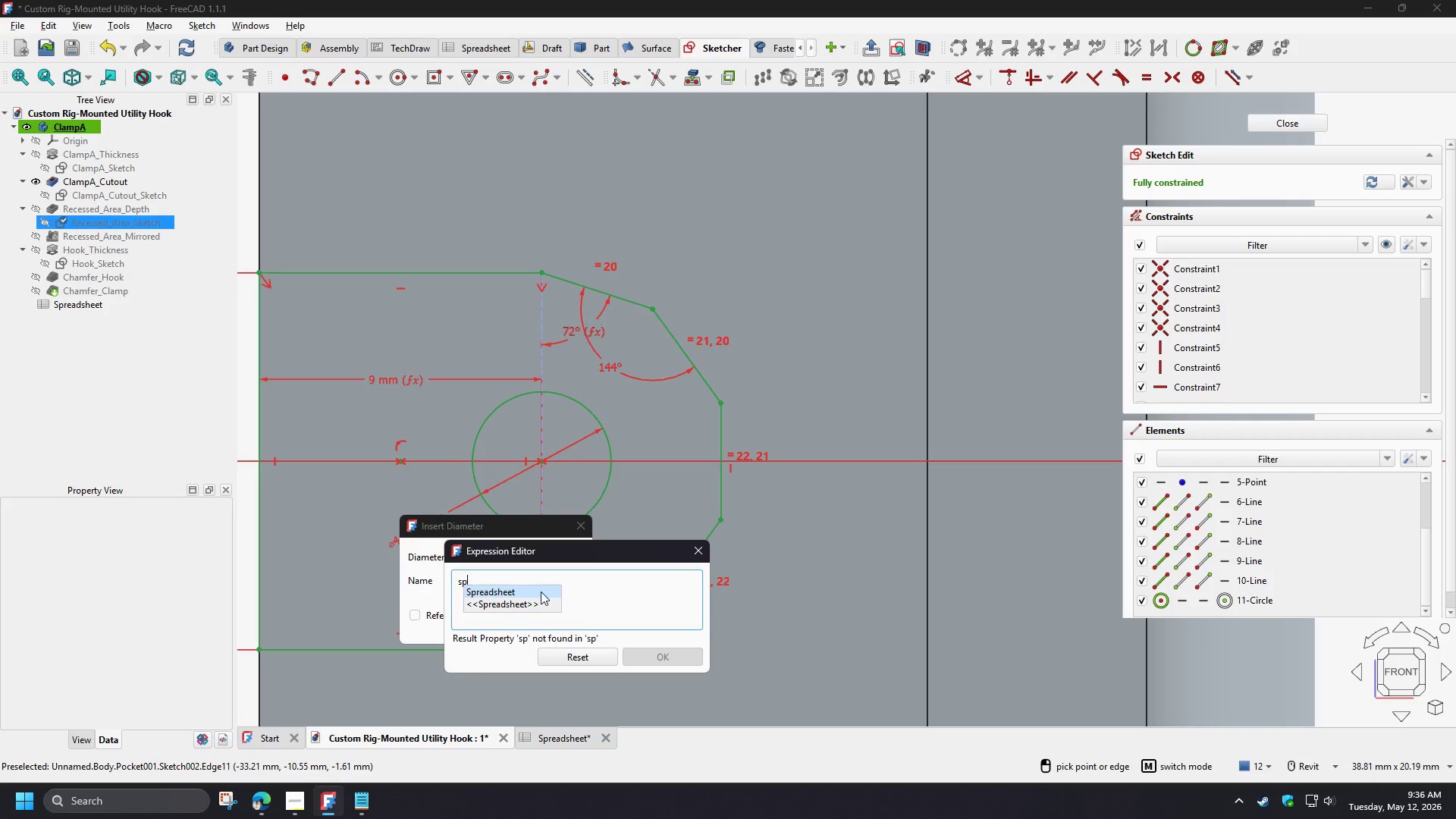 
left_click([541, 592])
 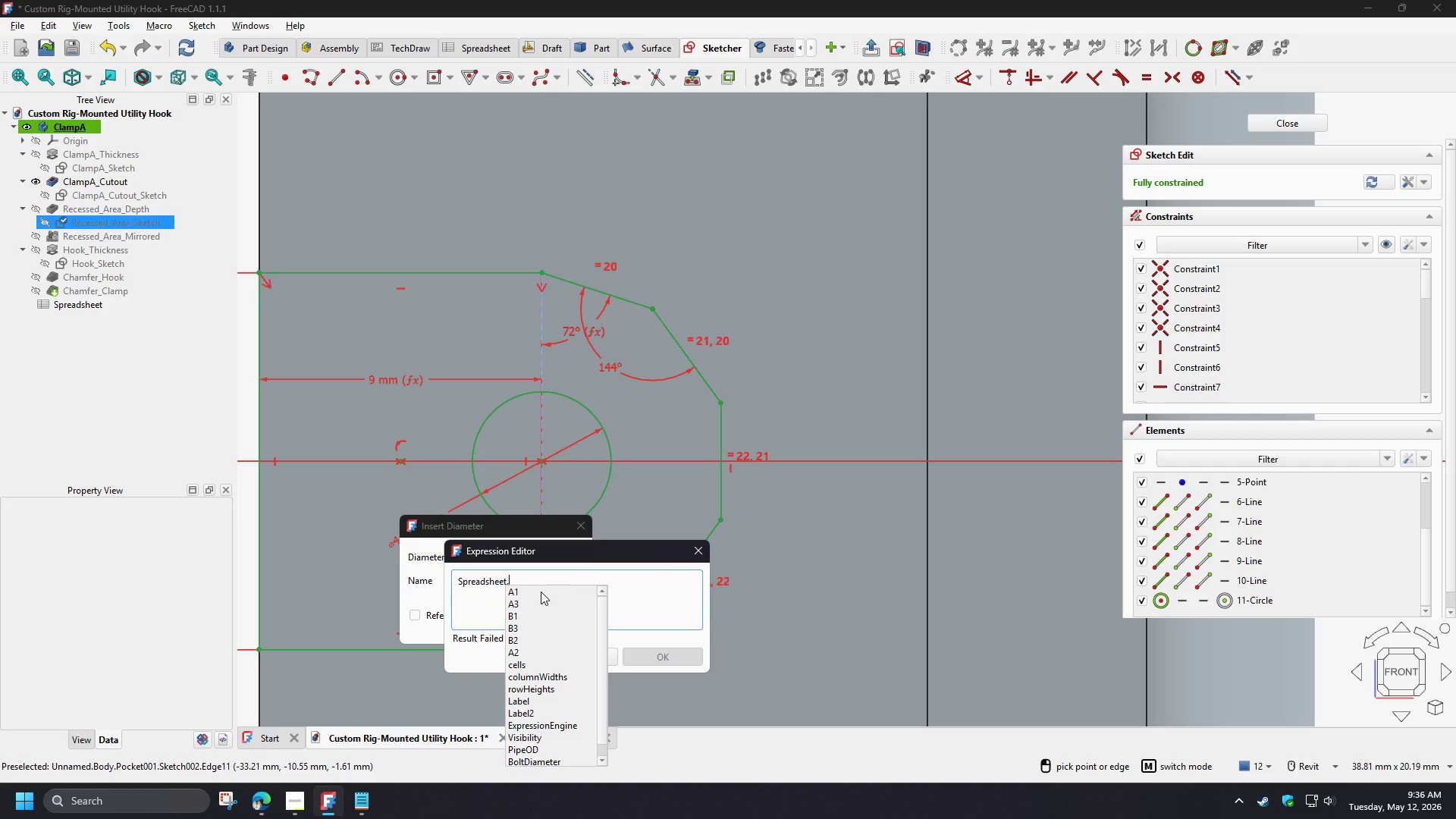 
type(bo)
 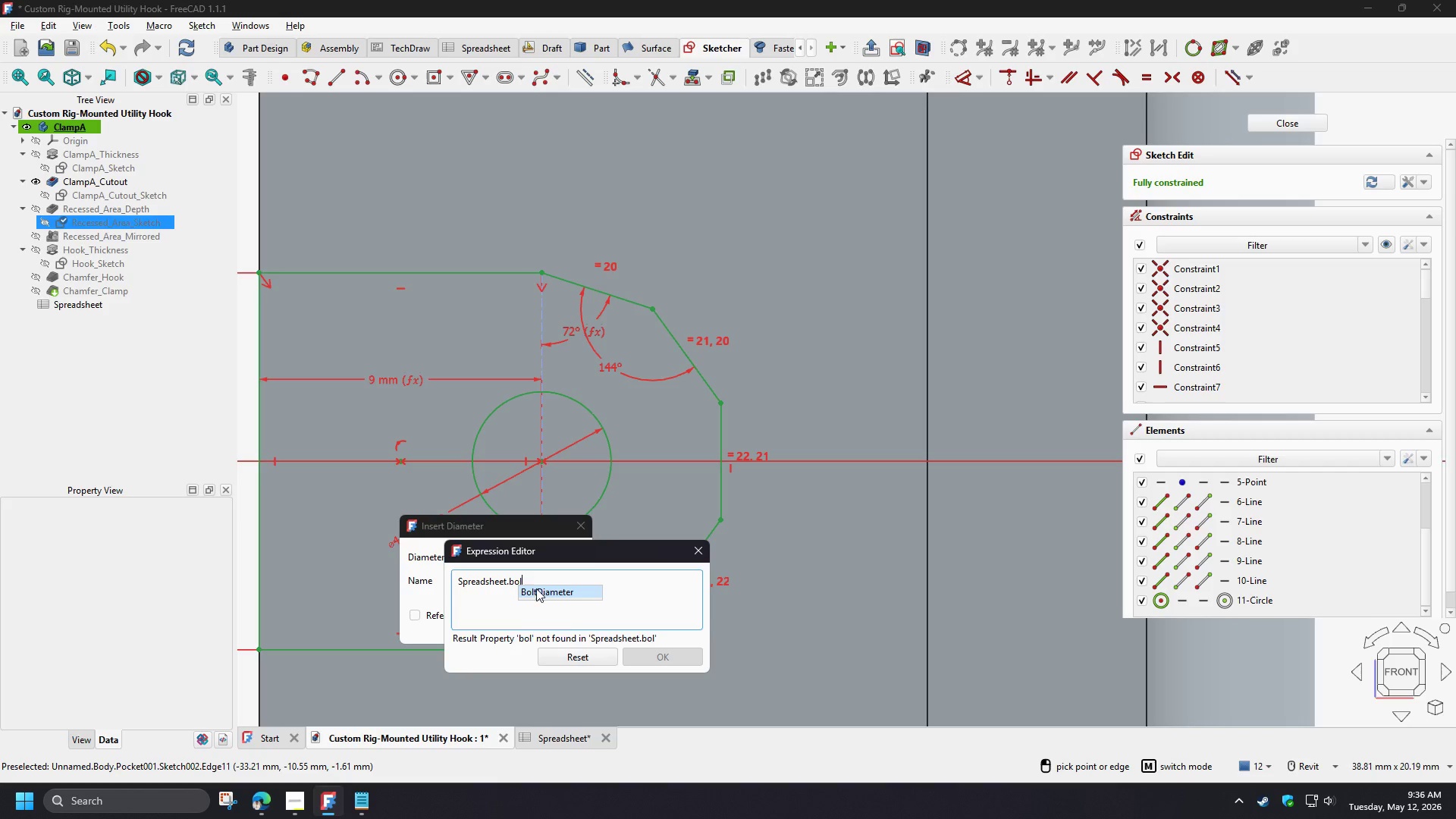 
key(L)
 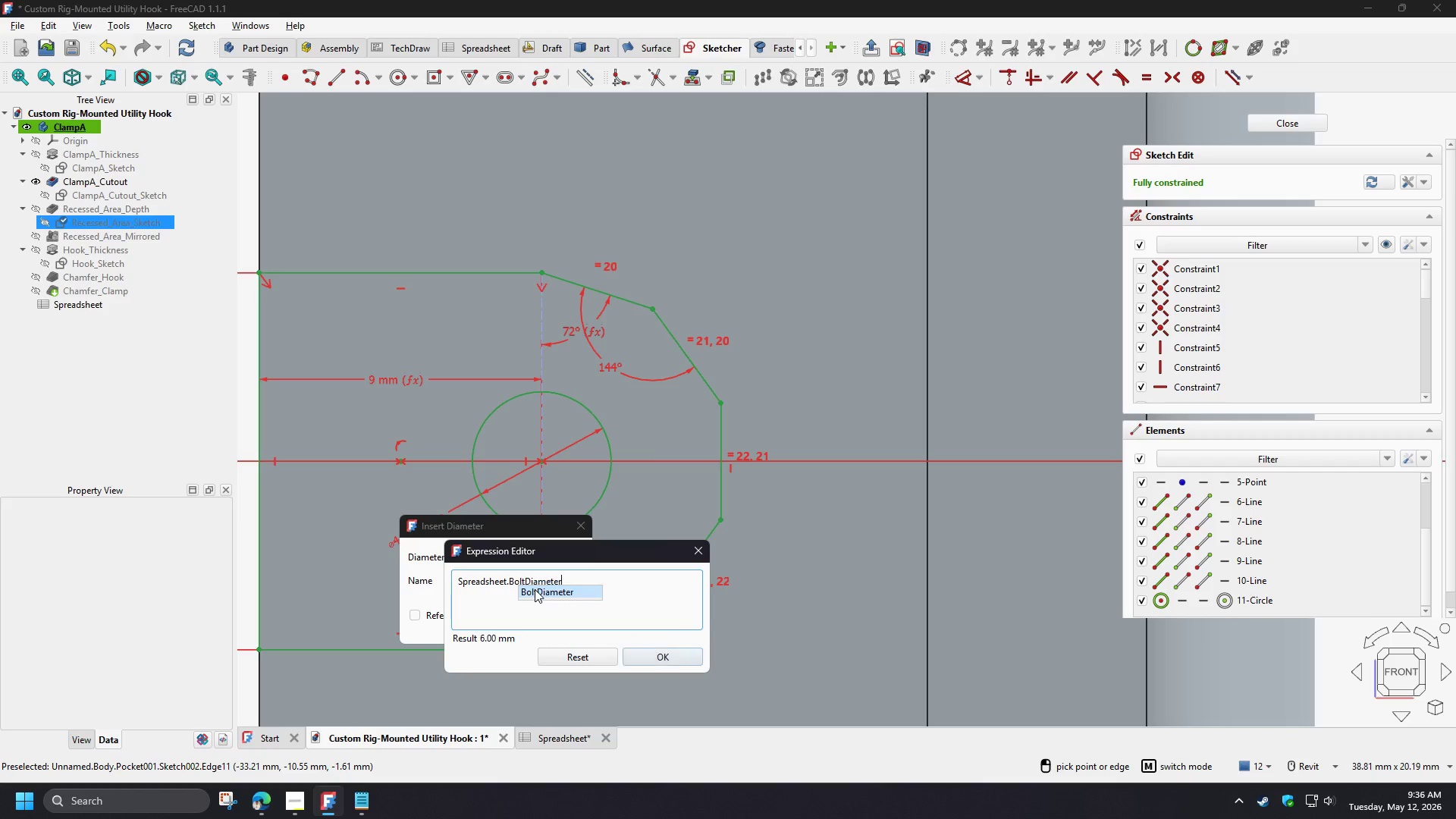 
left_click([535, 589])
 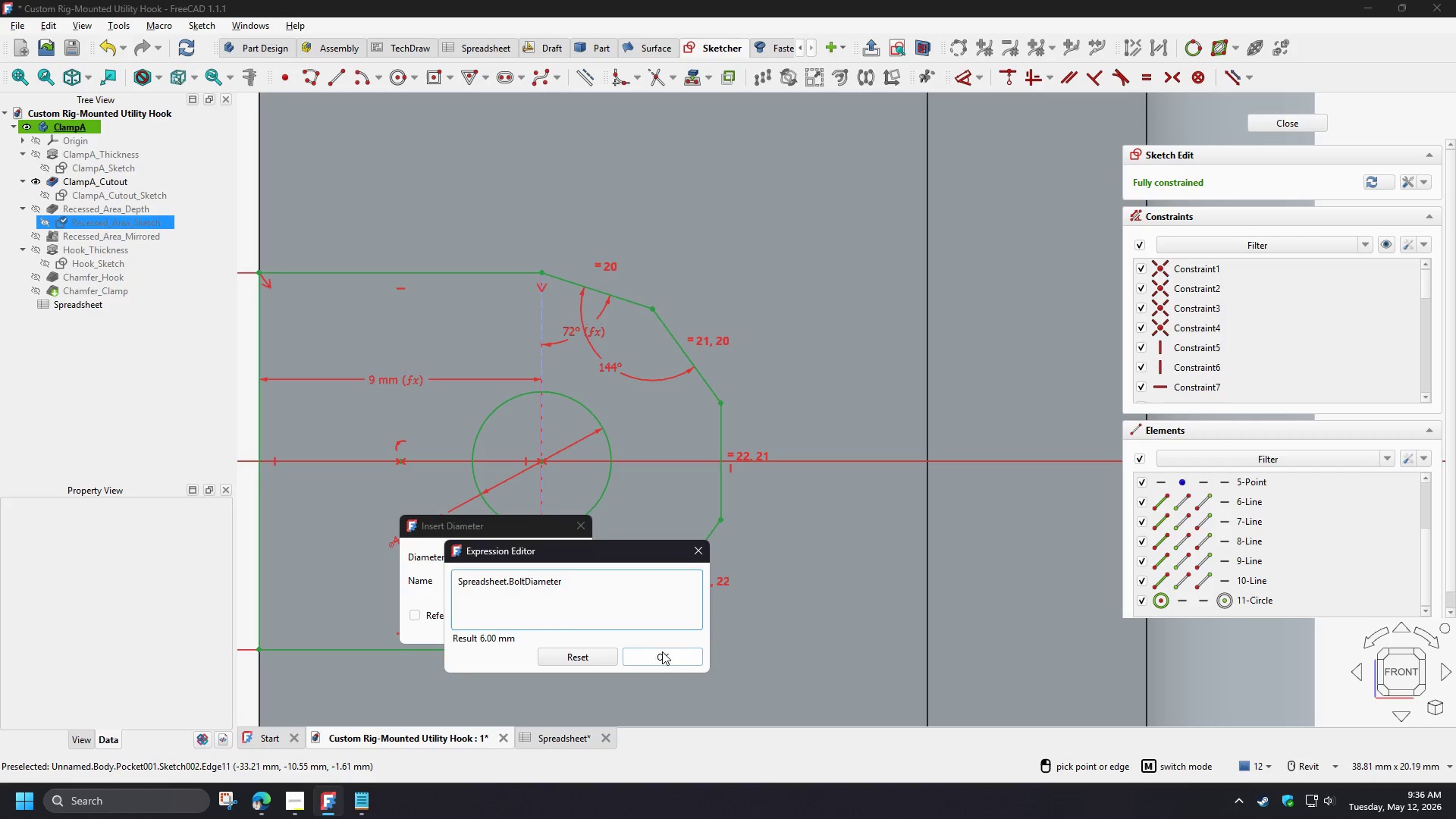 
left_click([663, 652])
 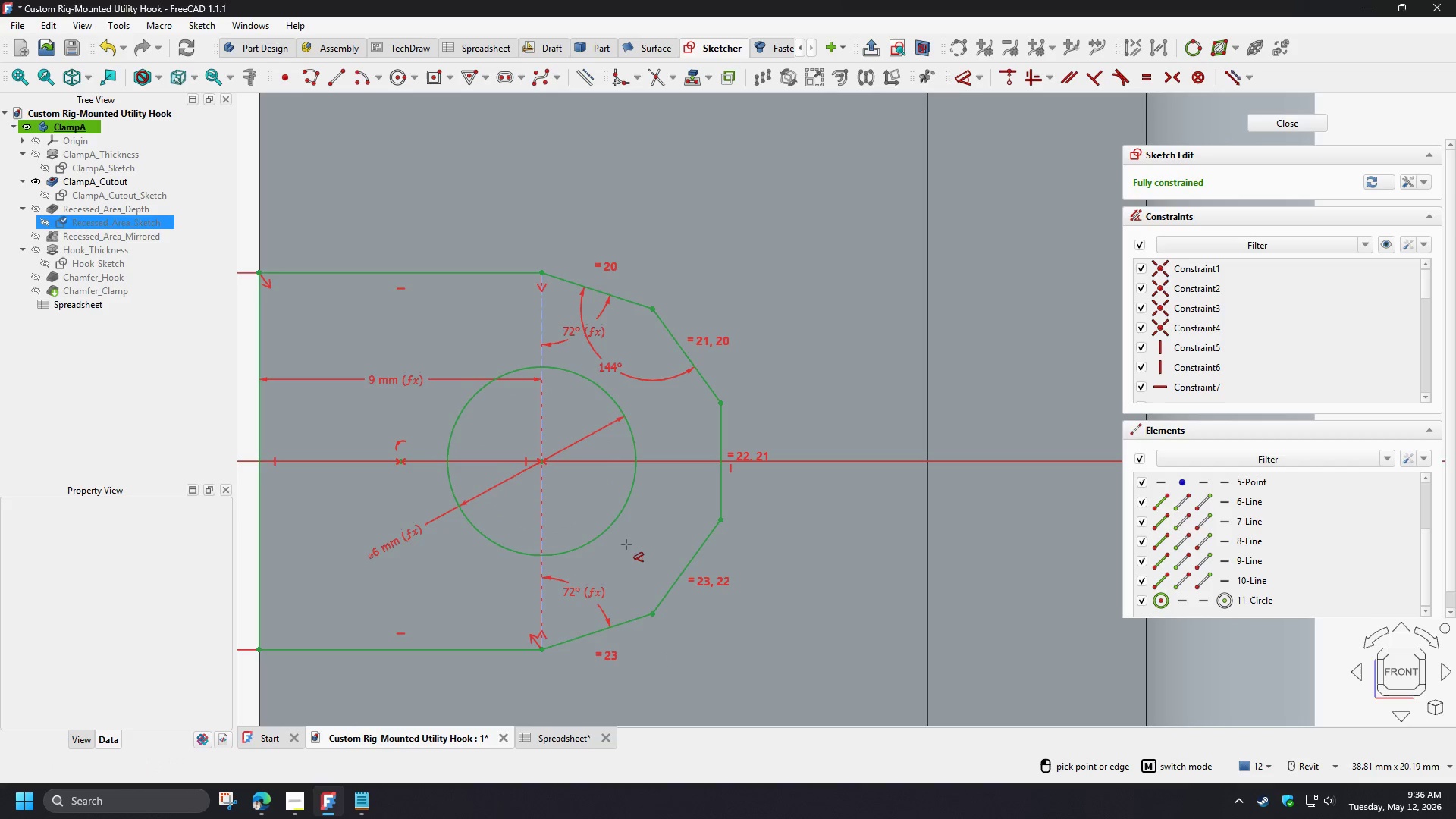 
scroll: coordinate [655, 567], scroll_direction: down, amount: 2.0
 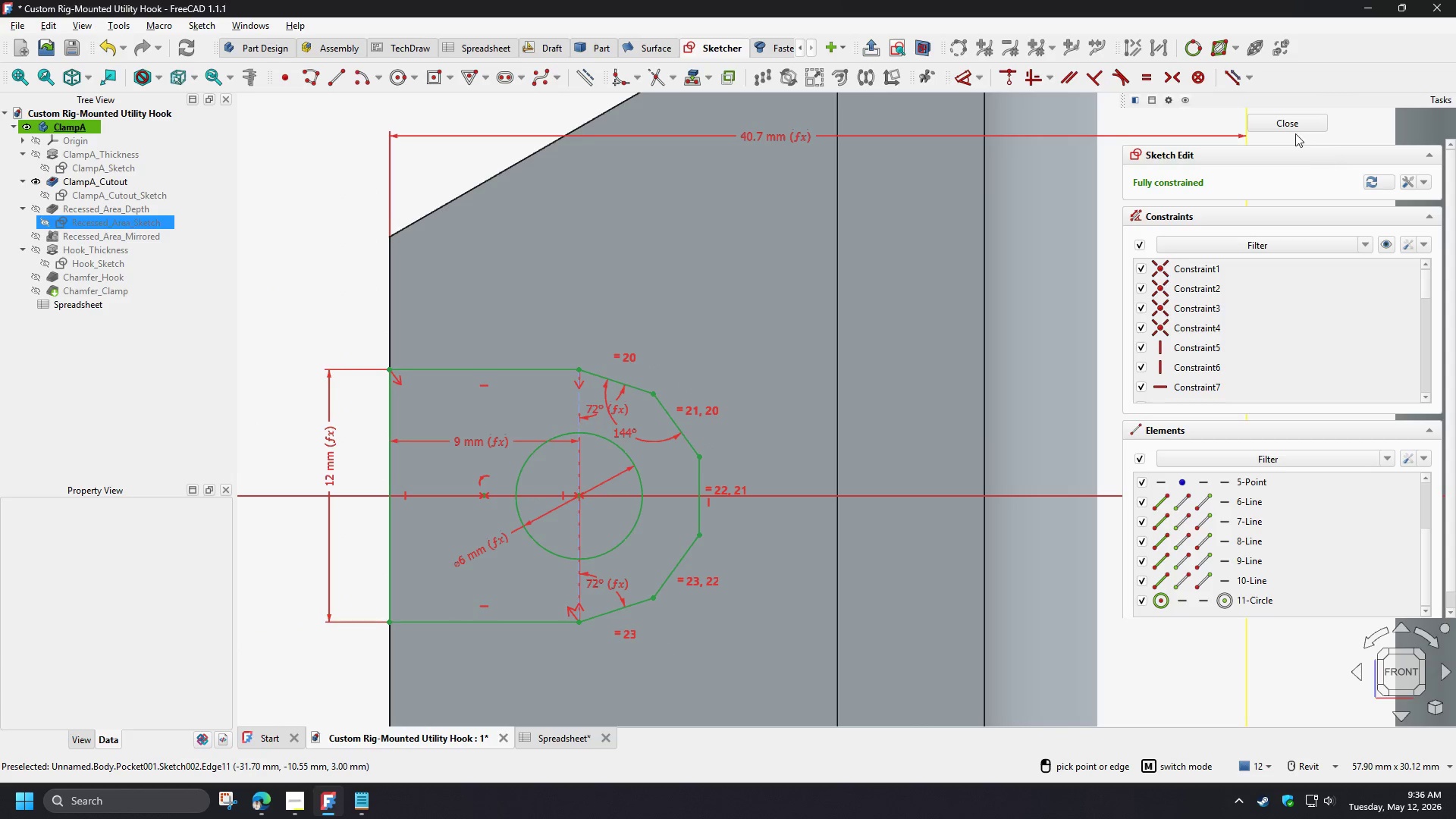 
left_click([1292, 130])
 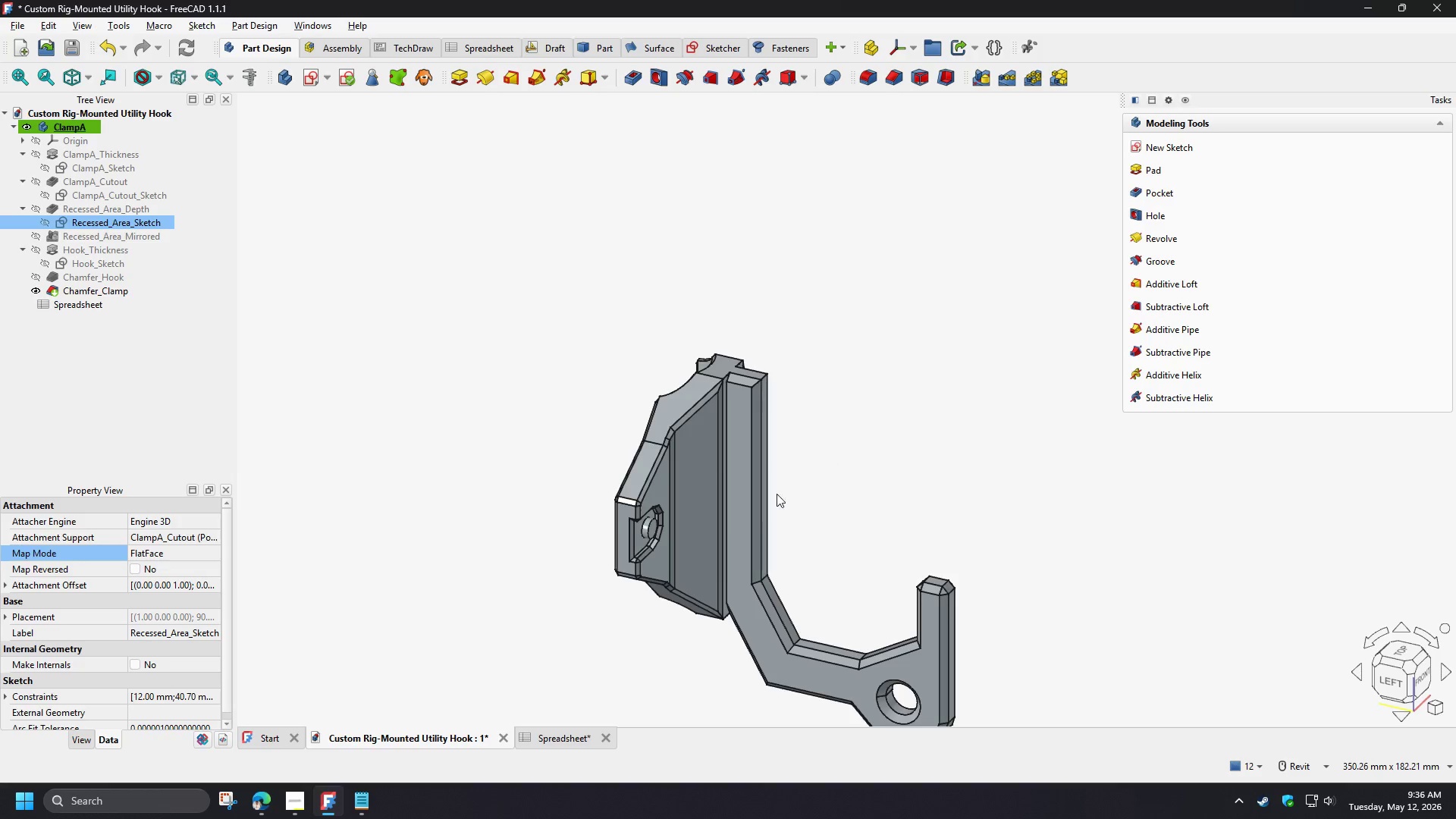 
scroll: coordinate [679, 532], scroll_direction: up, amount: 4.0
 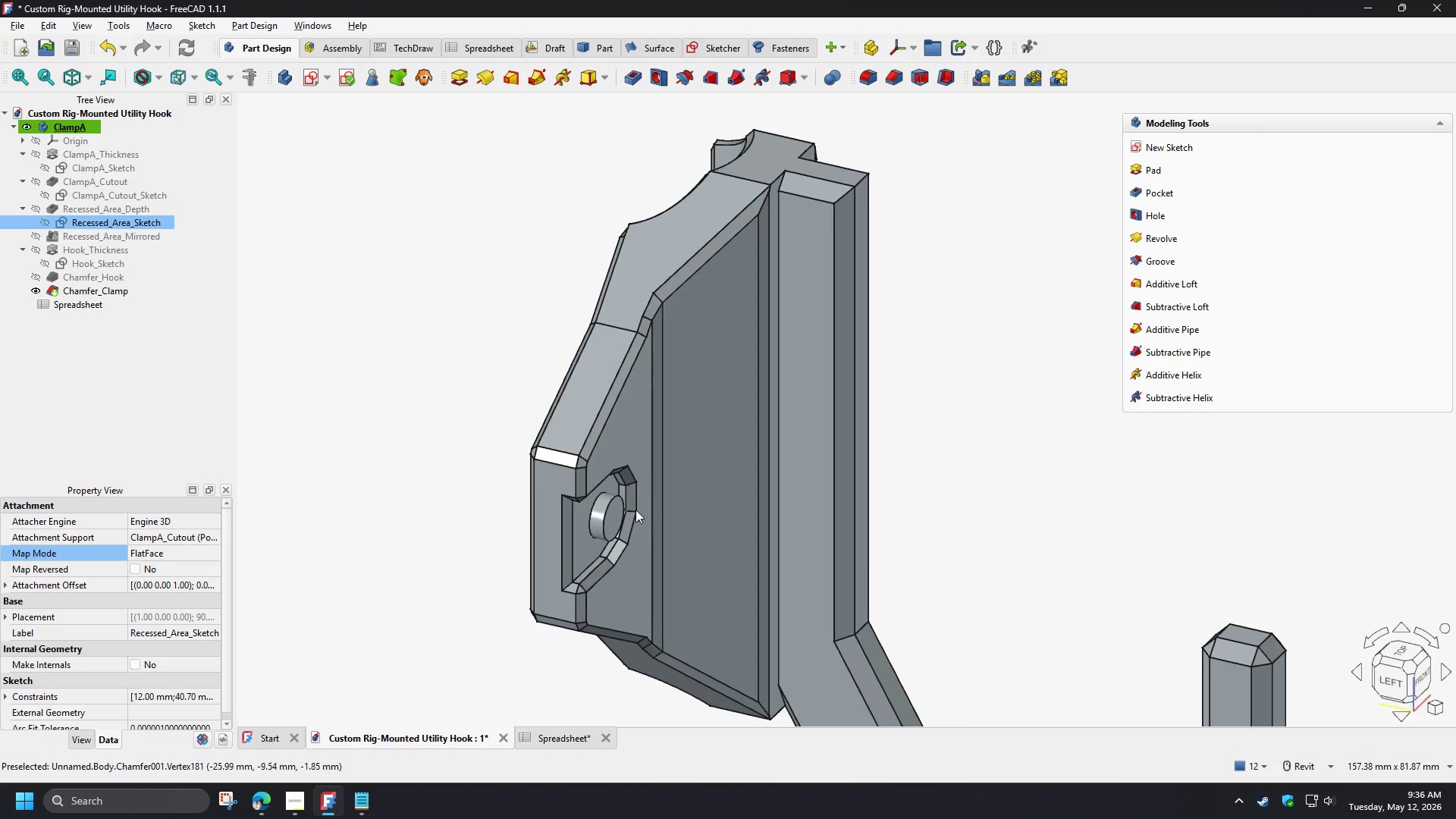 
hold_key(key=ShiftLeft, duration=1.5)
 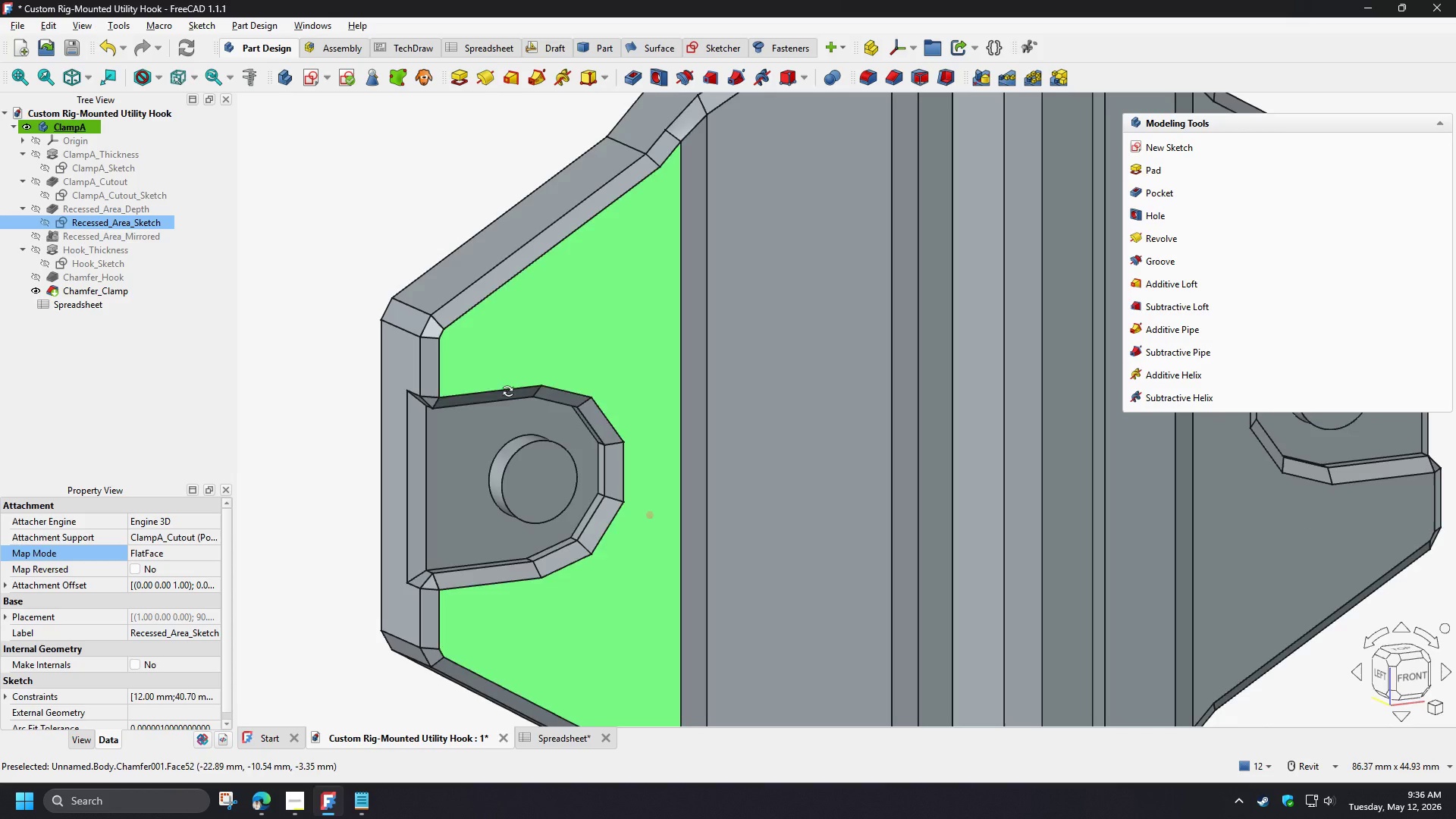 
scroll: coordinate [635, 510], scroll_direction: up, amount: 3.0
 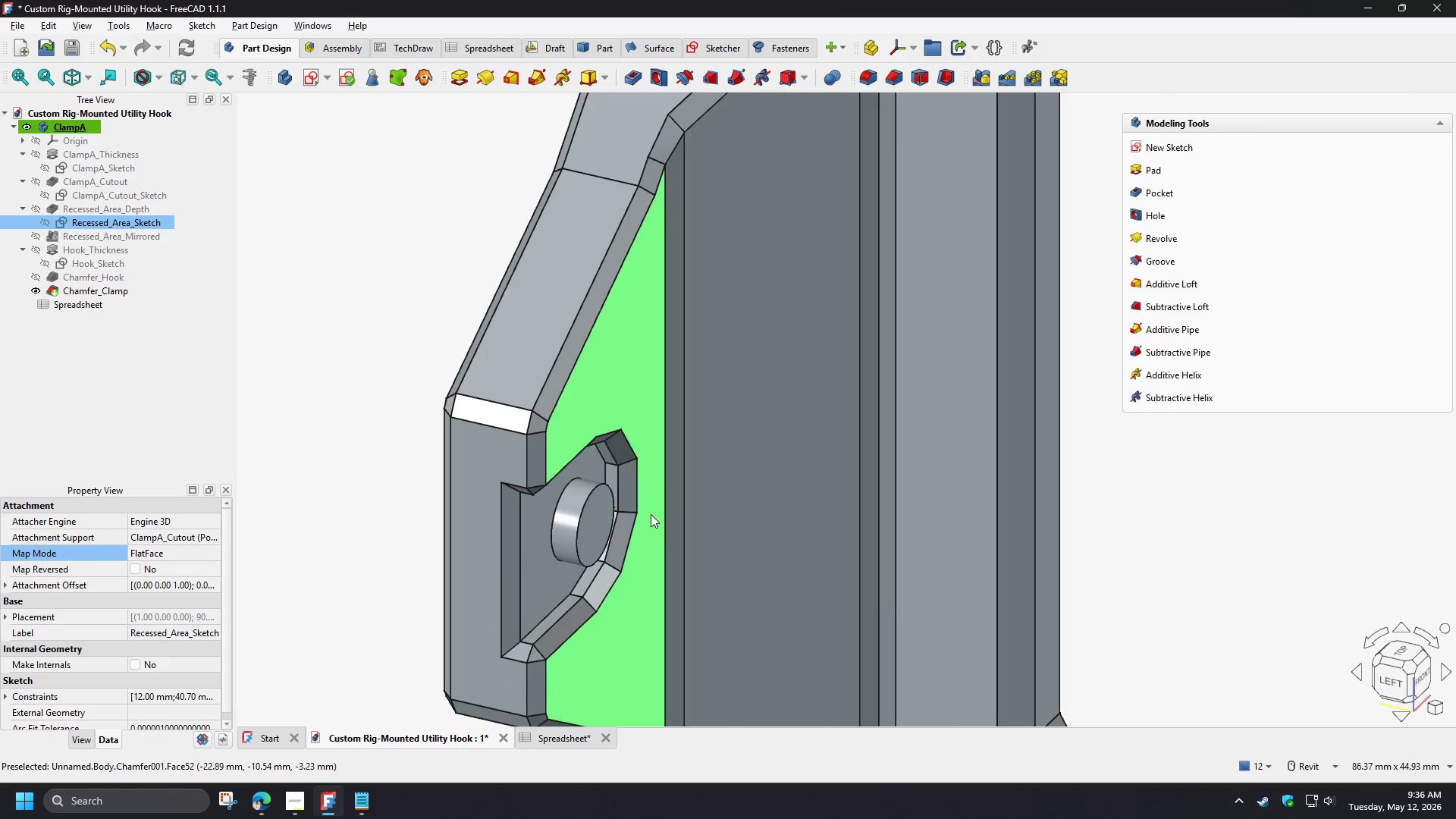 
hold_key(key=ShiftLeft, duration=0.67)
 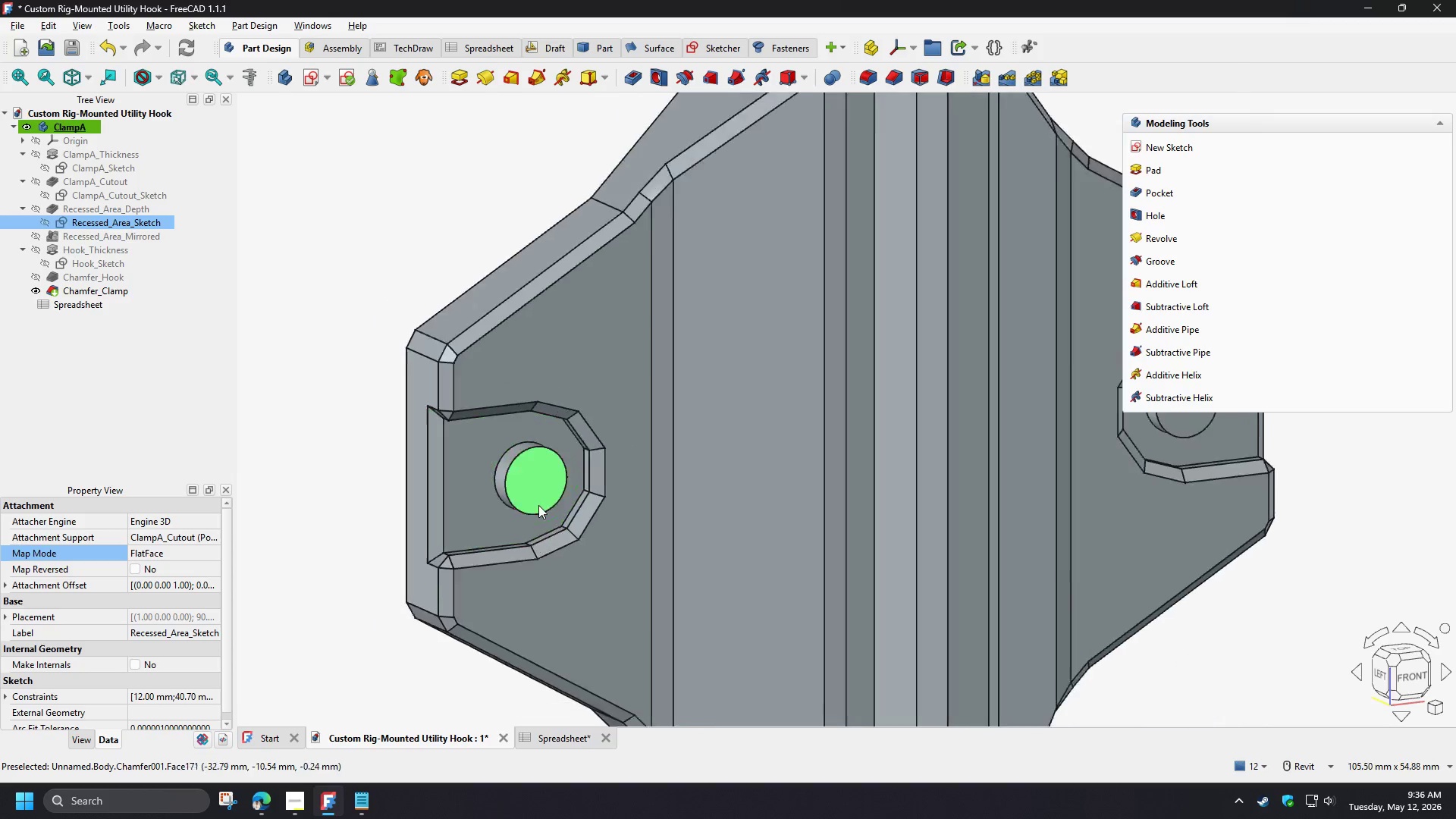 
scroll: coordinate [531, 494], scroll_direction: down, amount: 2.0
 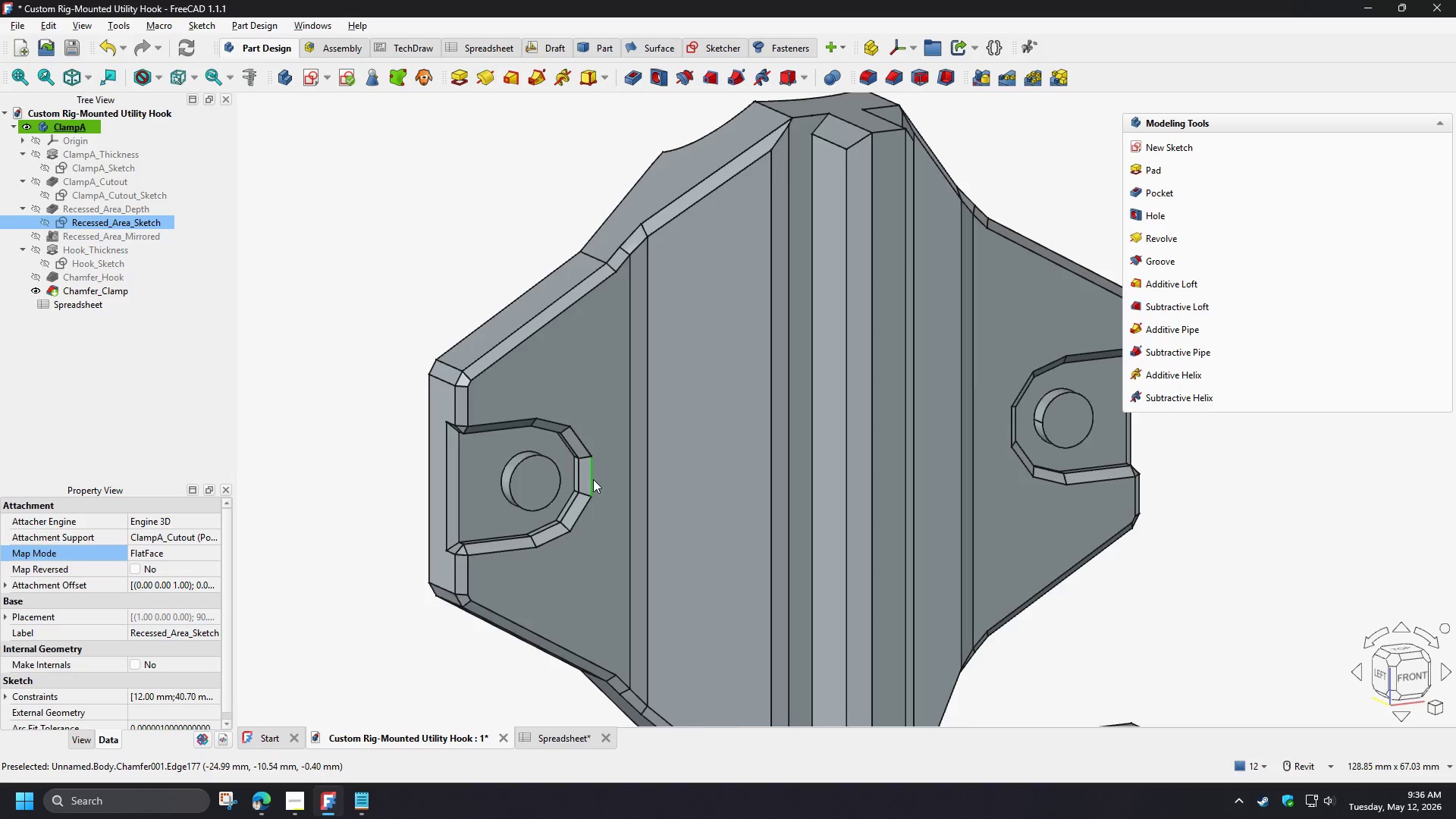 
hold_key(key=ShiftLeft, duration=1.2)
 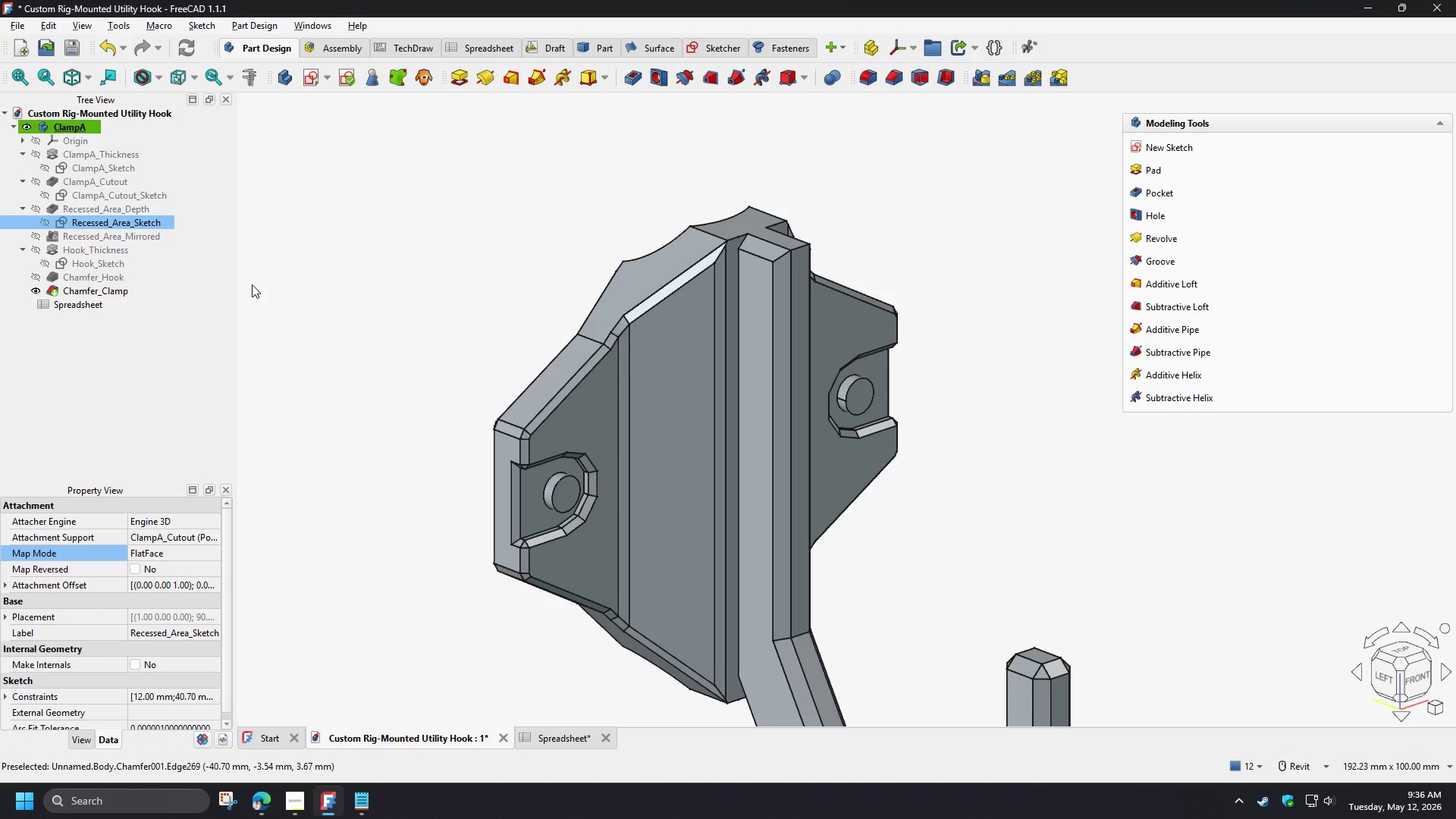 
scroll: coordinate [593, 479], scroll_direction: down, amount: 2.0
 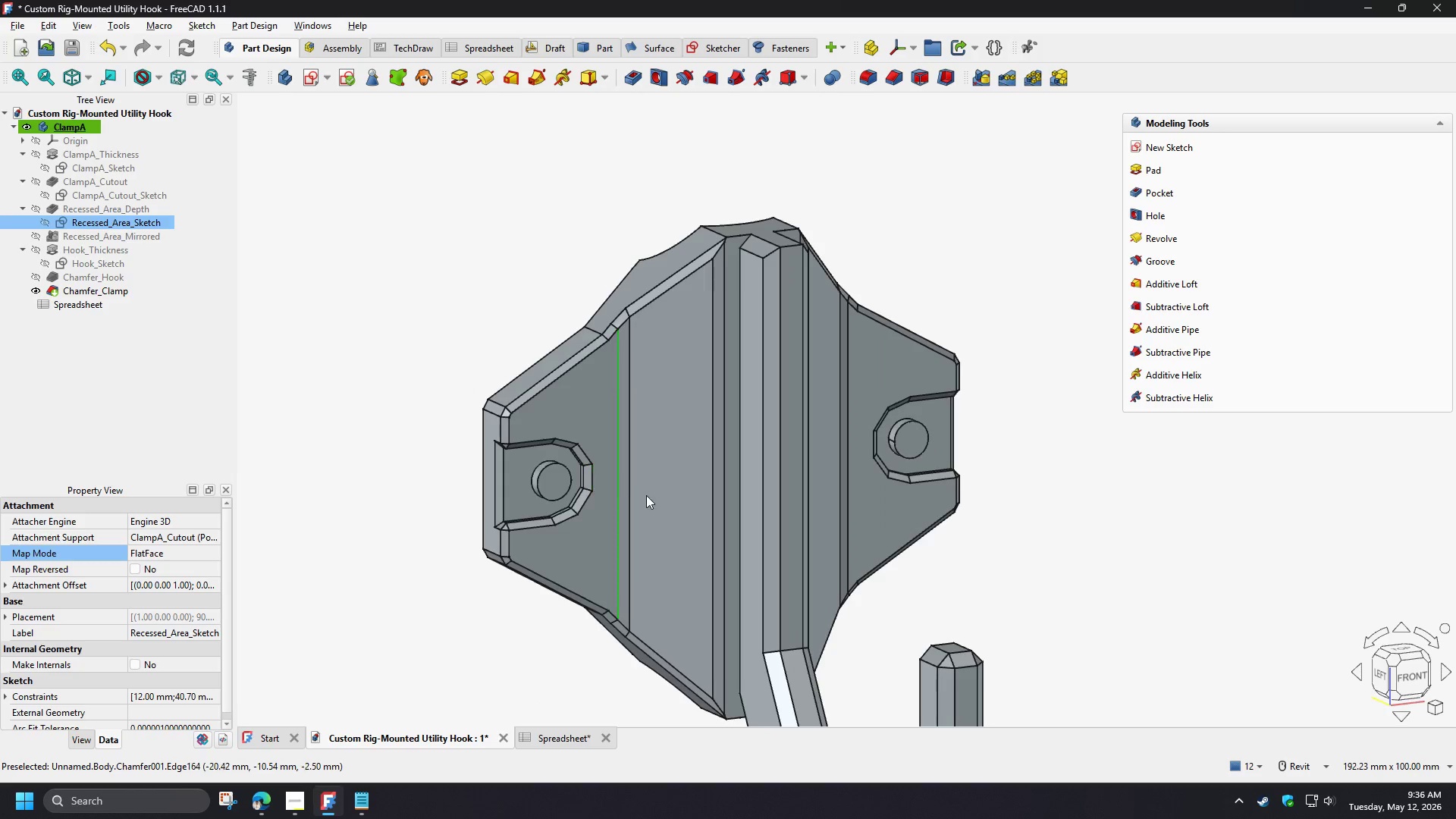 
wait(19.48)
 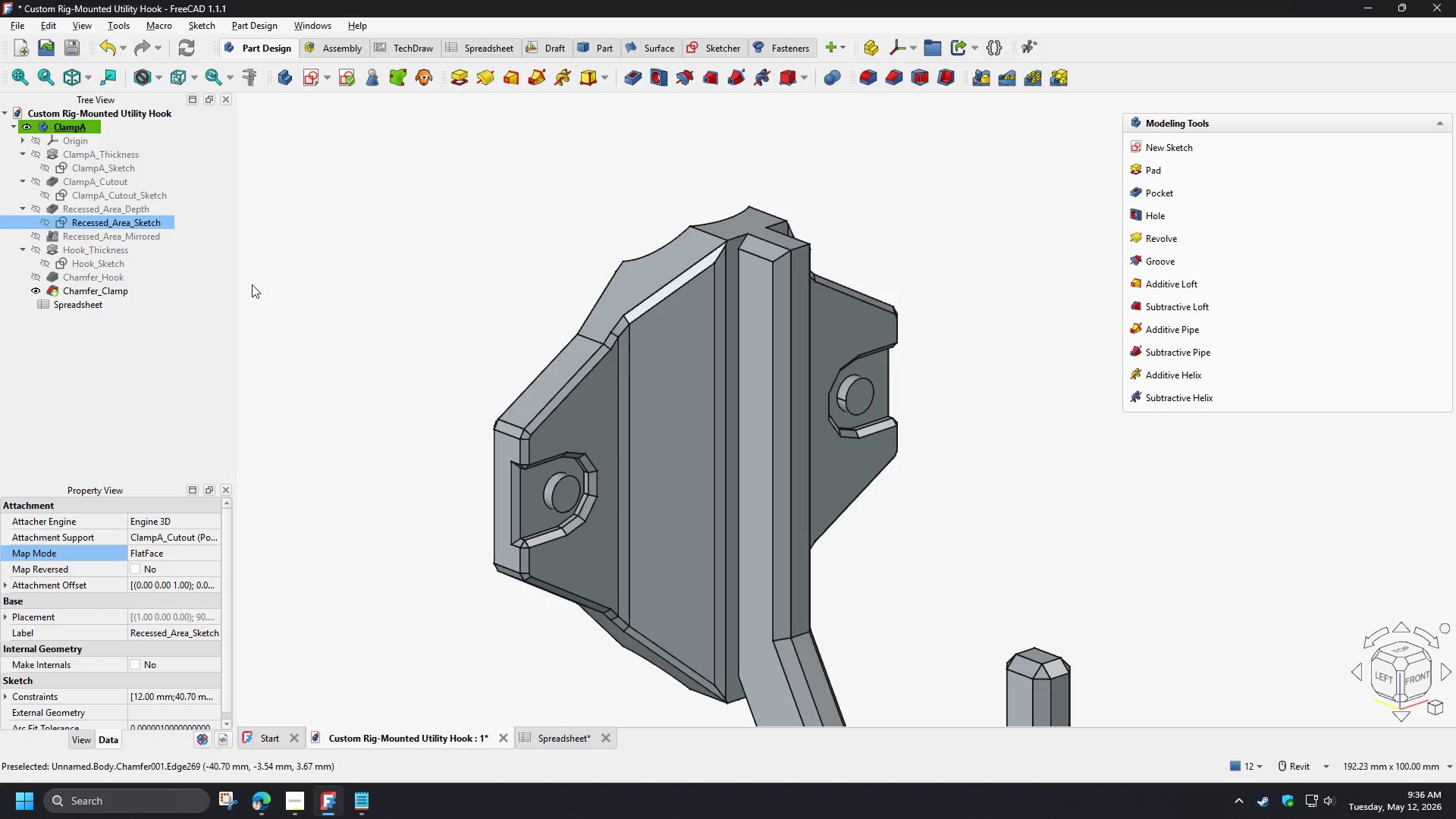 
left_click([26, 251])
 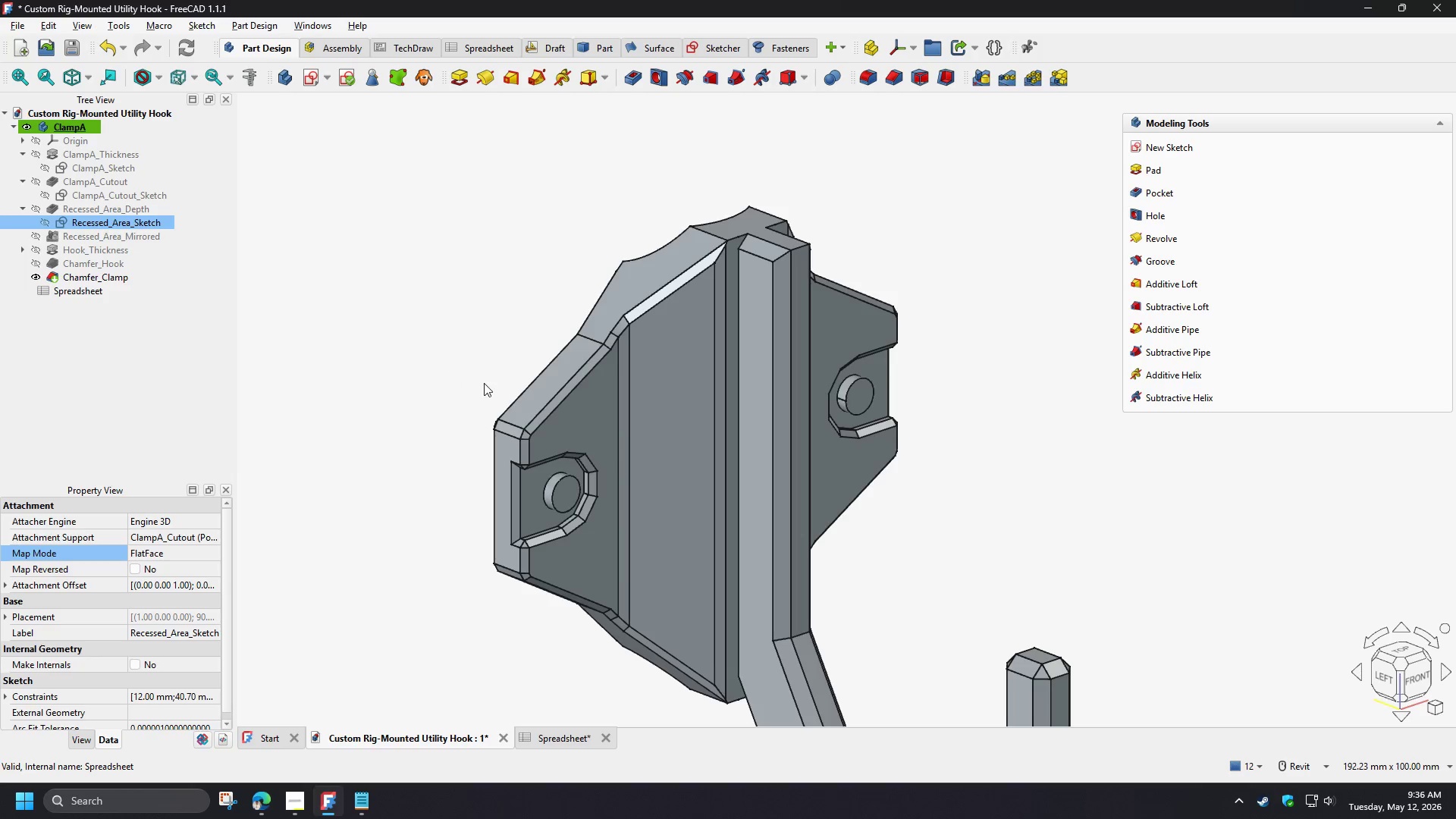 
left_click([438, 425])
 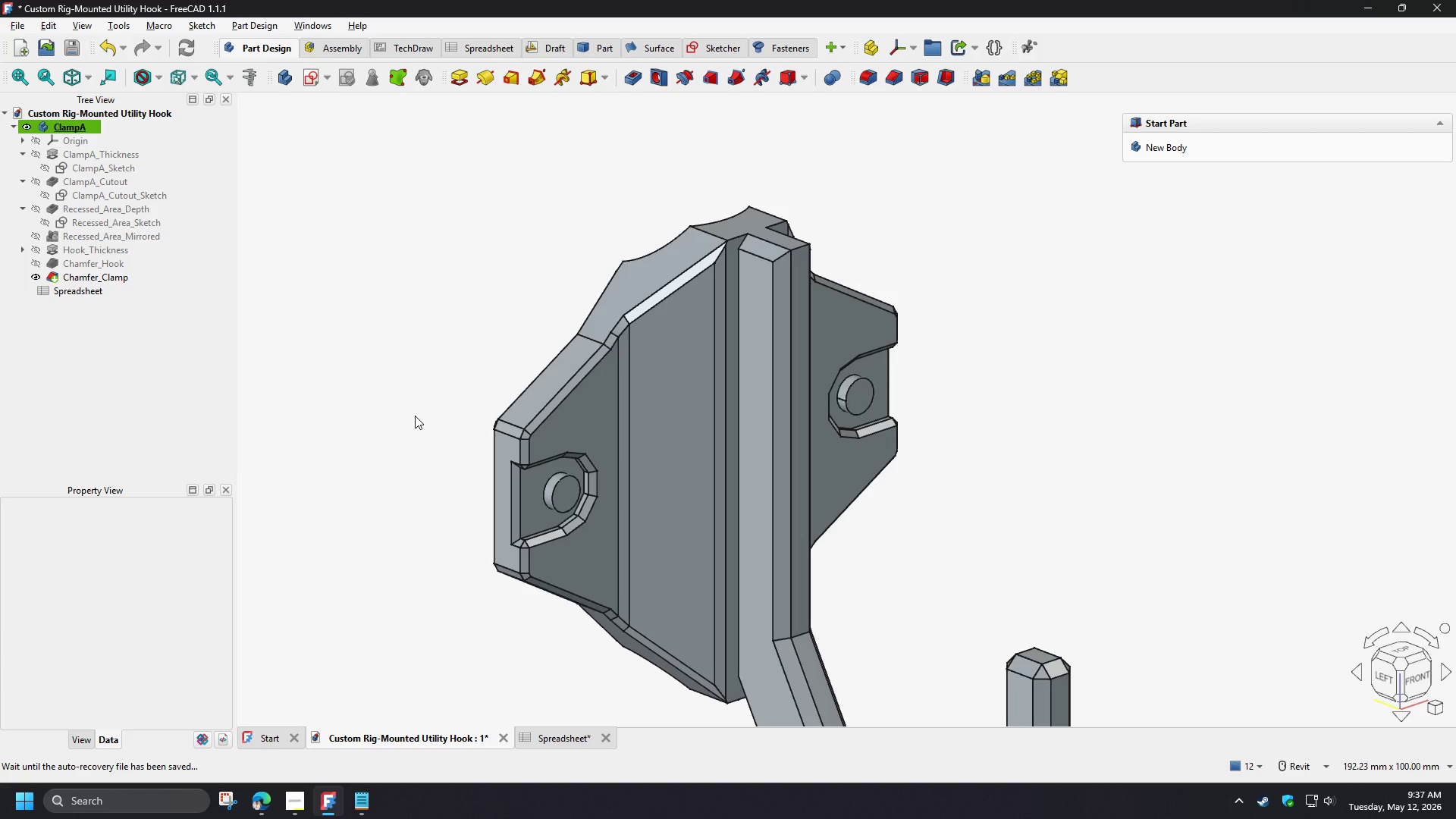 
wait(17.34)
 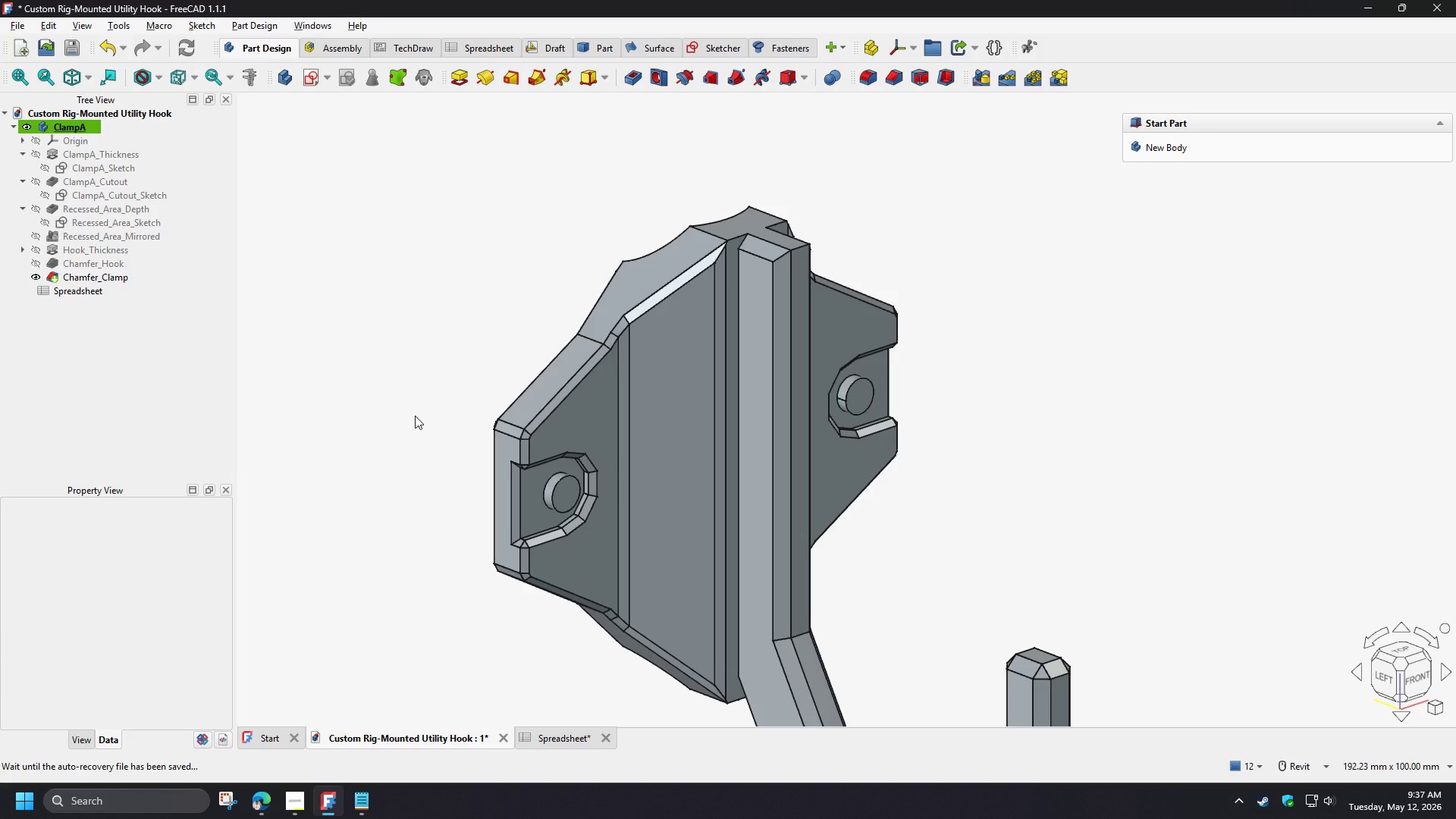 
left_click([572, 483])
 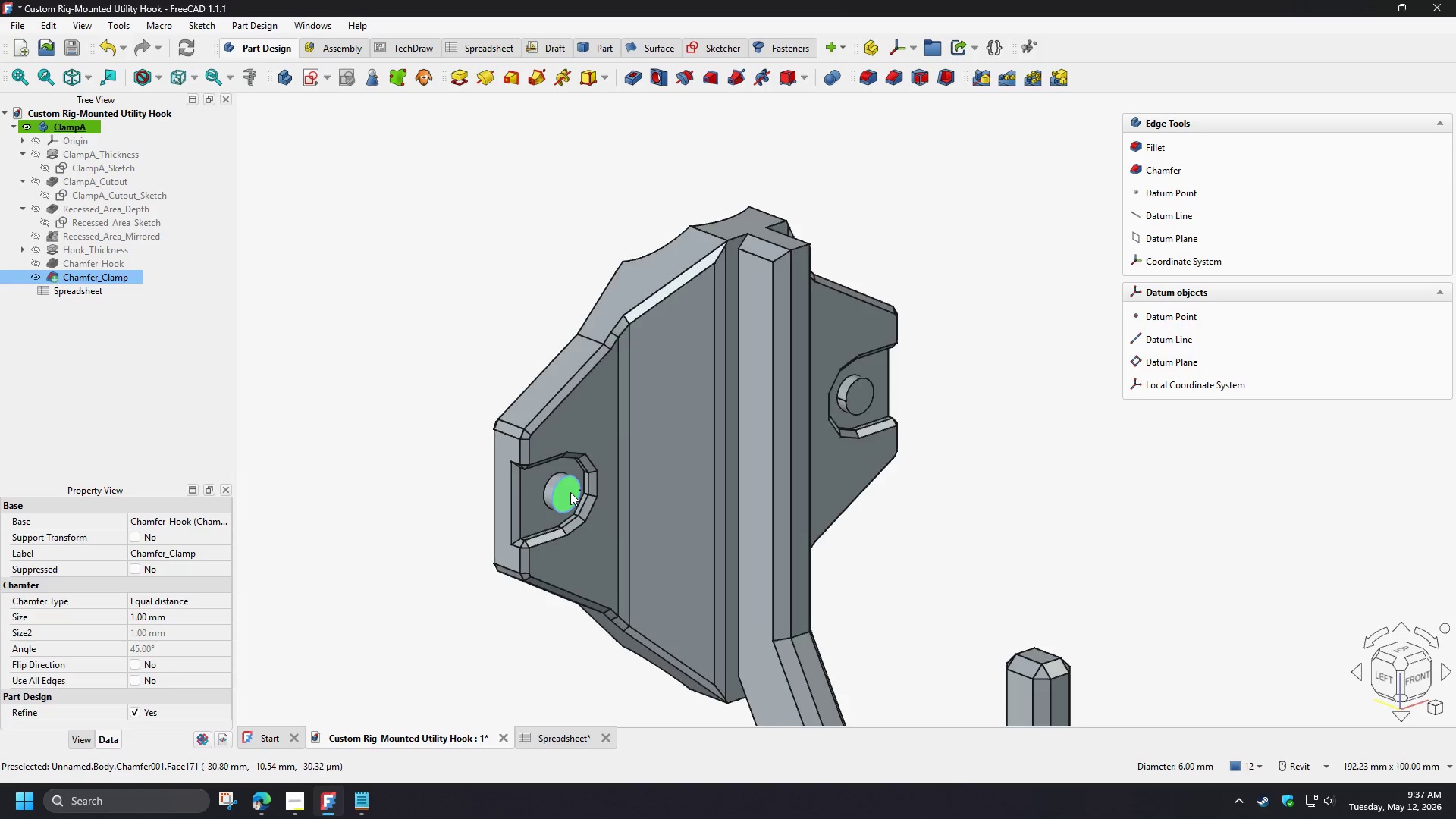 
scroll: coordinate [570, 492], scroll_direction: up, amount: 3.0
 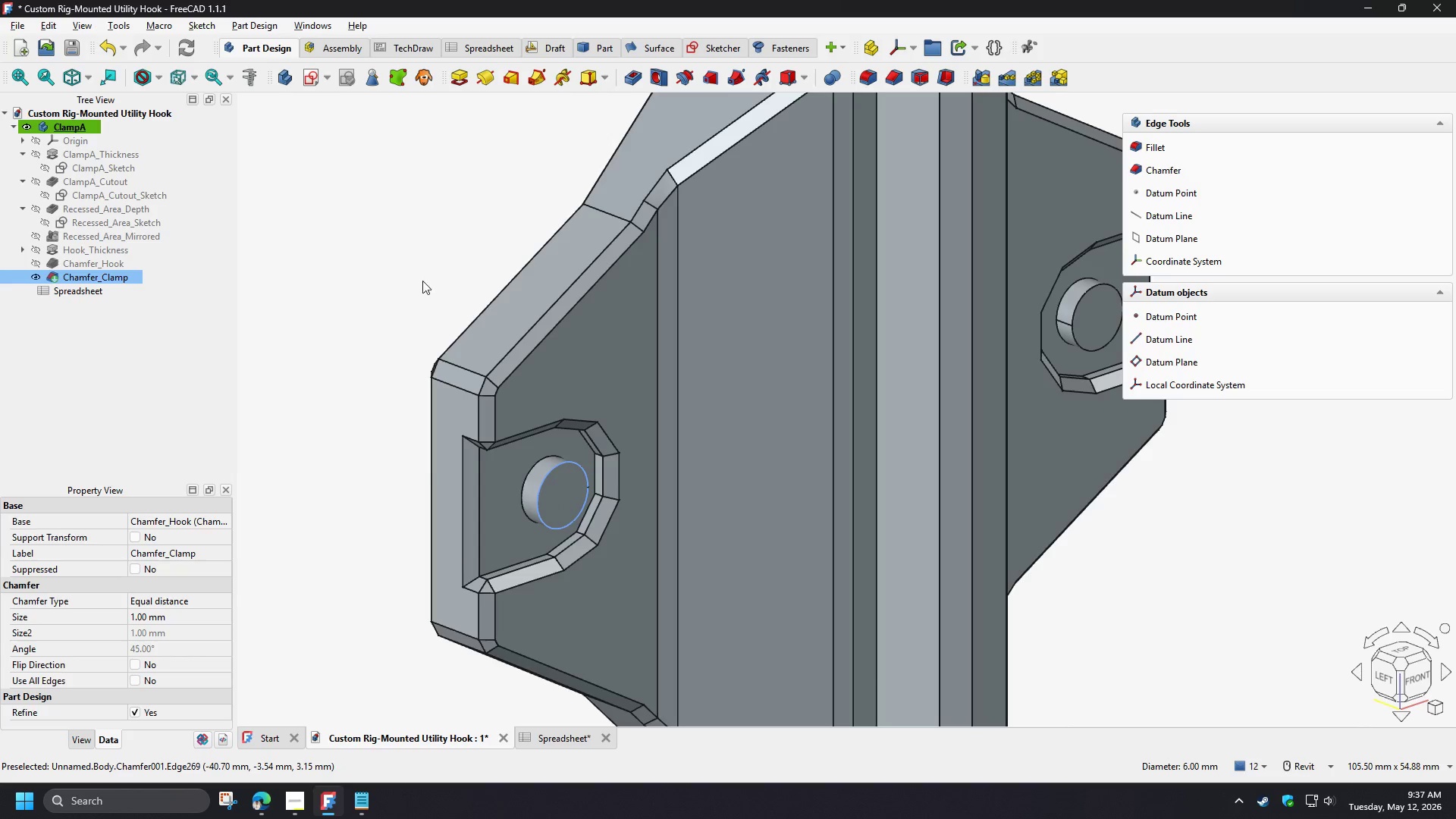 
left_click([664, 83])
 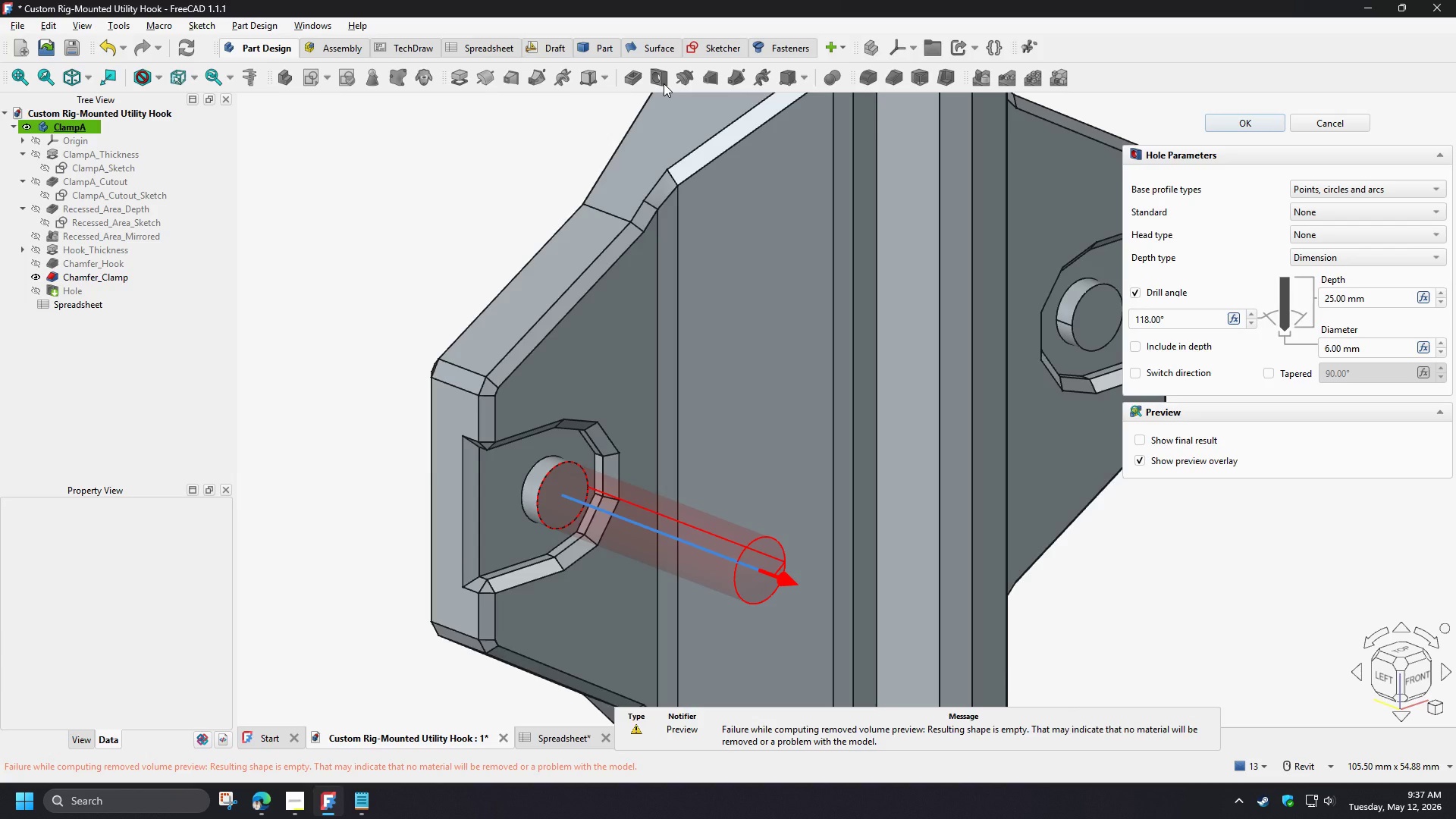 
wait(8.14)
 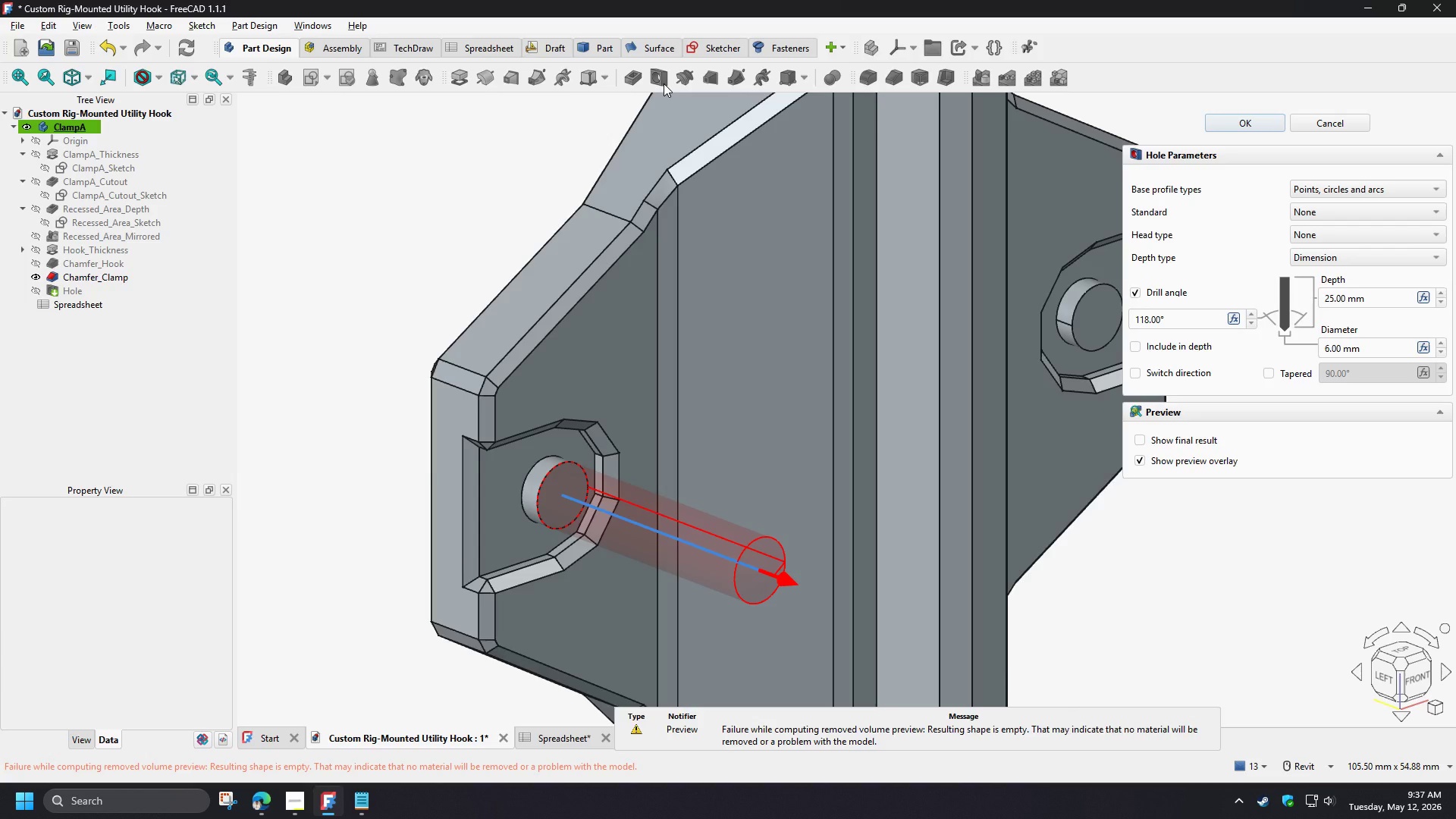 
left_click([1160, 292])
 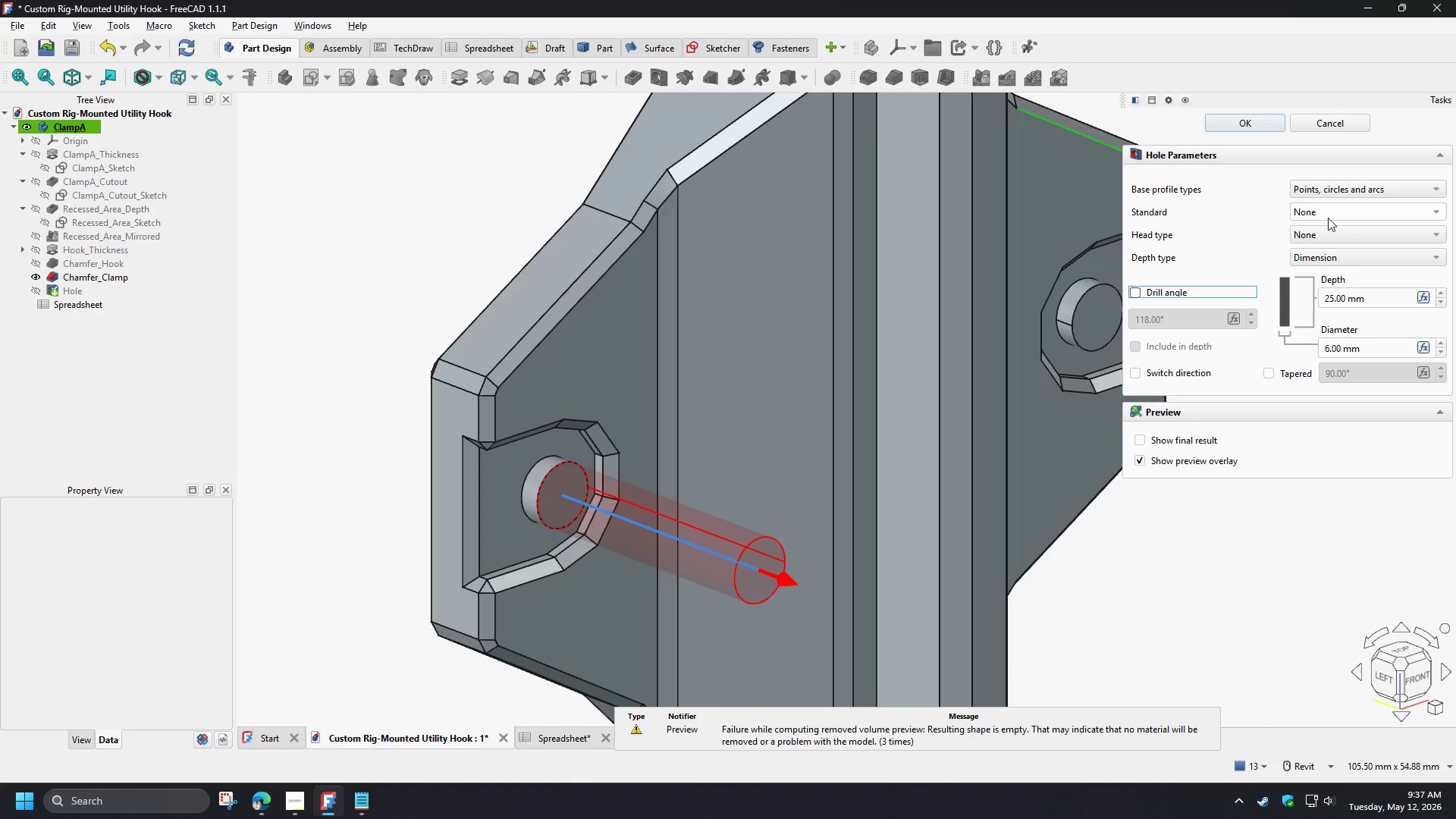 
wait(15.8)
 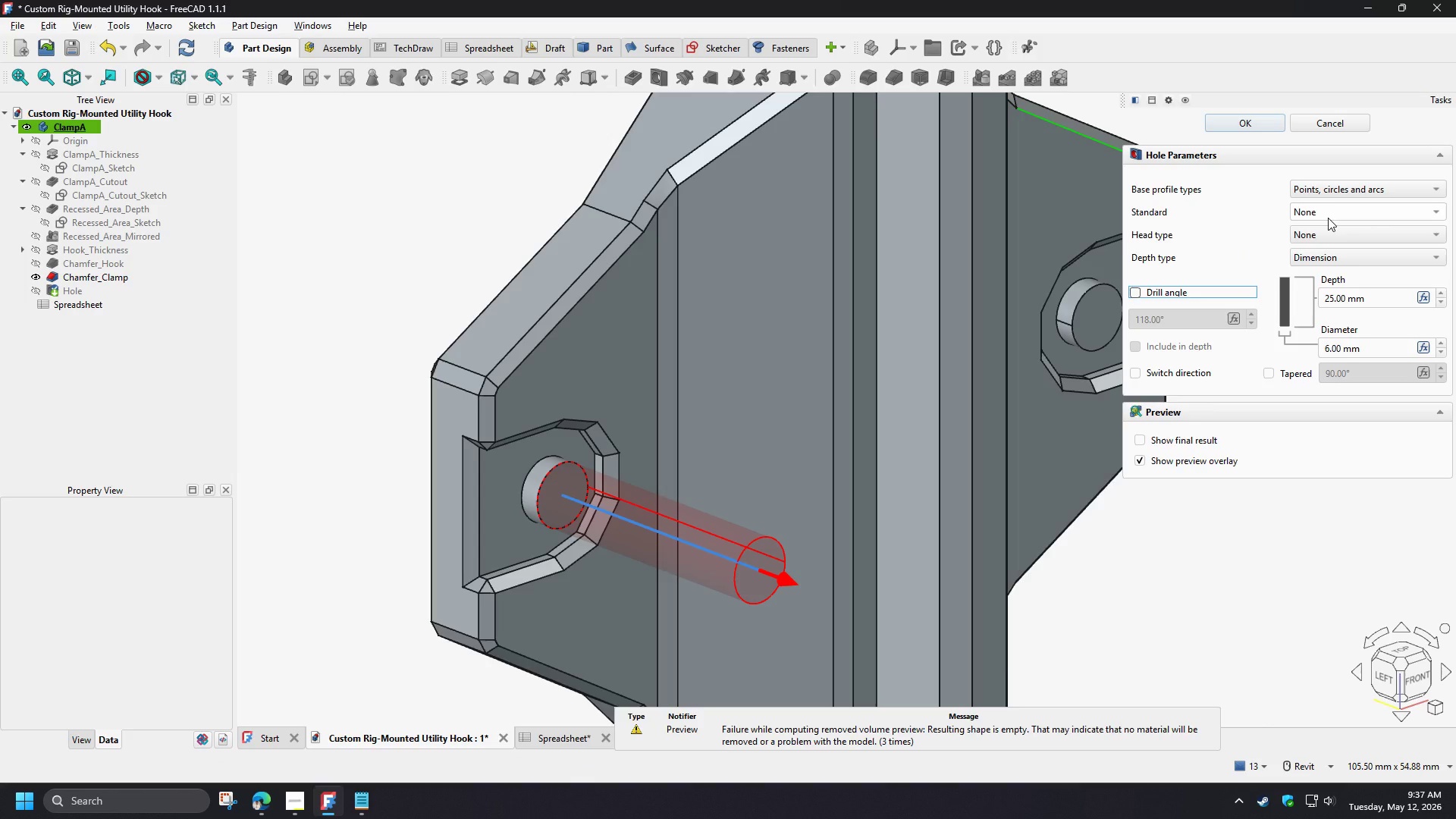 
left_click([1185, 376])
 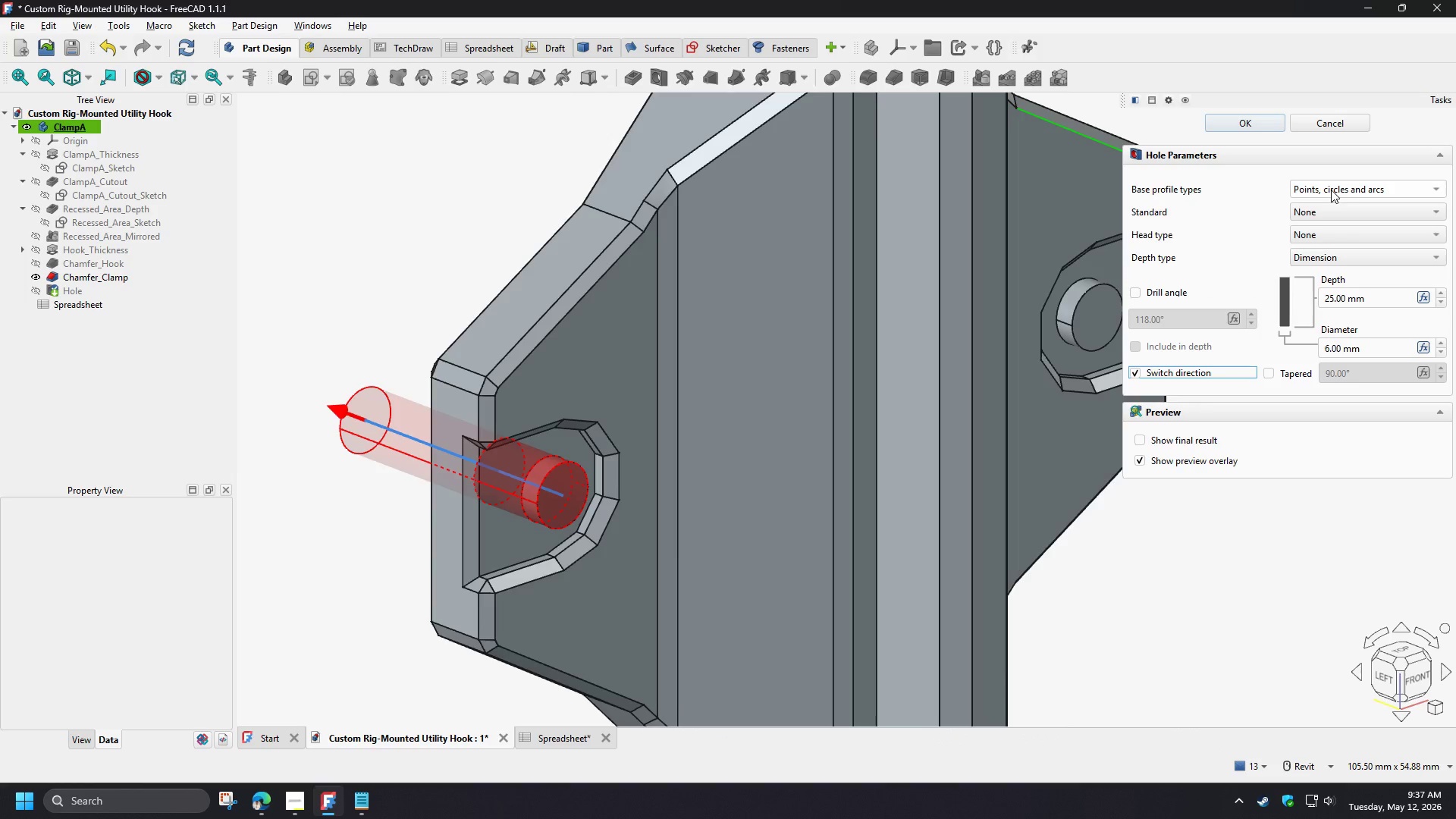 
left_click([1326, 259])
 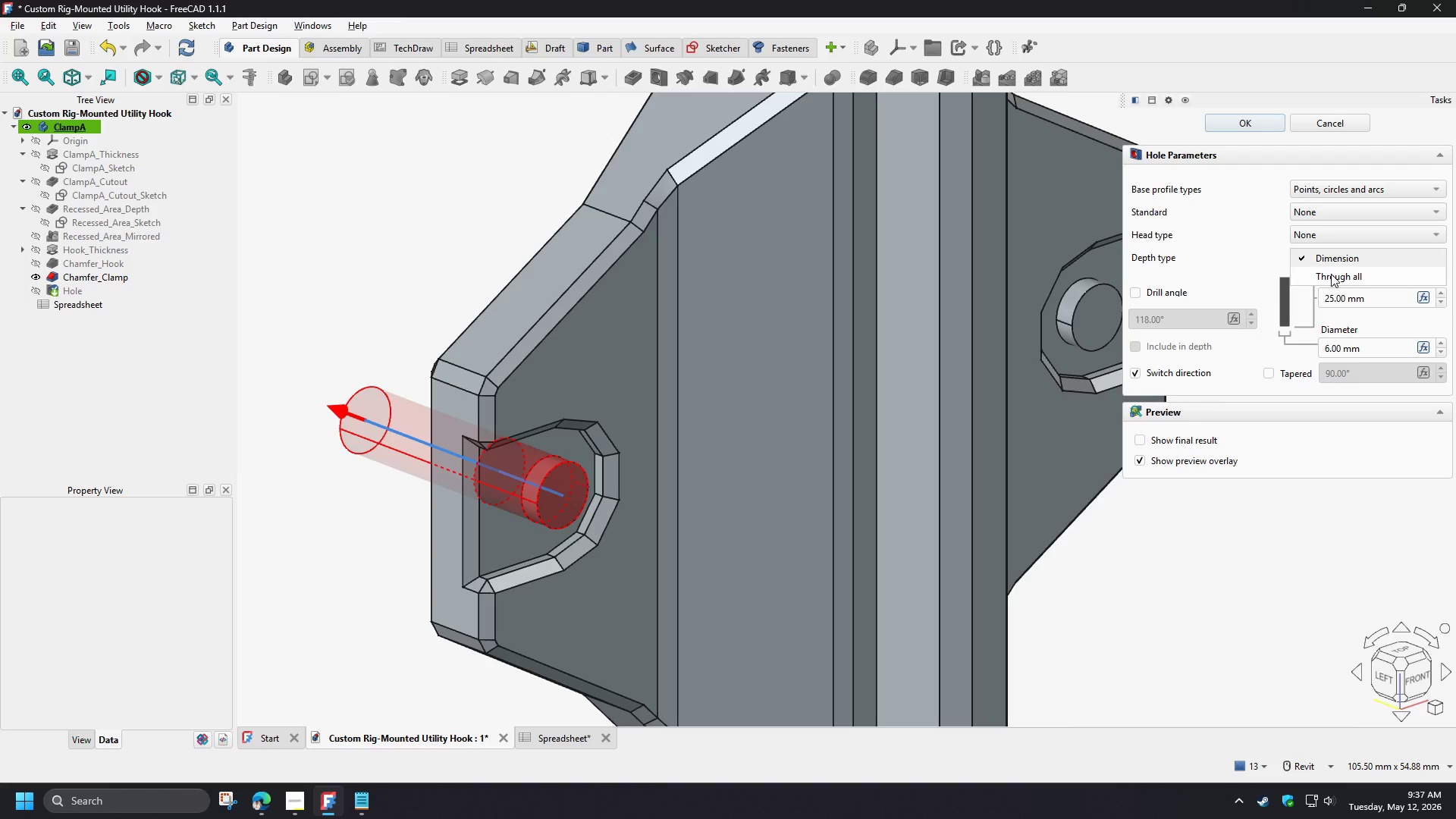 
left_click([1331, 274])
 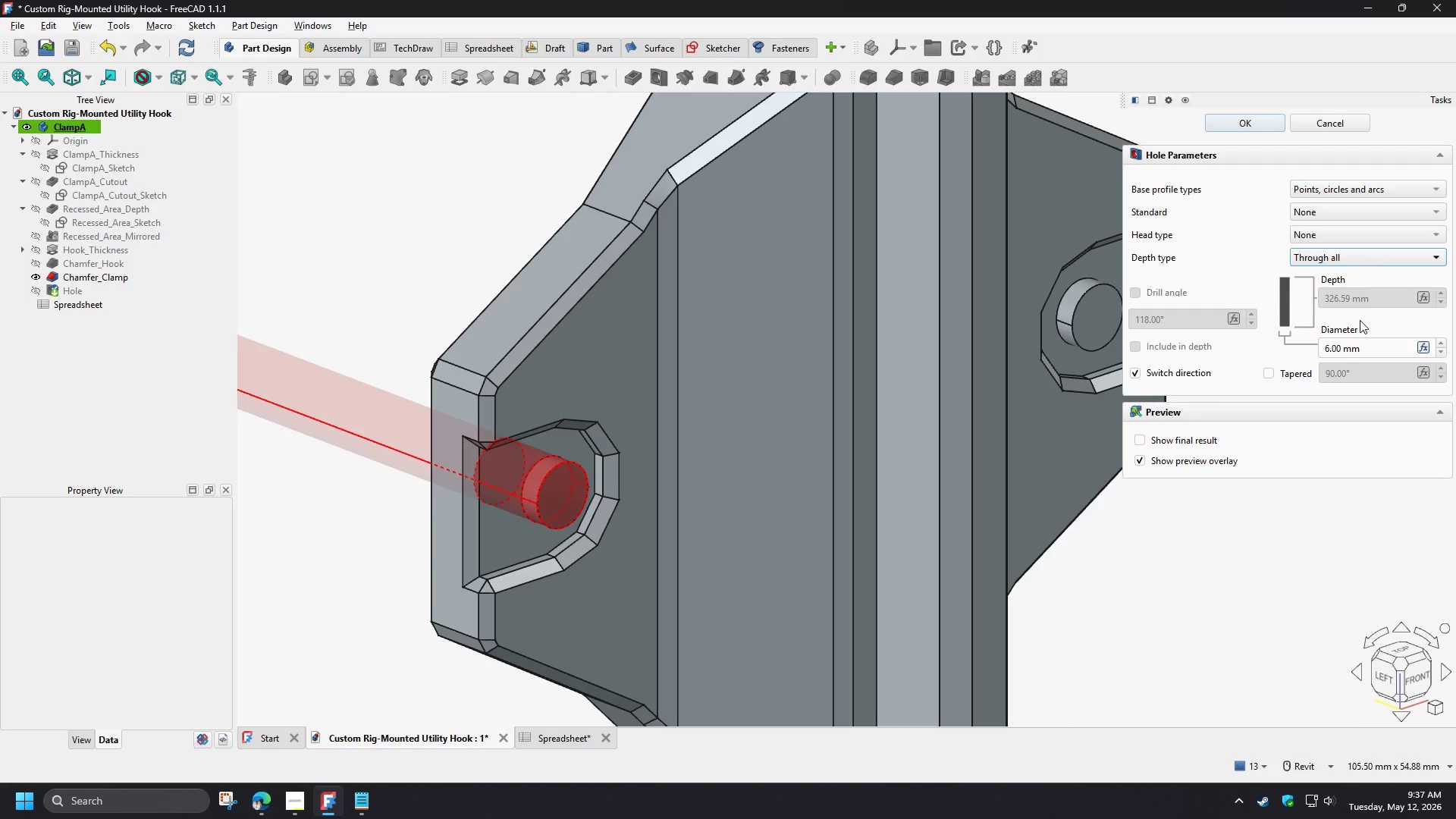 
wait(9.23)
 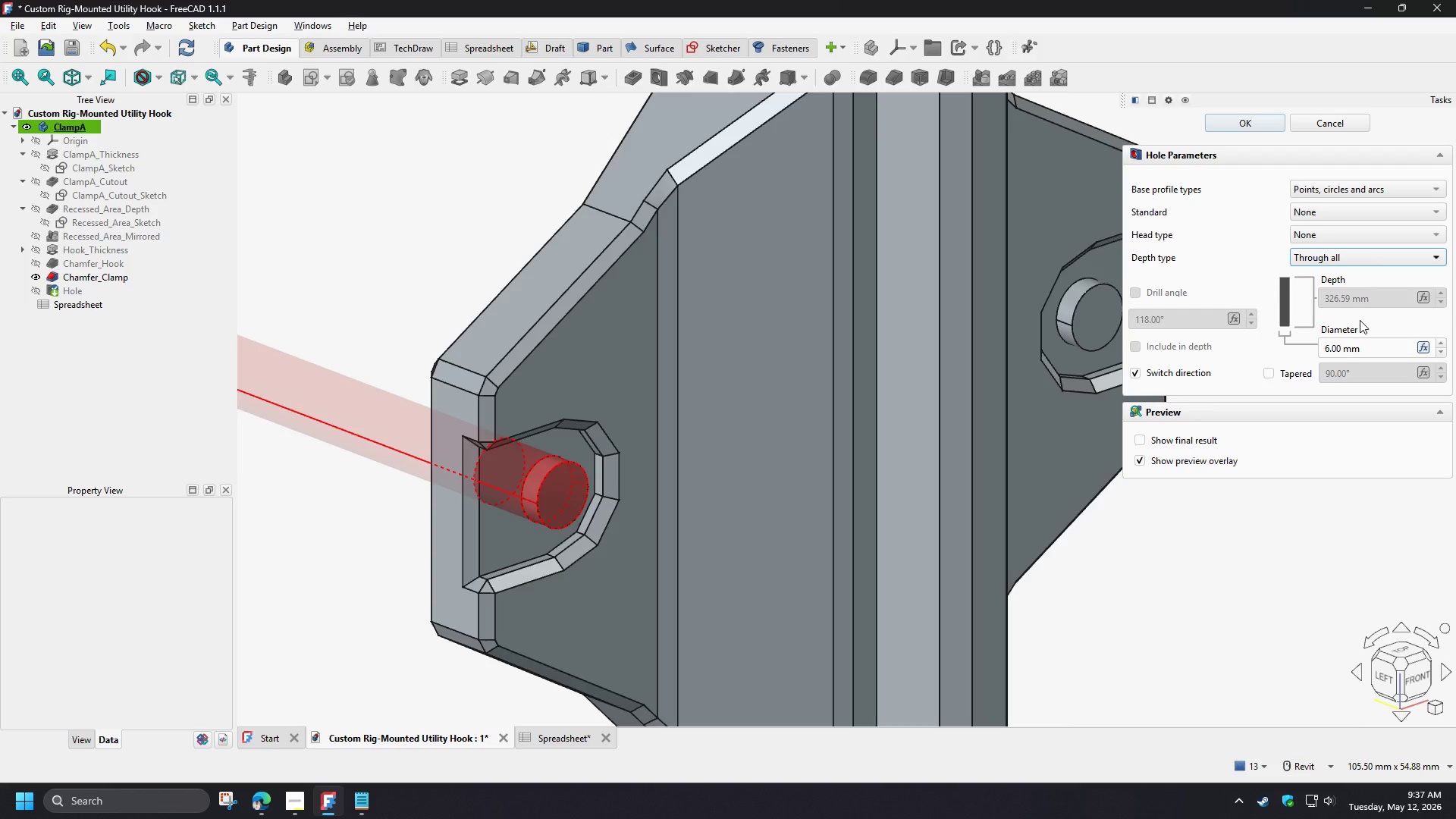 
left_click([1257, 121])
 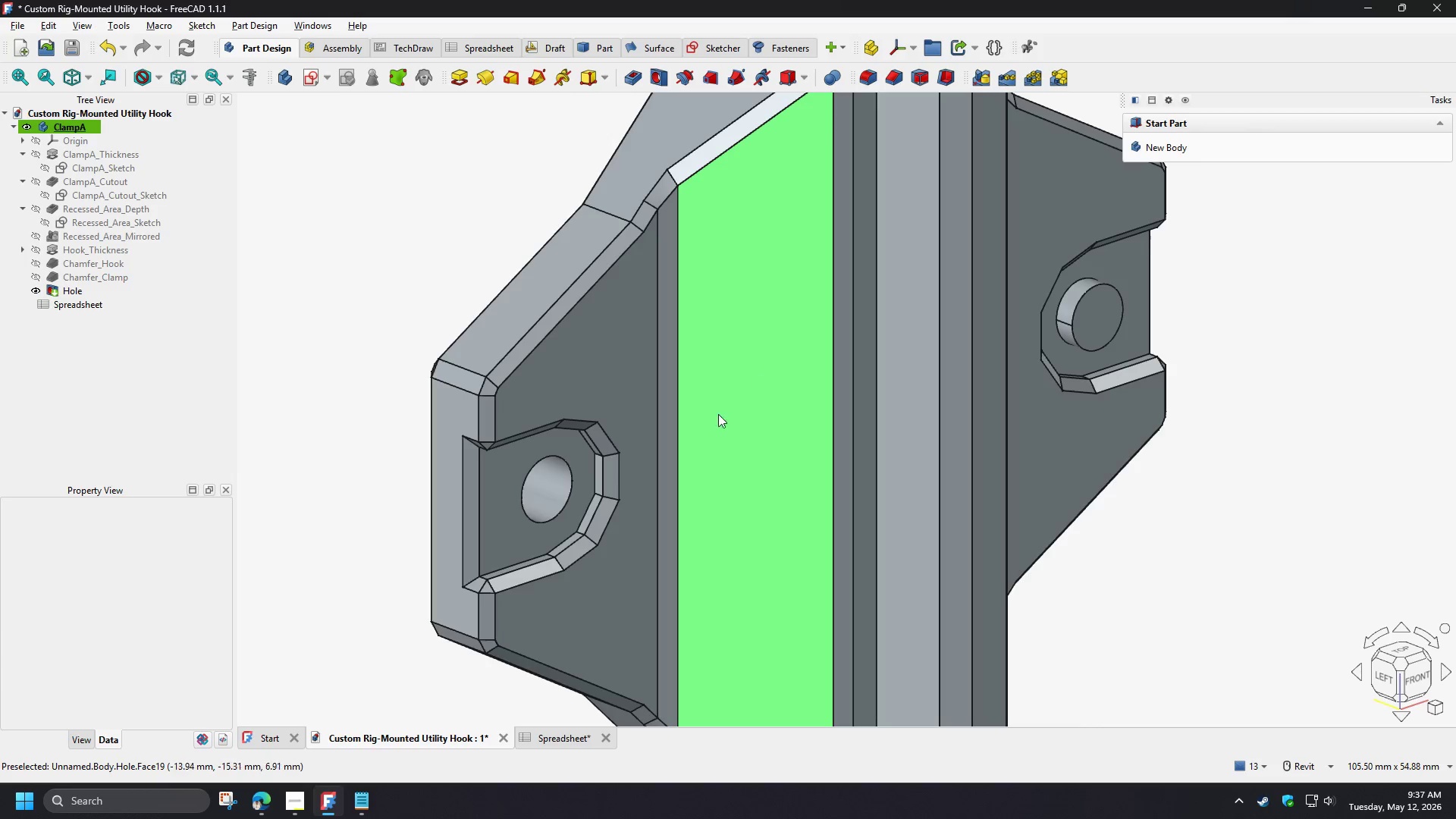 
hold_key(key=ShiftLeft, duration=1.5)
 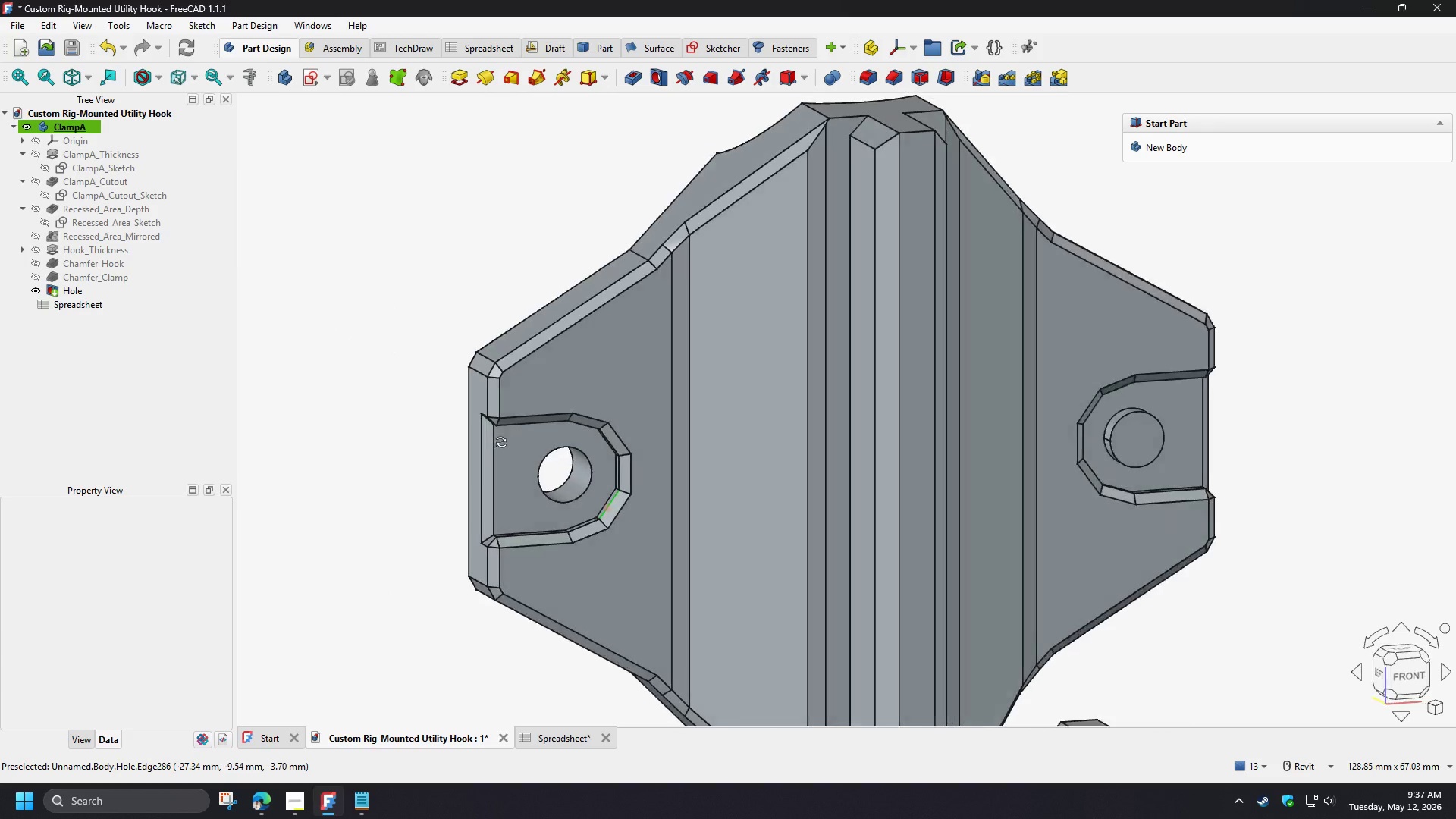 
scroll: coordinate [676, 453], scroll_direction: down, amount: 1.0
 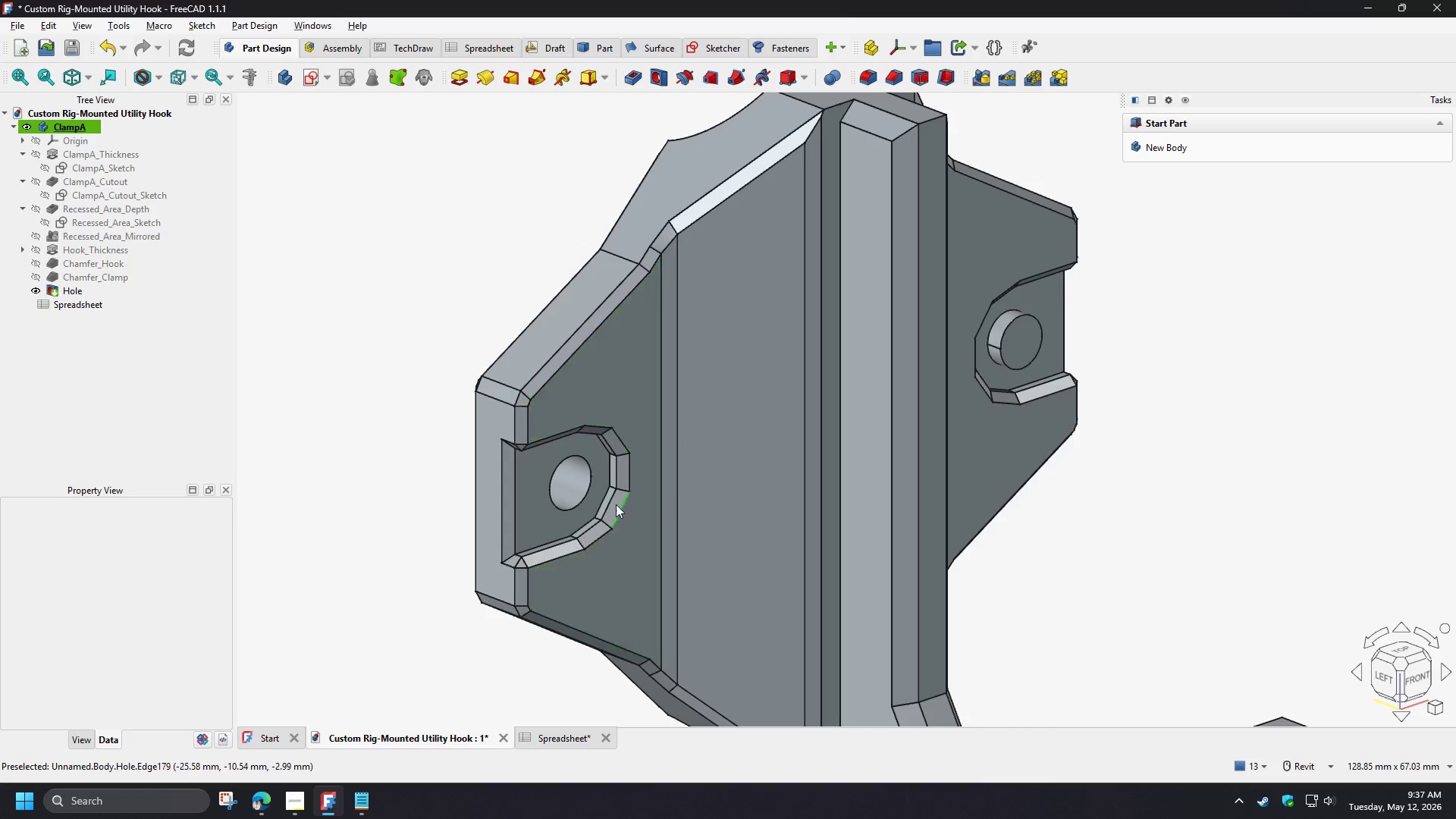 
hold_key(key=ShiftLeft, duration=1.51)
 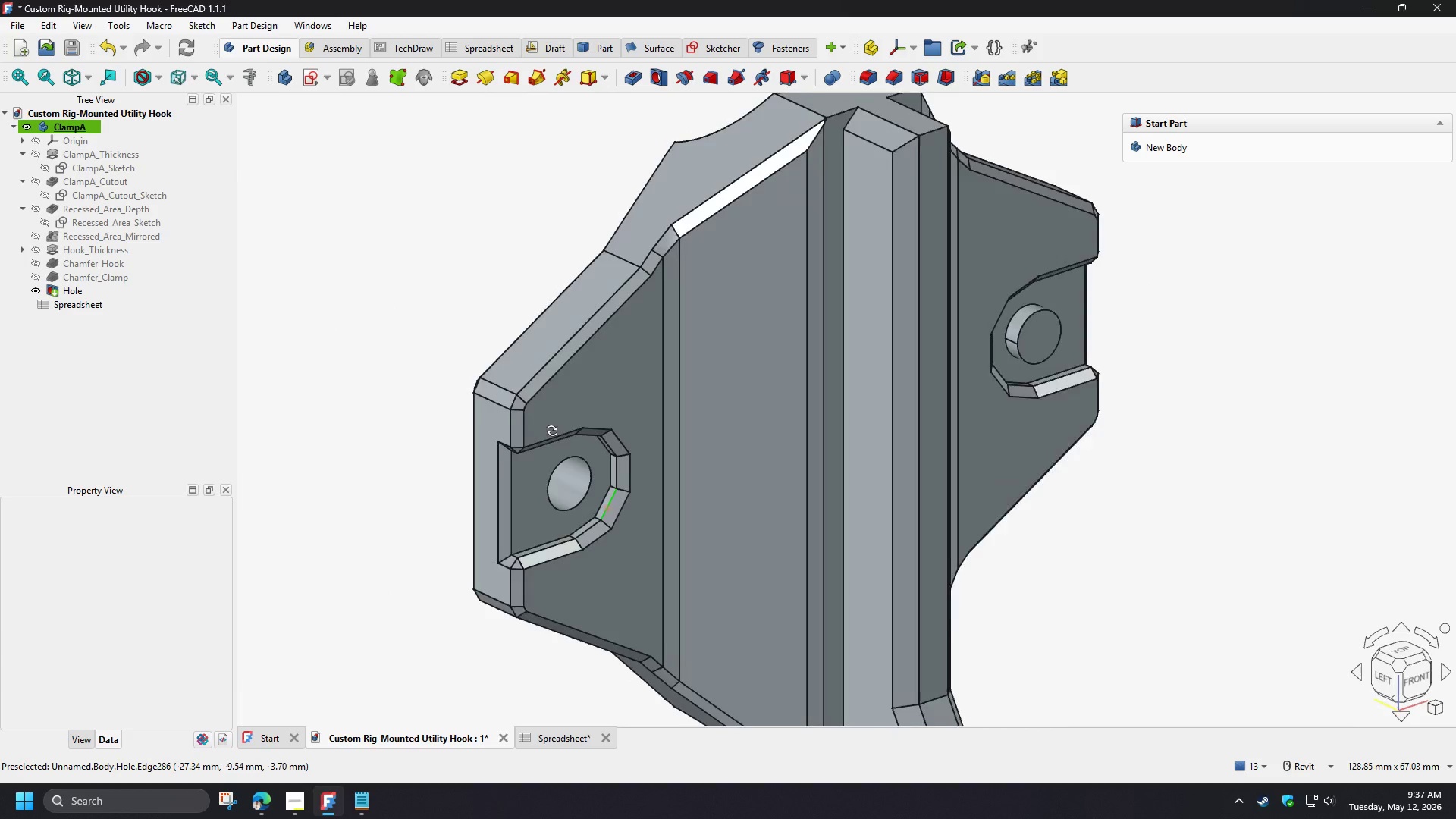 
hold_key(key=ShiftLeft, duration=0.94)
 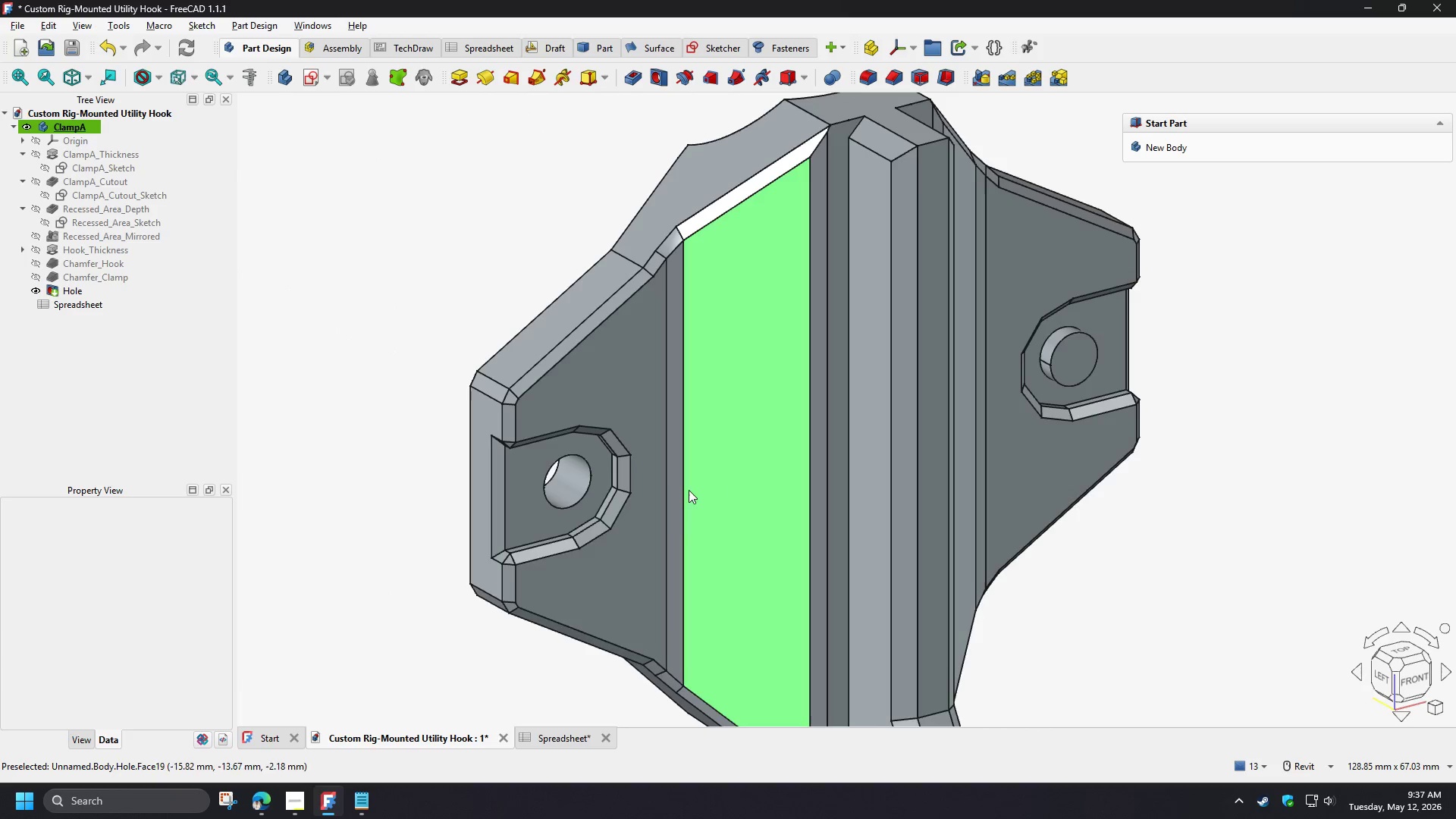 
hold_key(key=ShiftLeft, duration=1.5)
 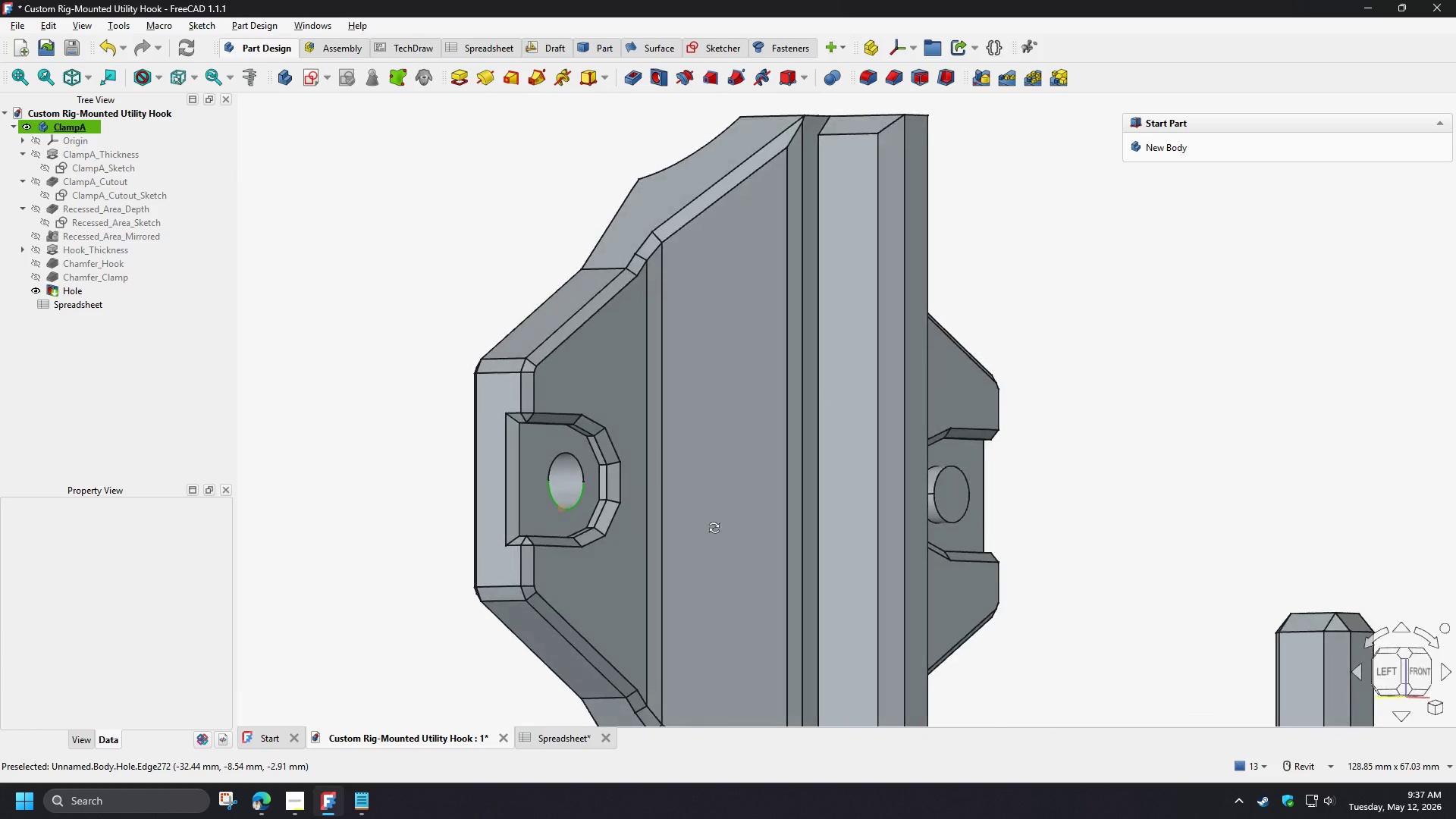 
hold_key(key=ShiftLeft, duration=1.23)
 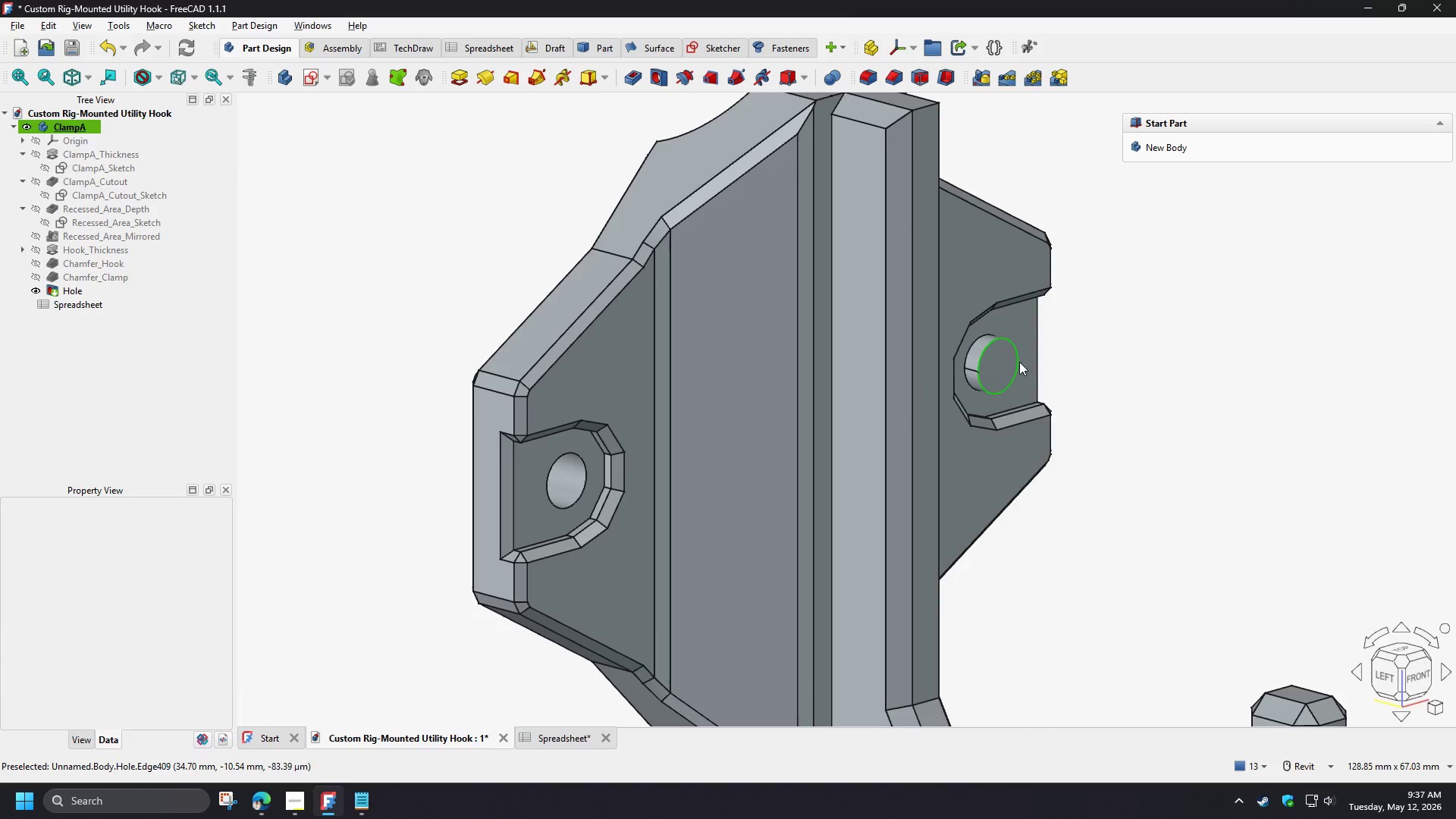 
hold_key(key=ControlLeft, duration=0.53)
left_click([999, 361])
 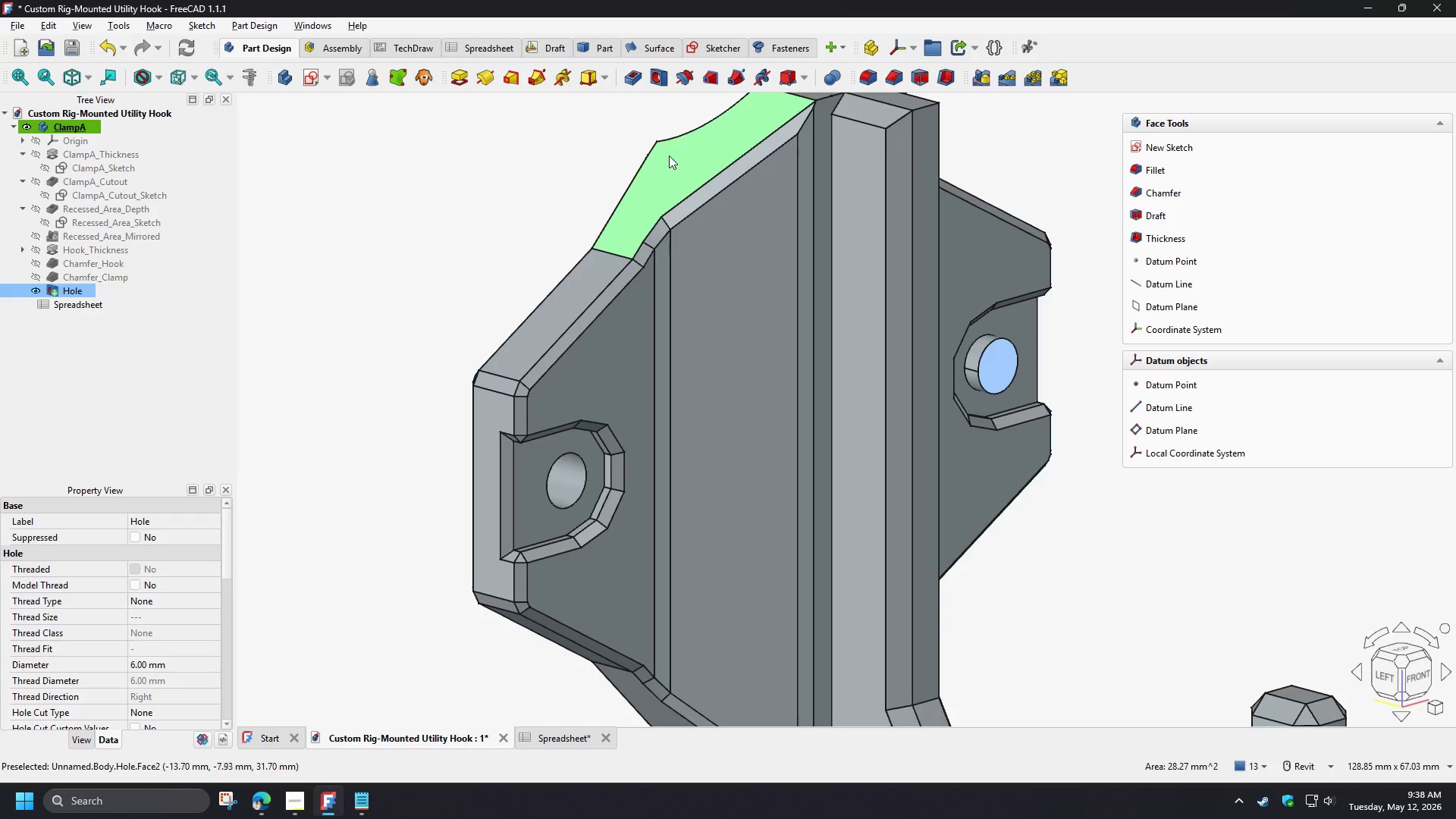 
wait(5.11)
 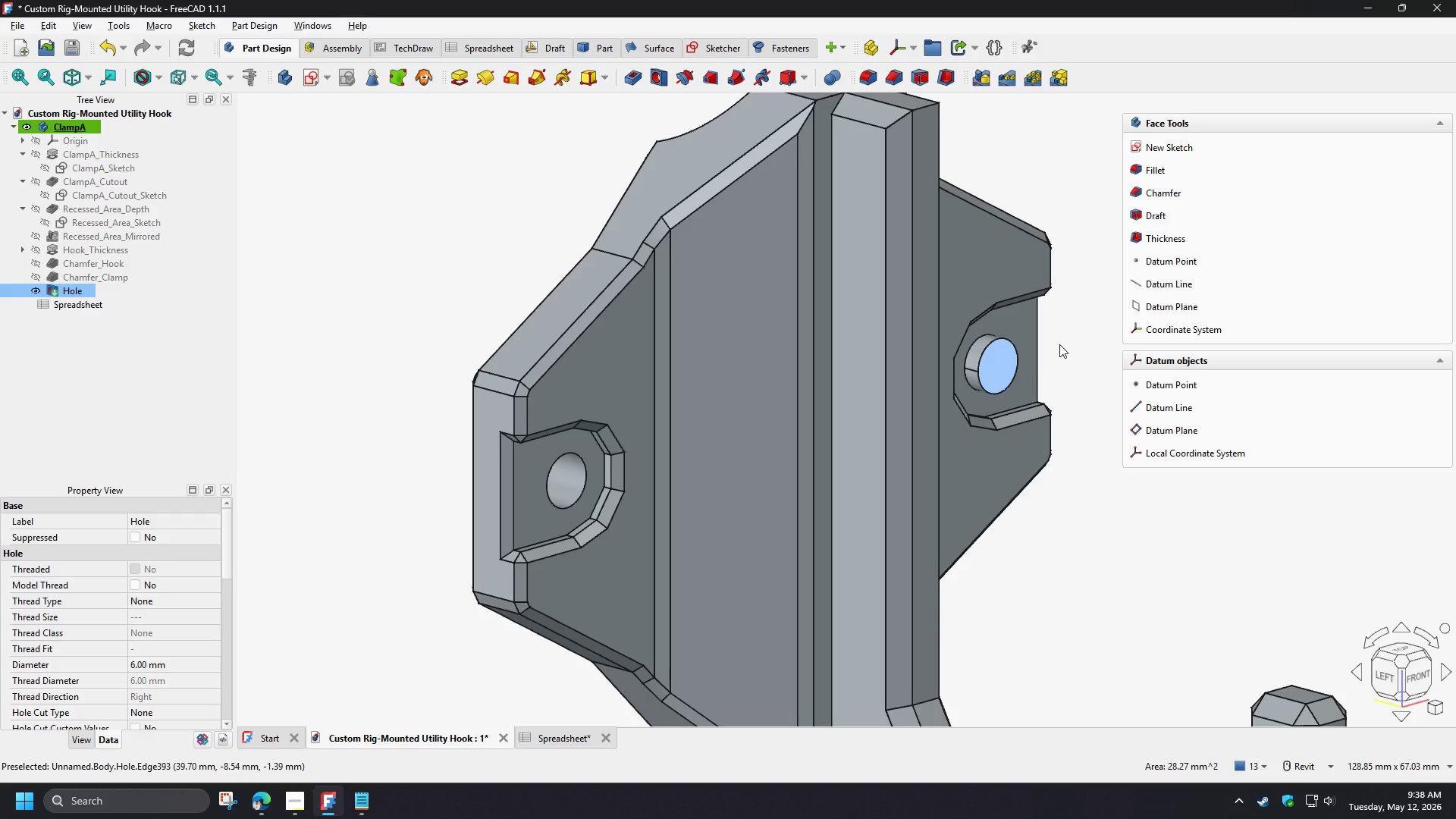 
mouse_move([673, 93])
 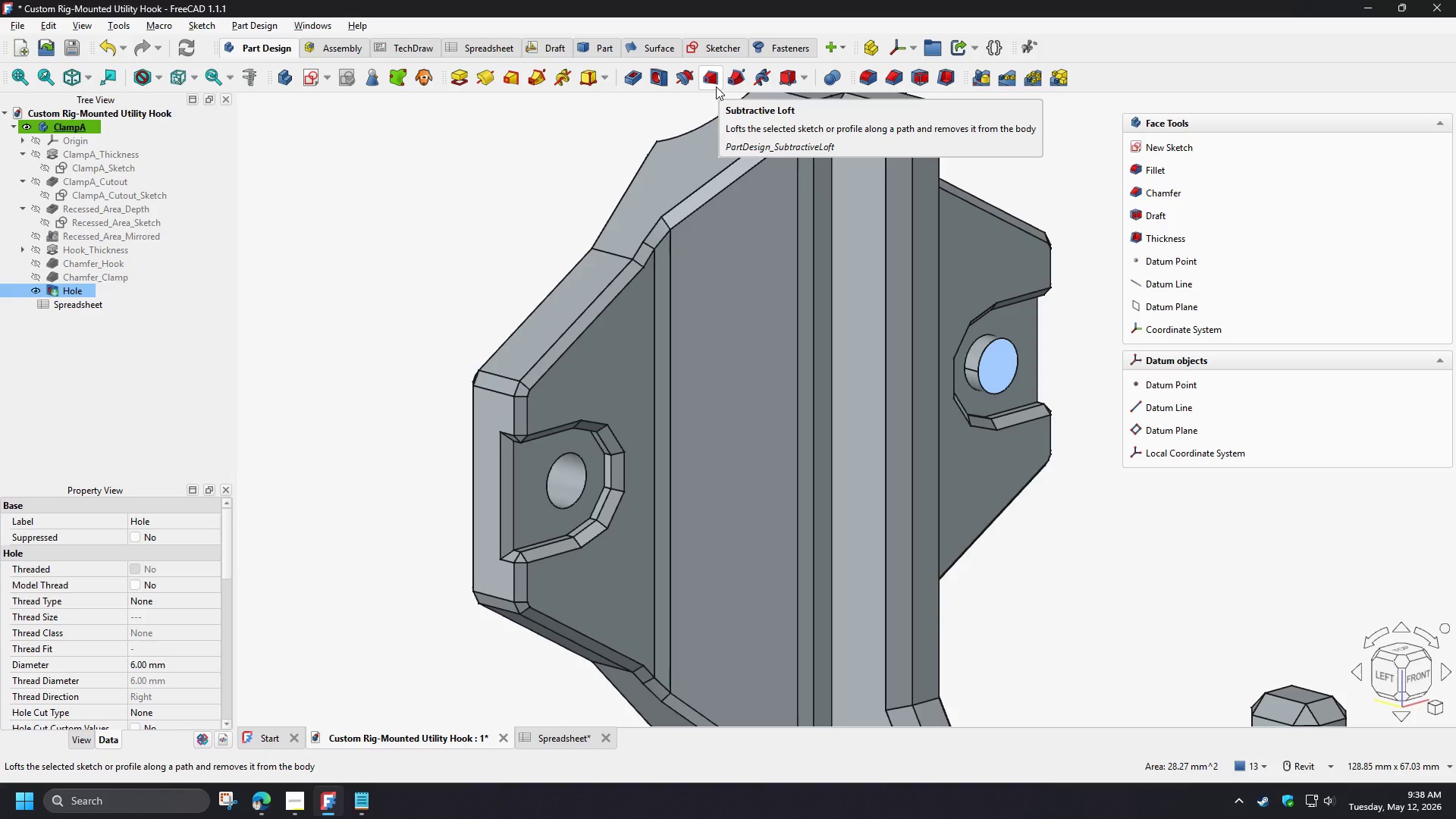 
wait(5.53)
 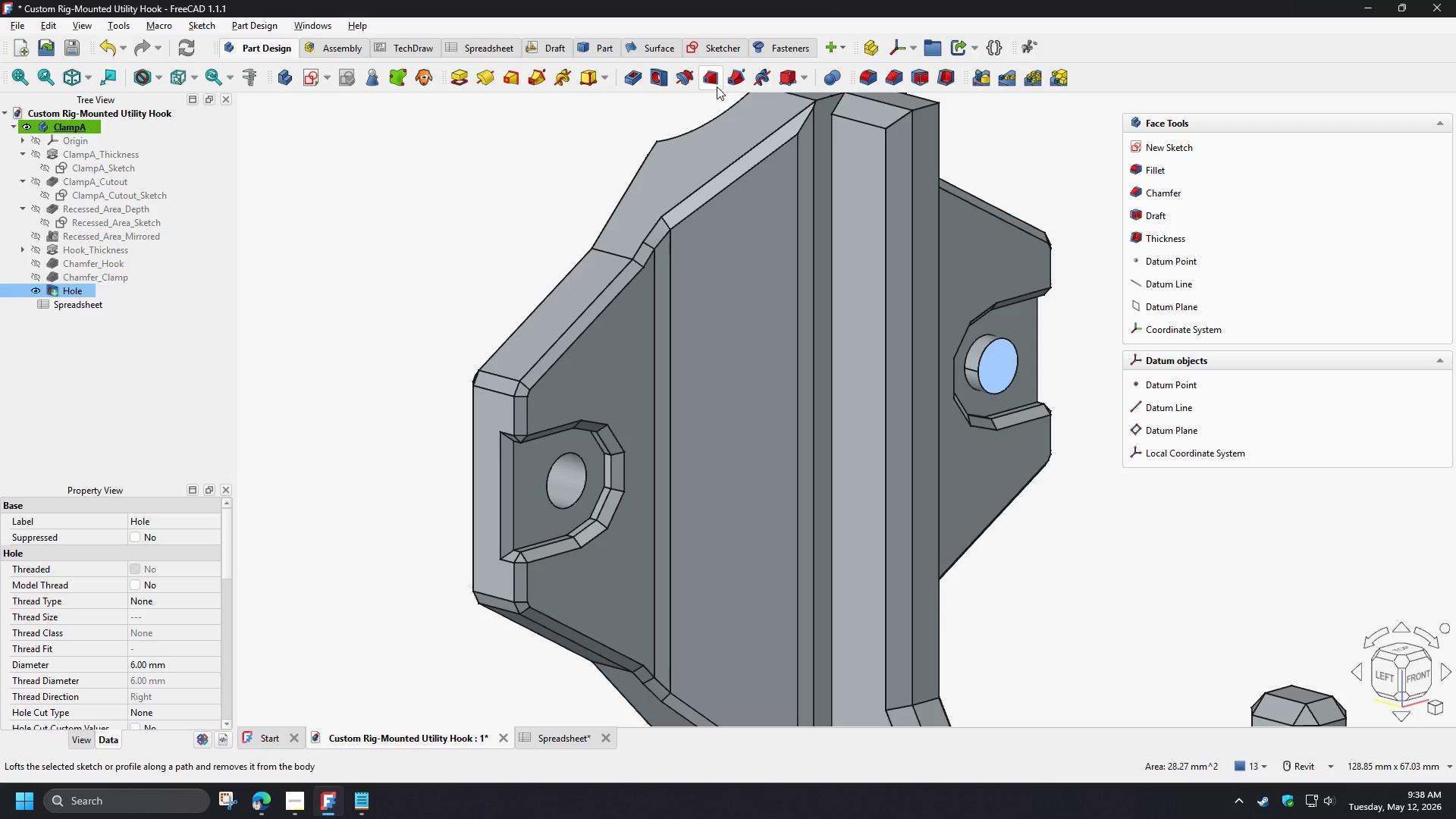 
left_click([663, 80])
 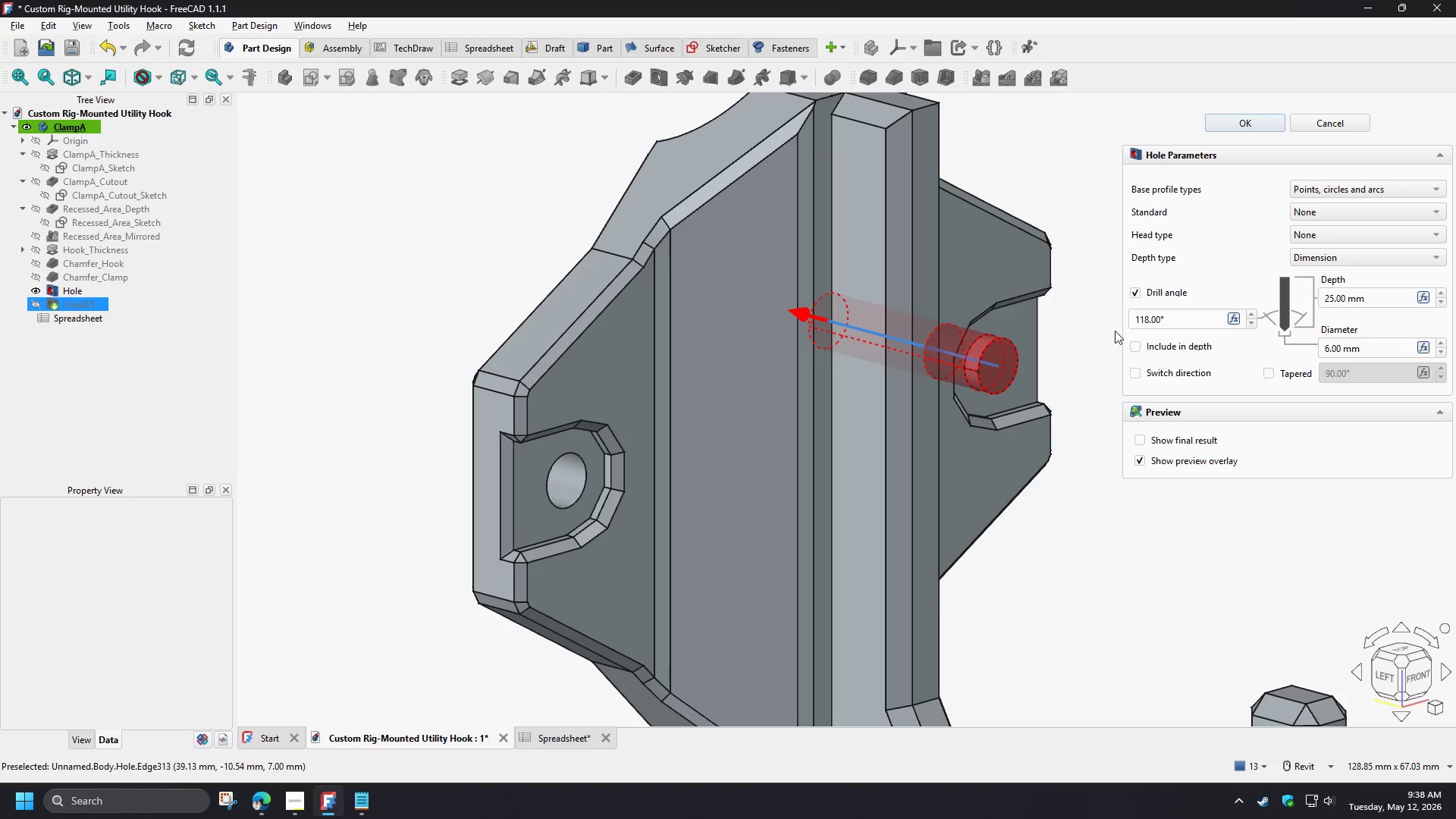 
left_click([1153, 293])
 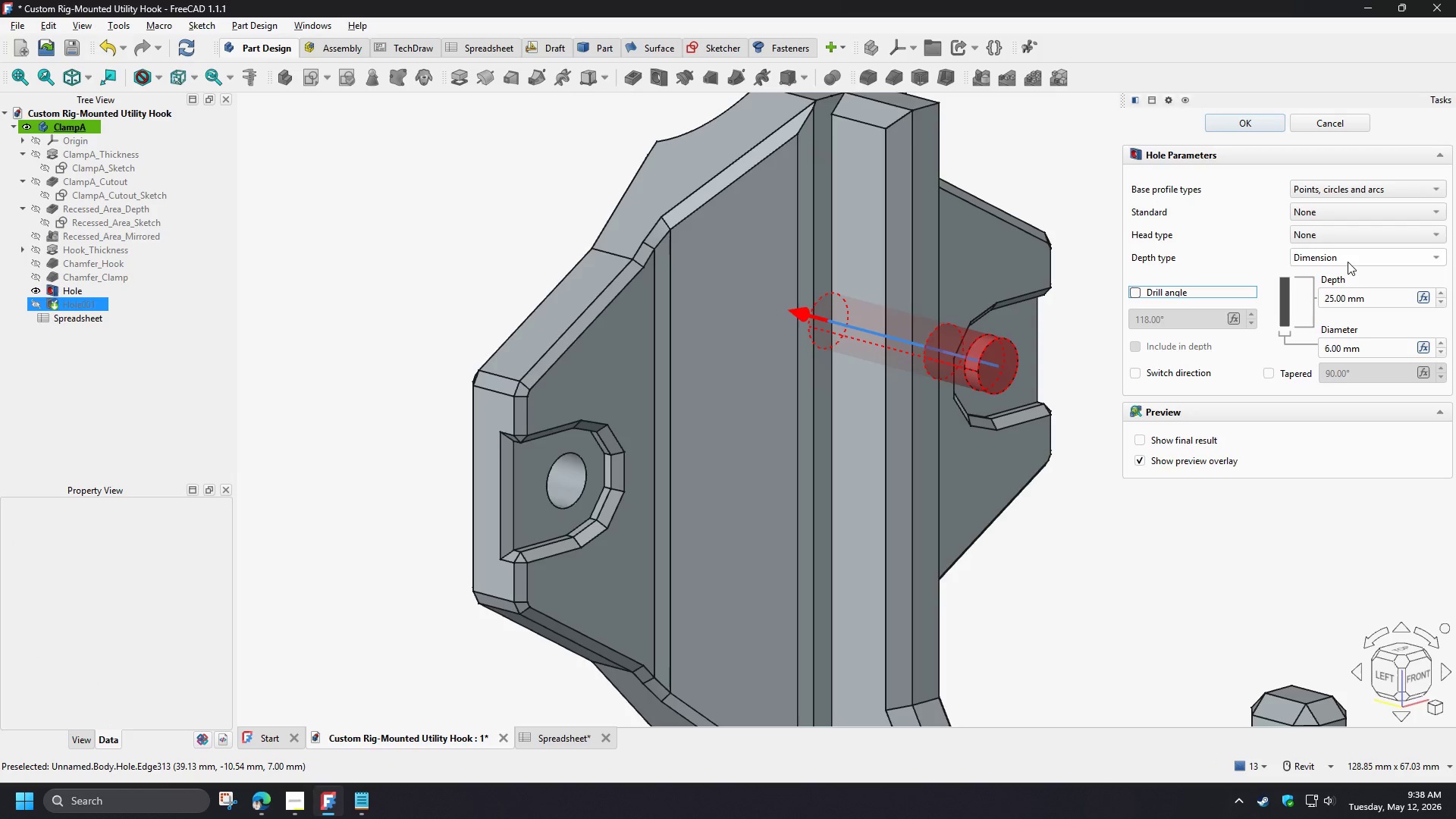 
left_click([1348, 262])
 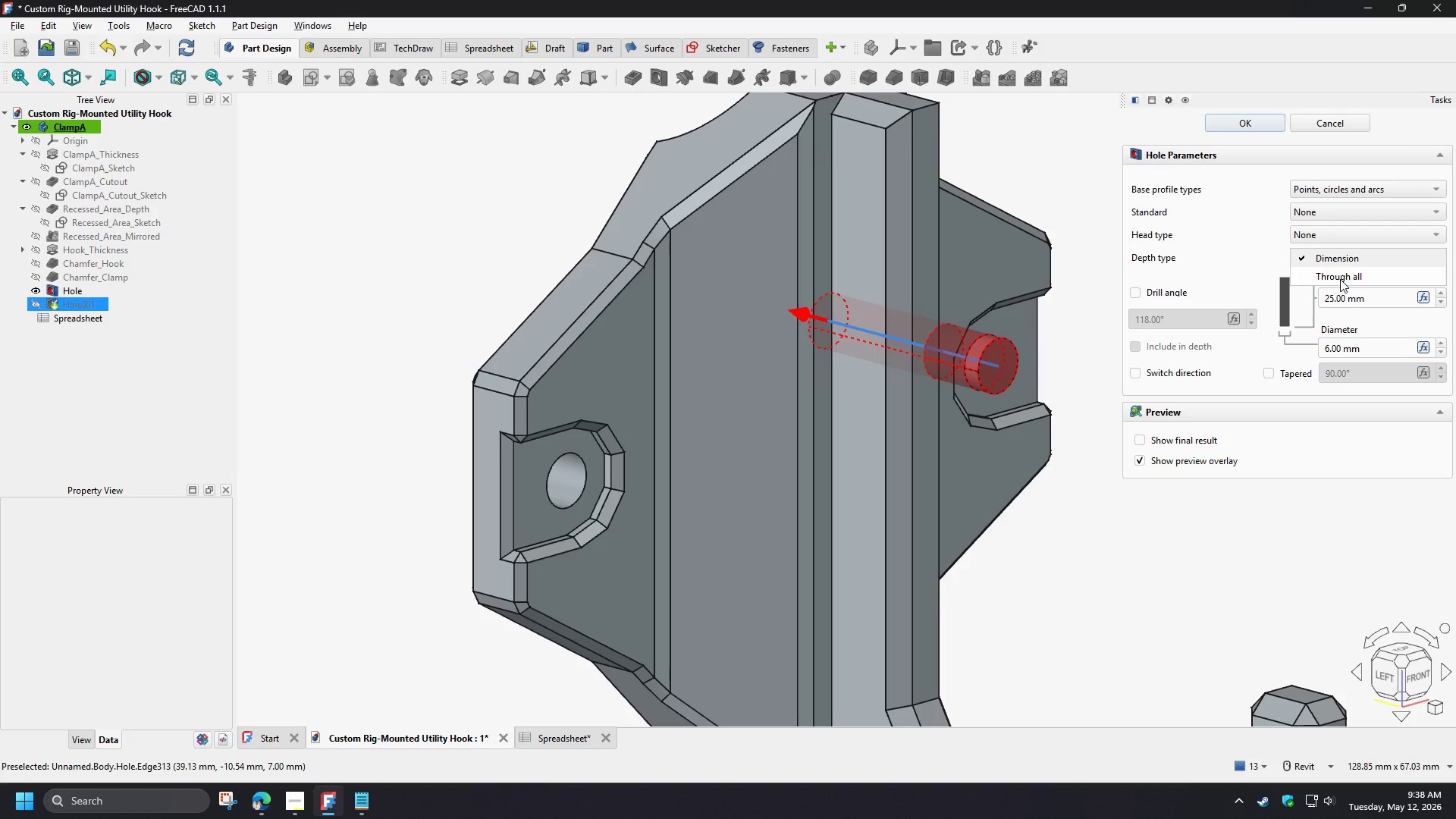 
left_click([1340, 279])
 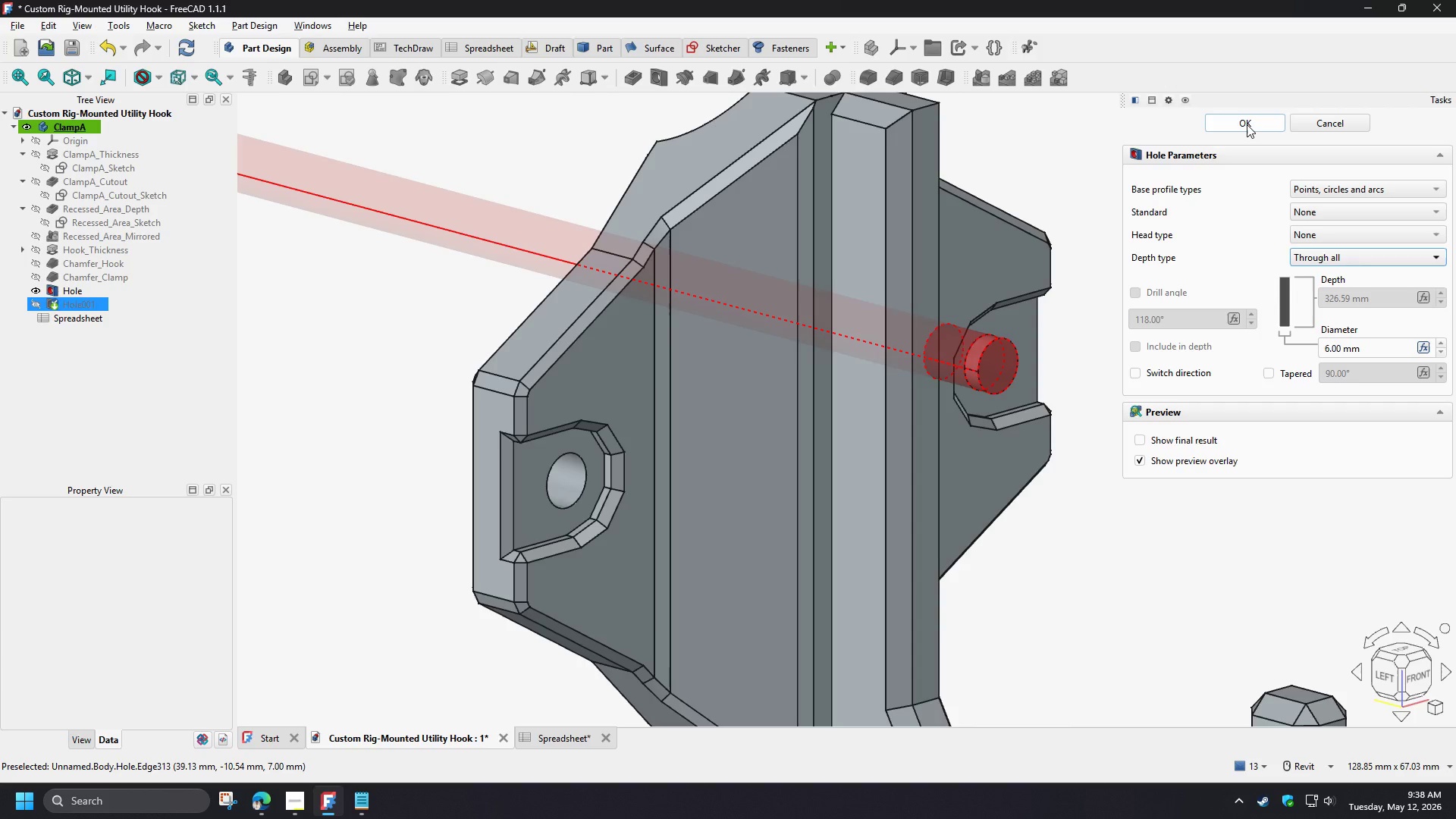 
left_click([1247, 124])
 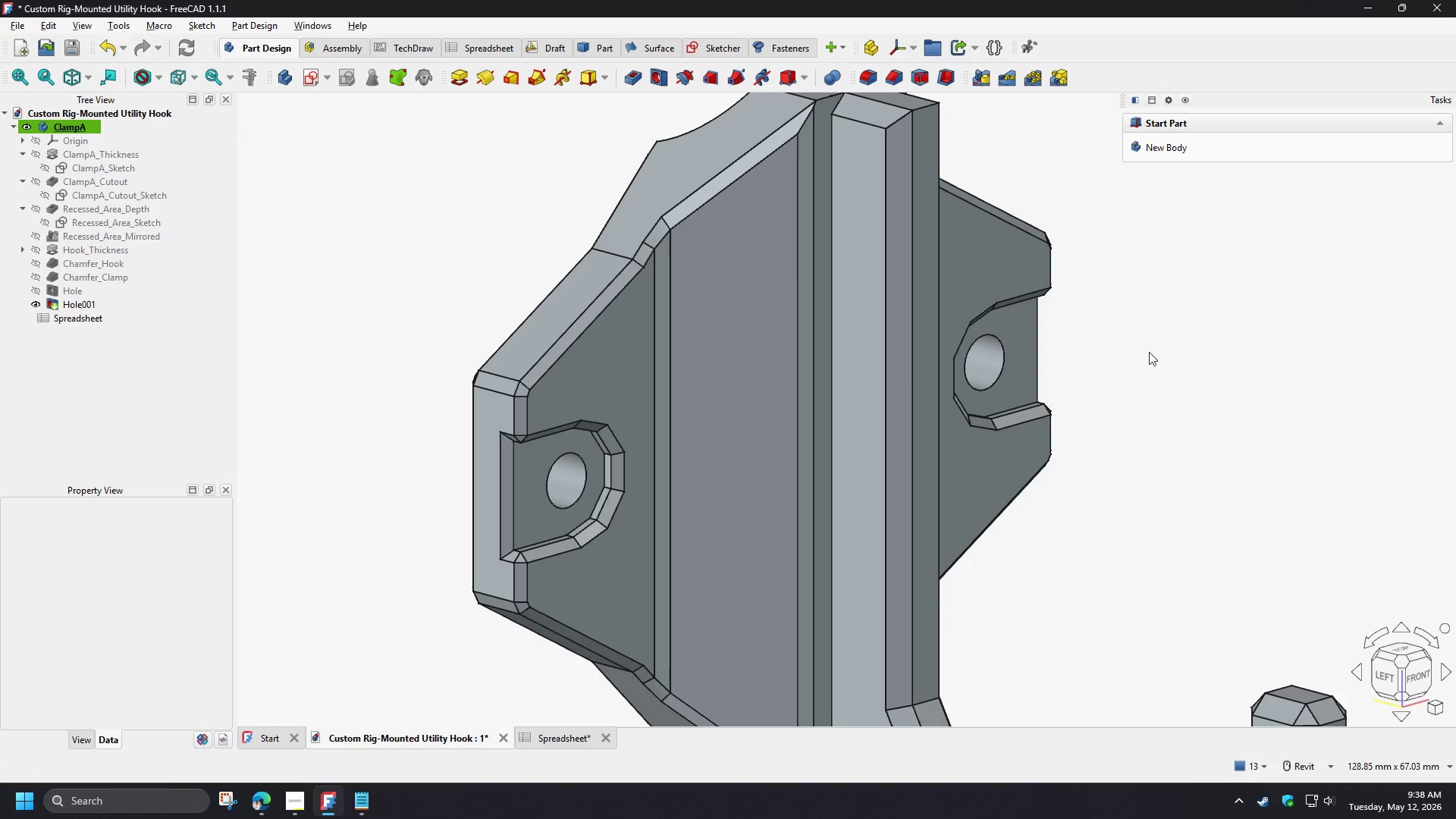 
hold_key(key=ShiftLeft, duration=0.97)
 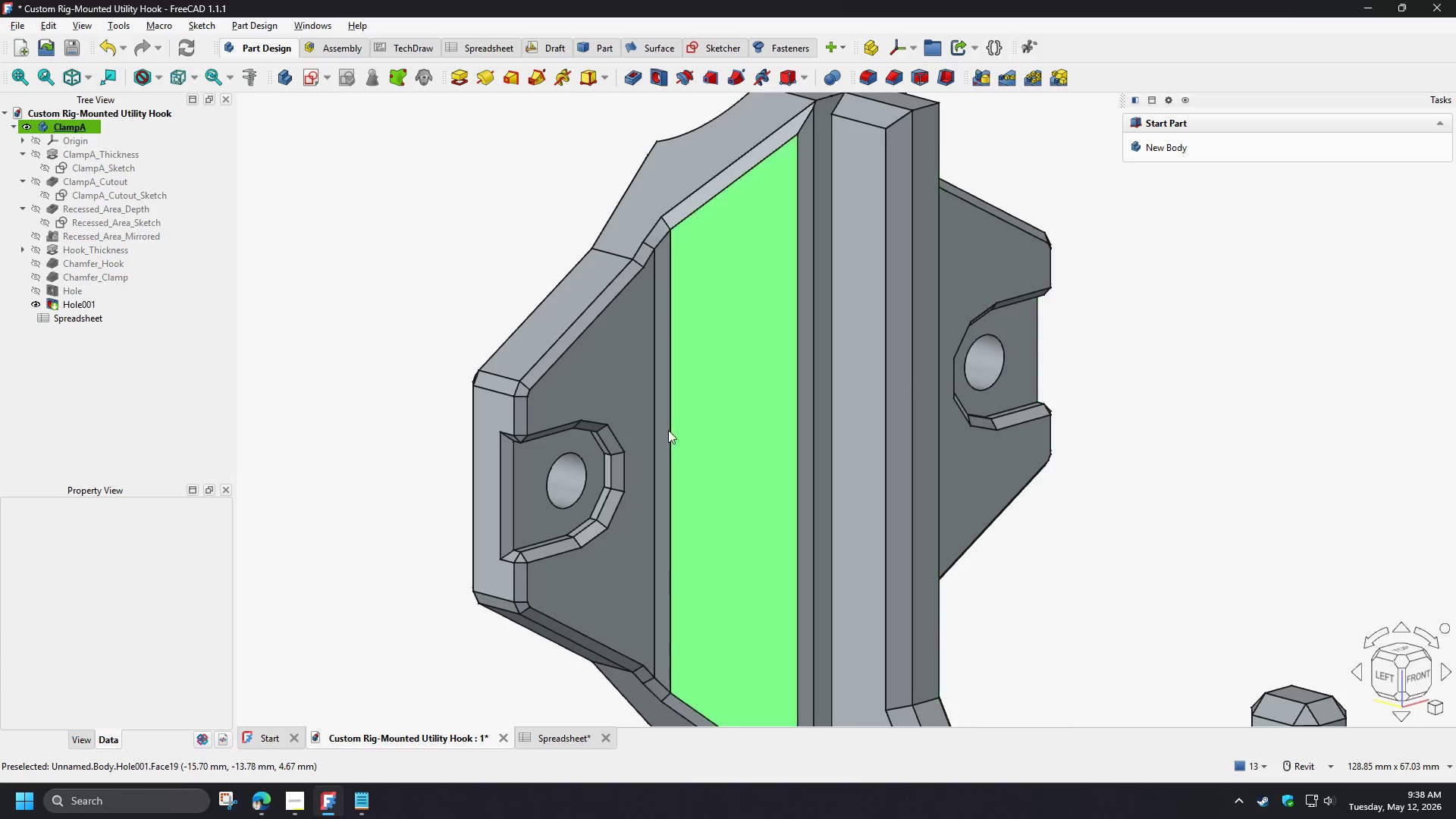 
hold_key(key=ShiftLeft, duration=1.52)
 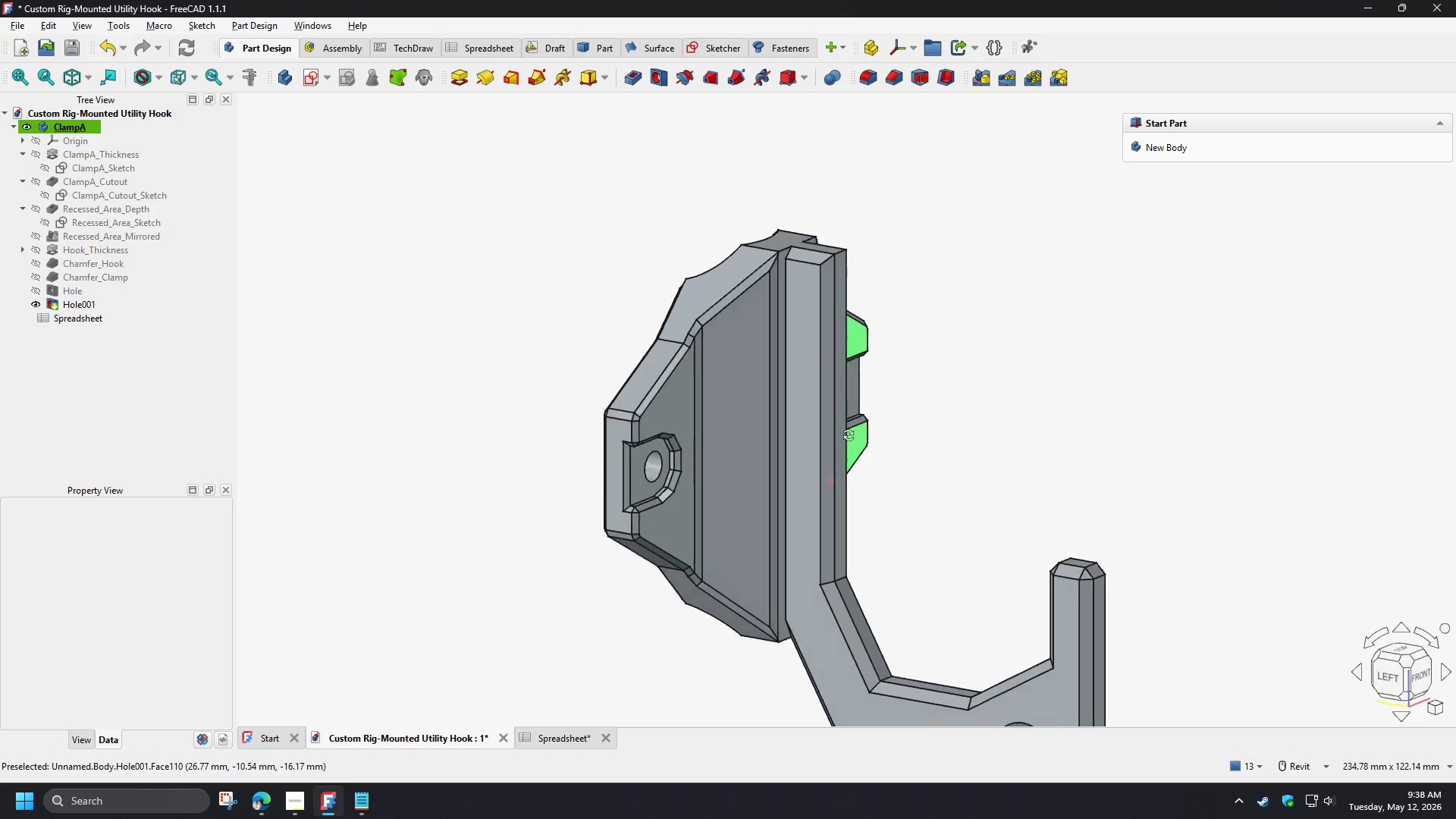 
scroll: coordinate [666, 431], scroll_direction: down, amount: 3.0
 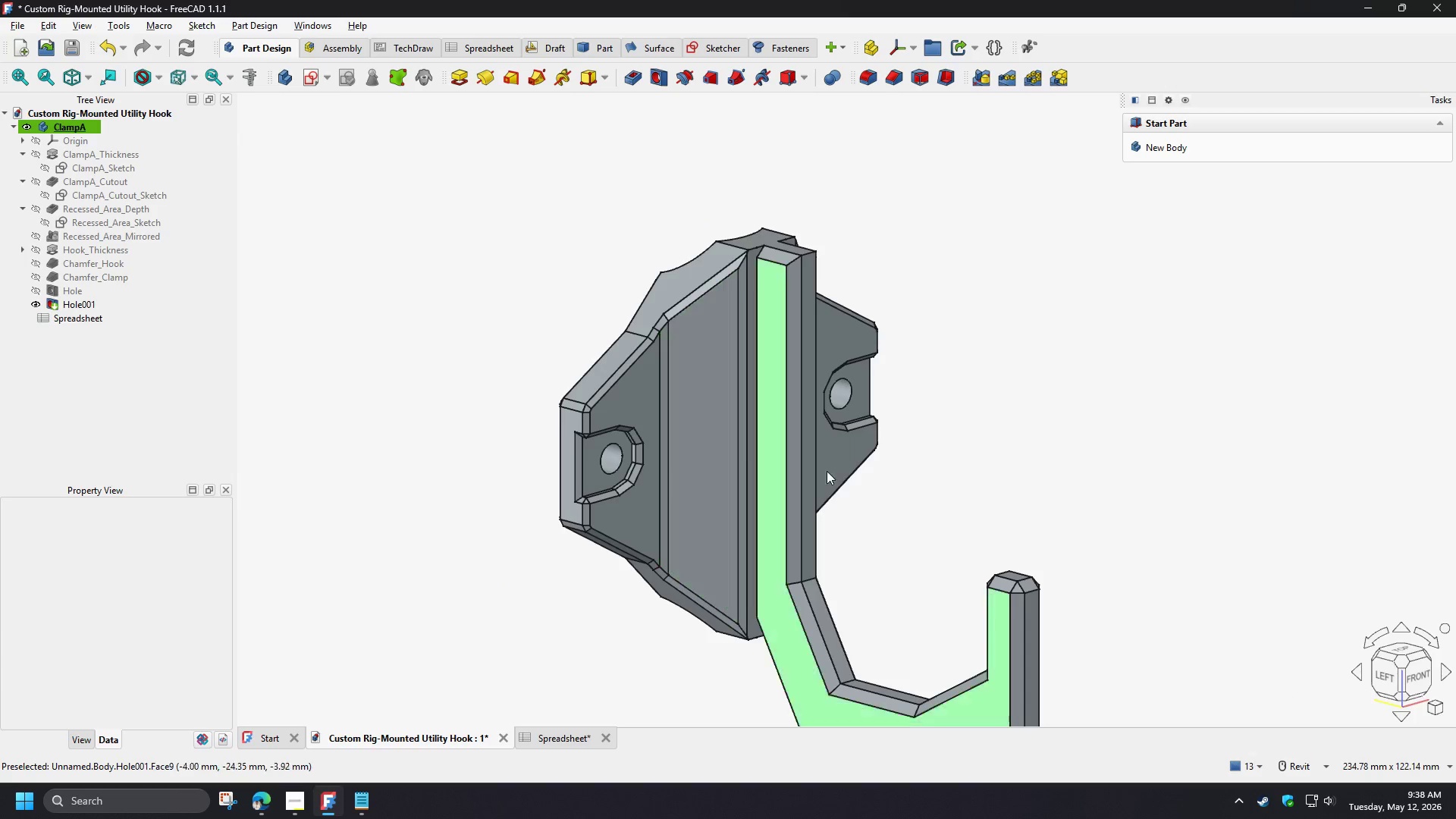 
hold_key(key=ShiftLeft, duration=1.5)
 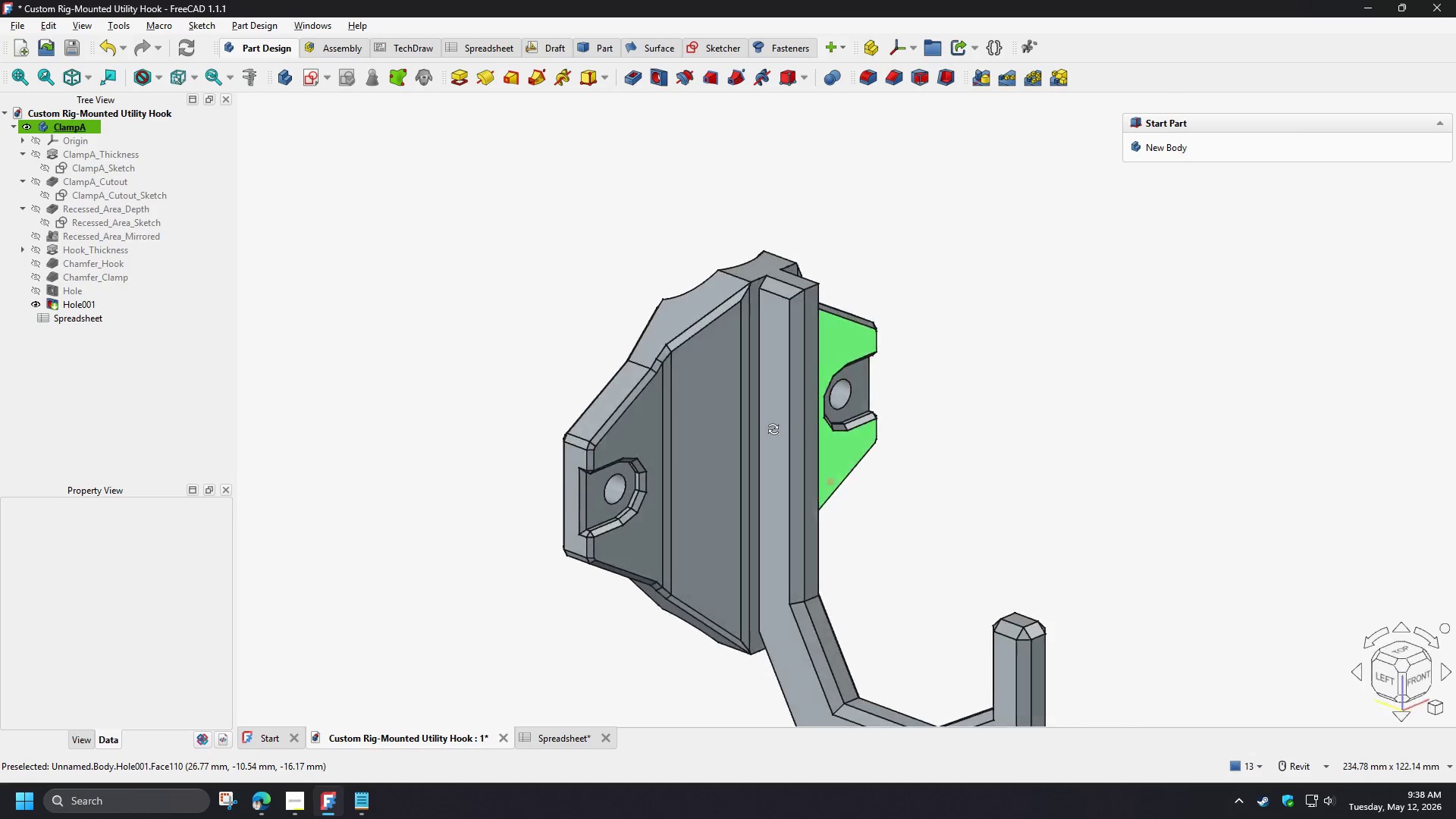 
hold_key(key=ShiftLeft, duration=1.3)
 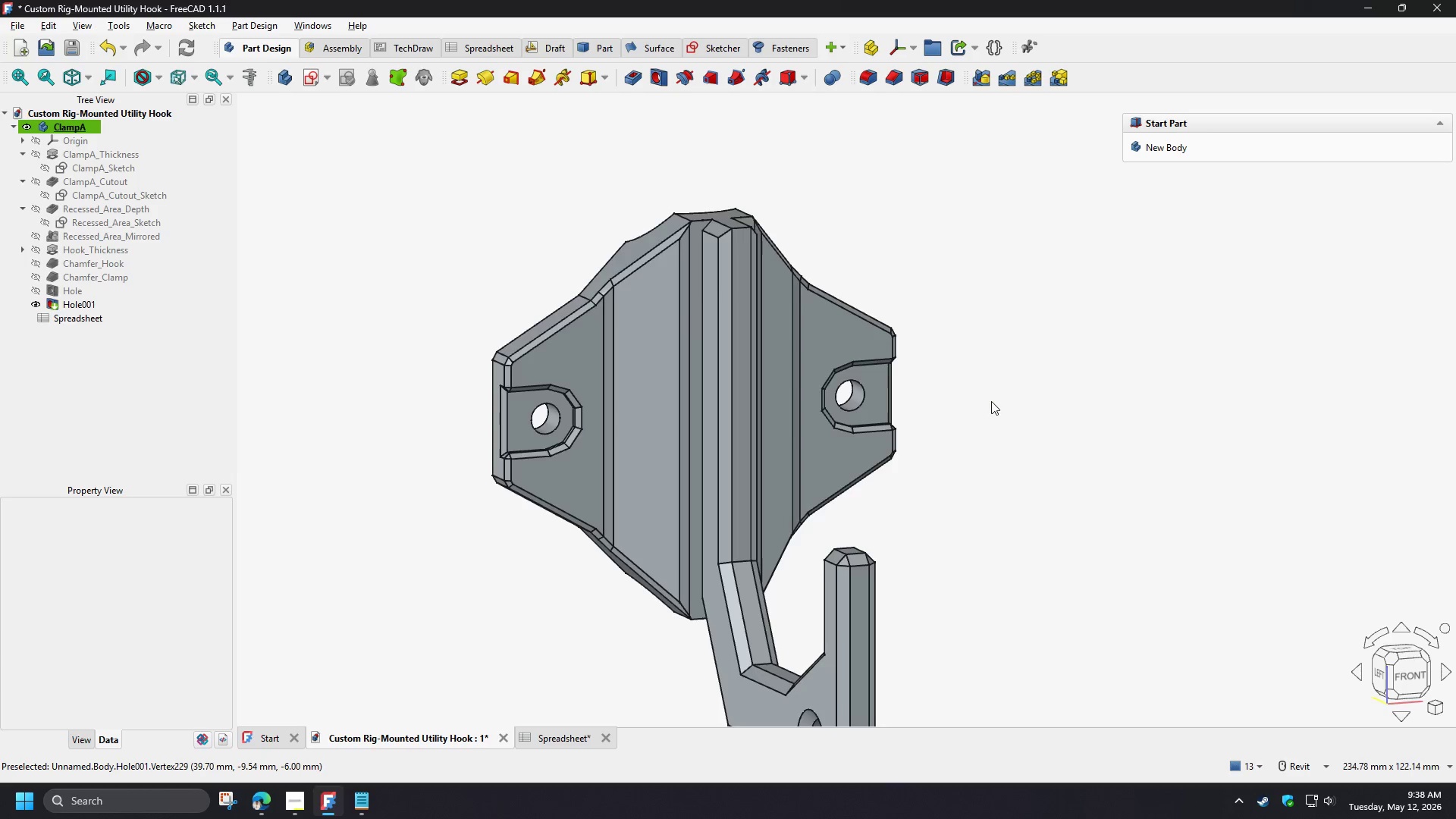 
left_click([991, 401])
 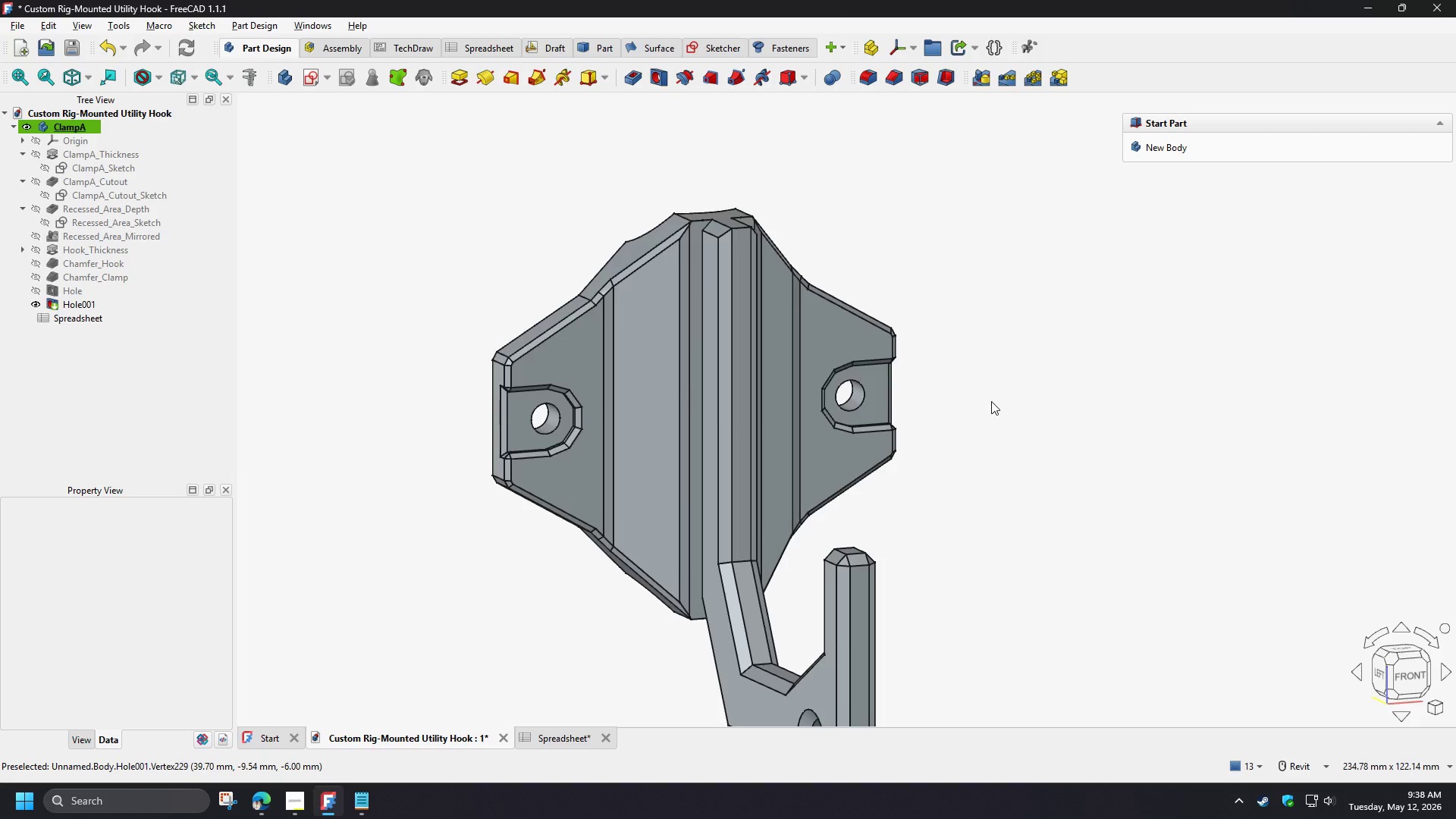 
wait(8.23)
 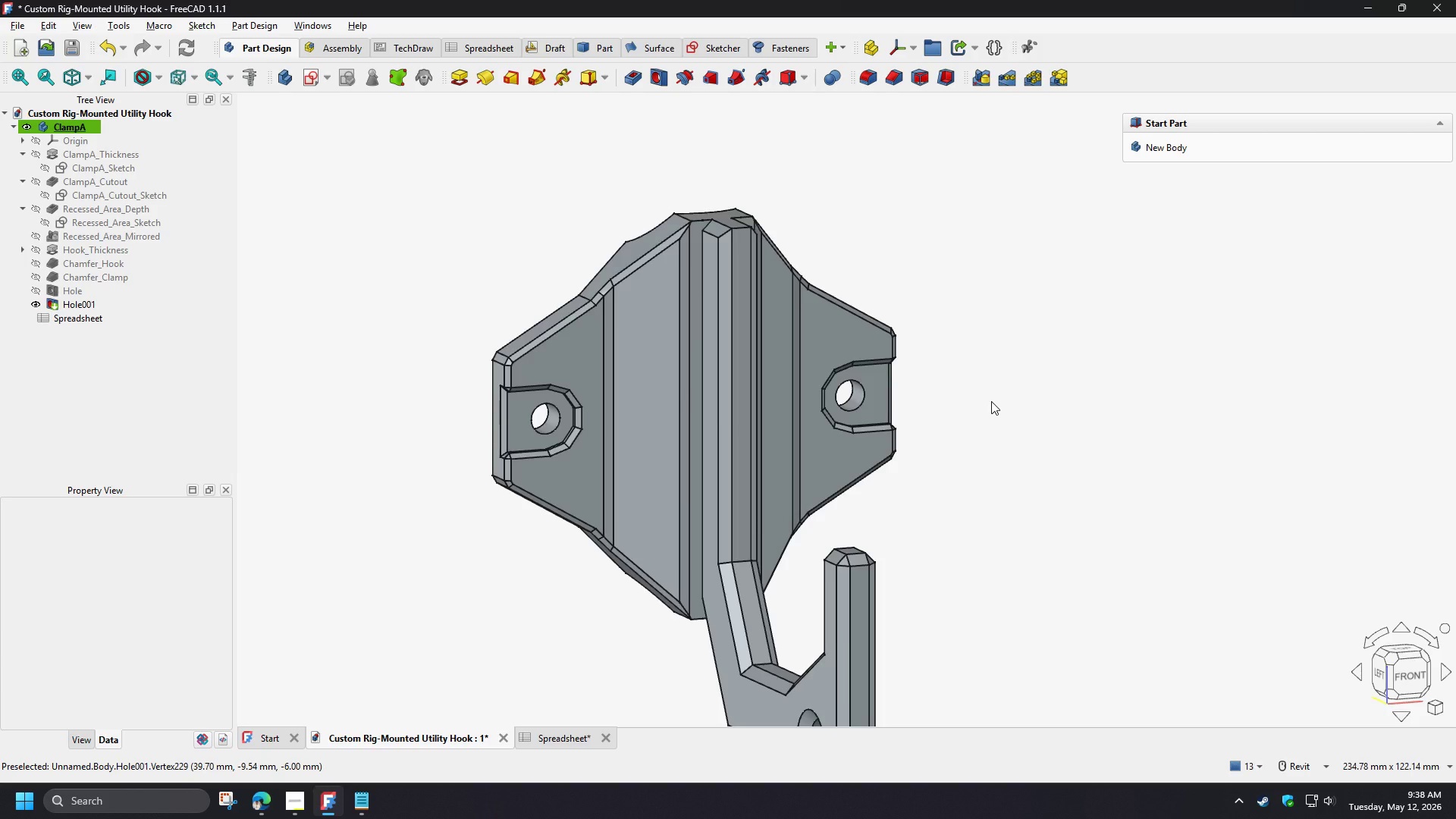 
left_click([557, 732])
 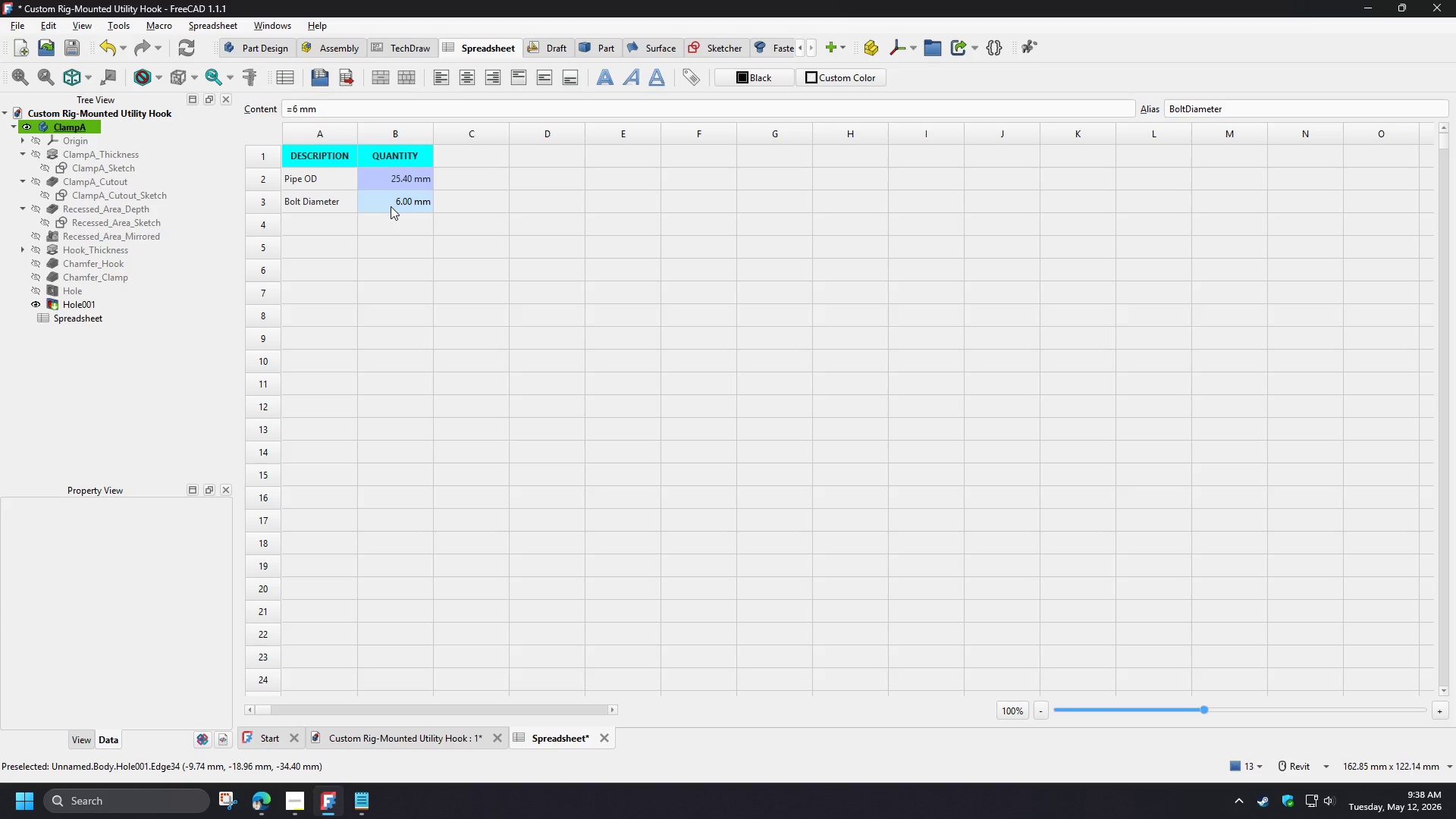 
double_click([391, 206])
 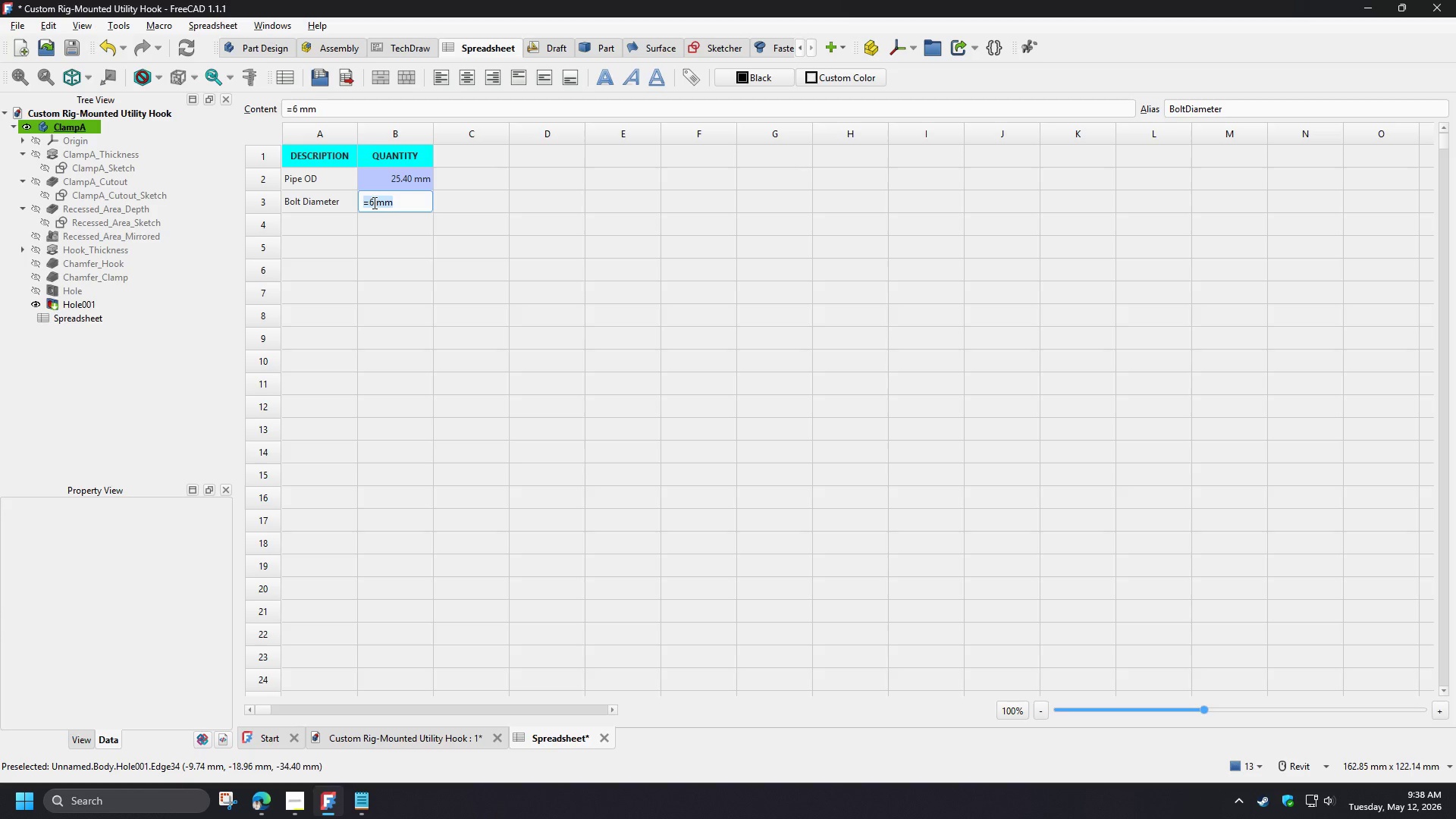 
left_click_drag(start_coordinate=[373, 202], to_coordinate=[369, 203])
 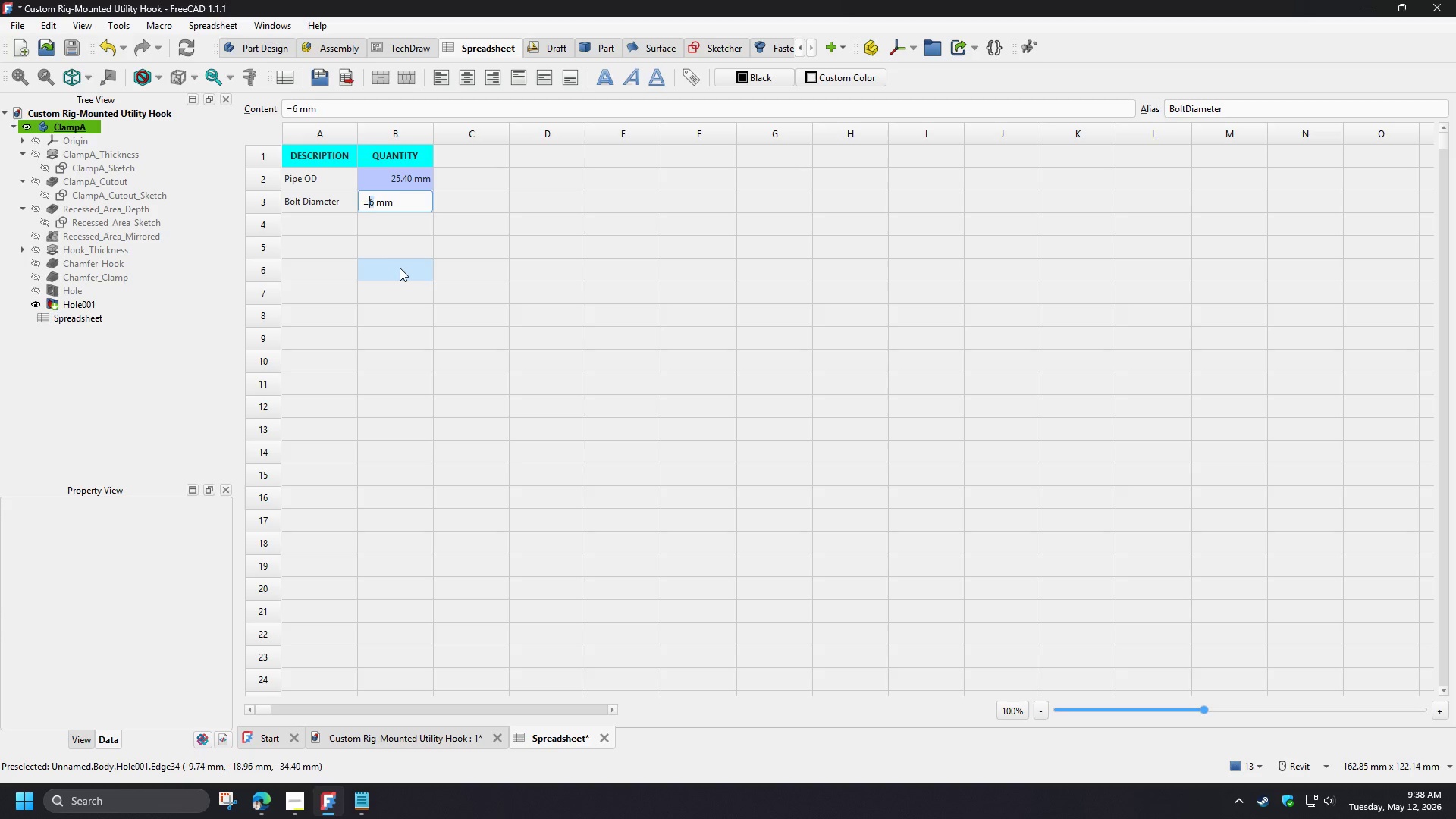 
key(Numpad1)
 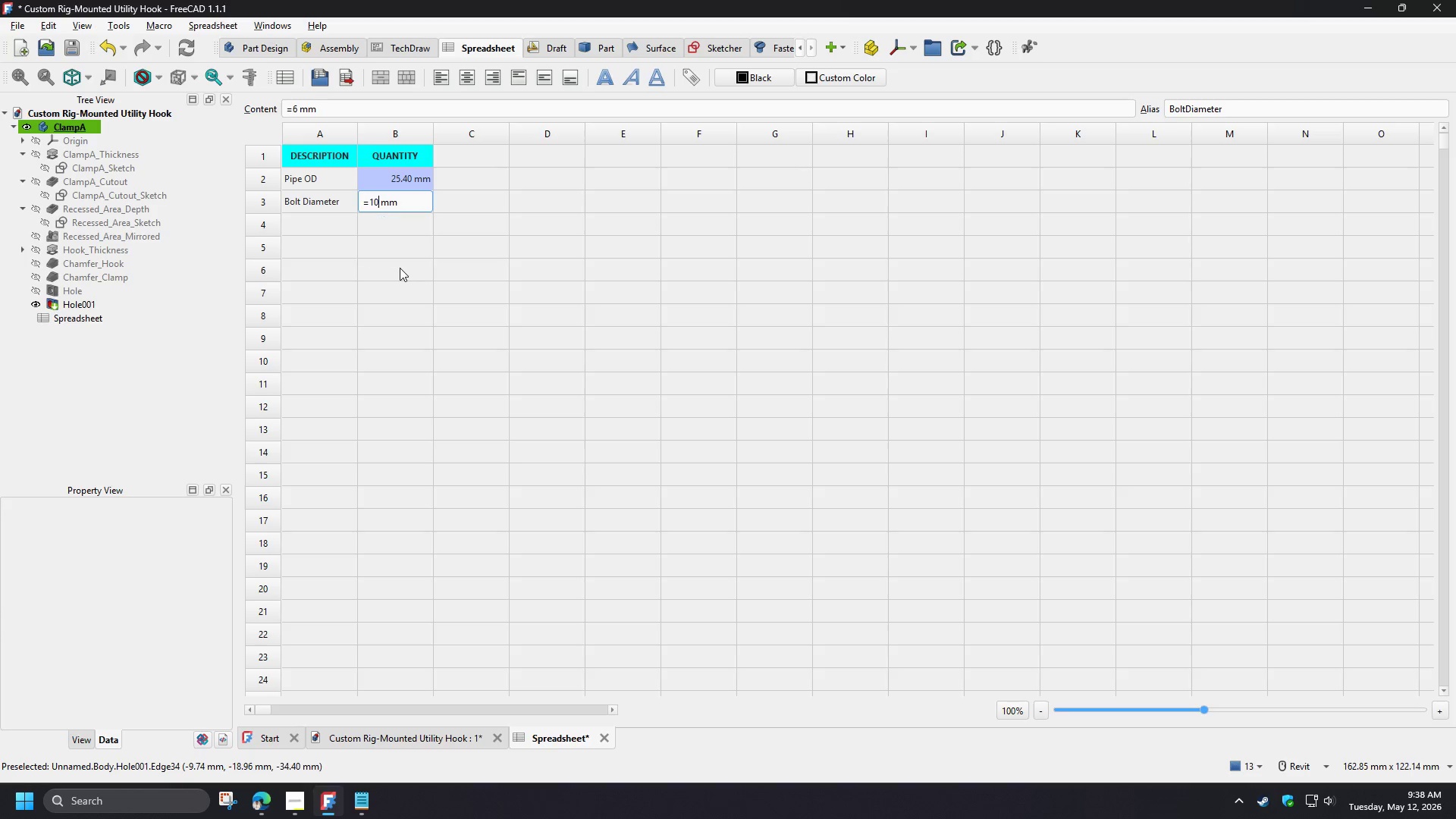 
key(Numpad0)
 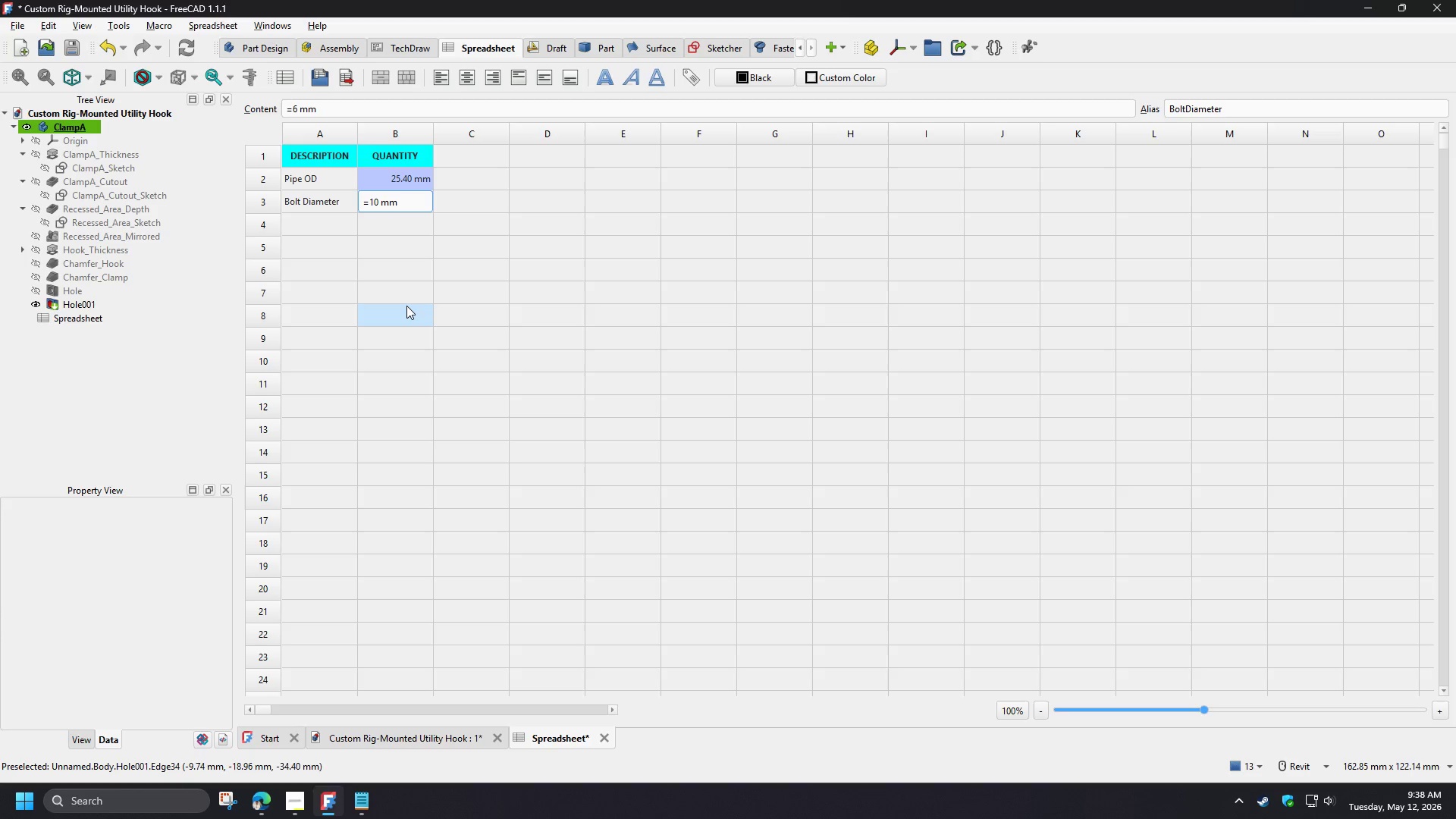 
key(NumpadEnter)
 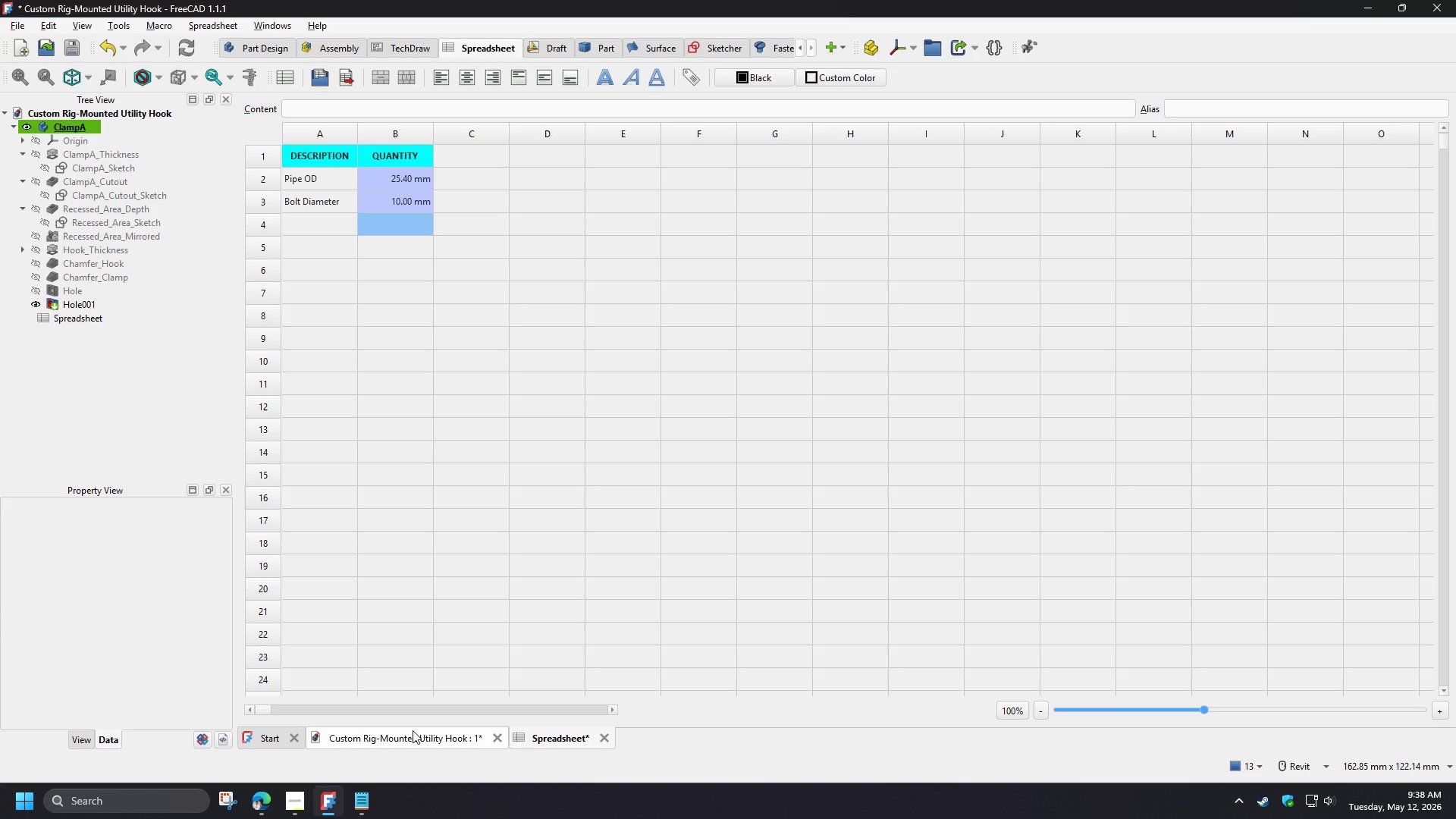 
left_click([413, 730])
 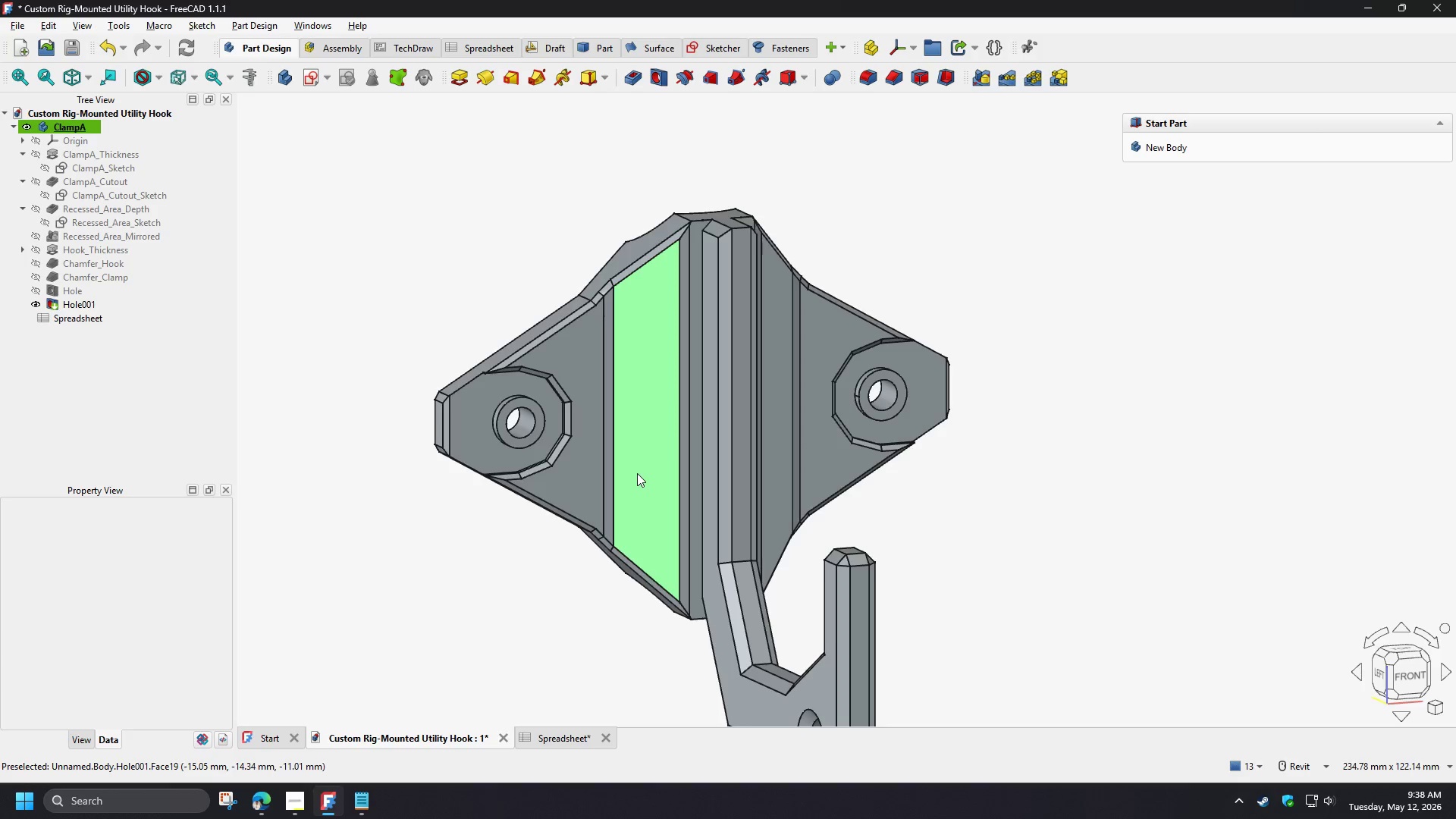 
scroll: coordinate [496, 419], scroll_direction: up, amount: 2.0
 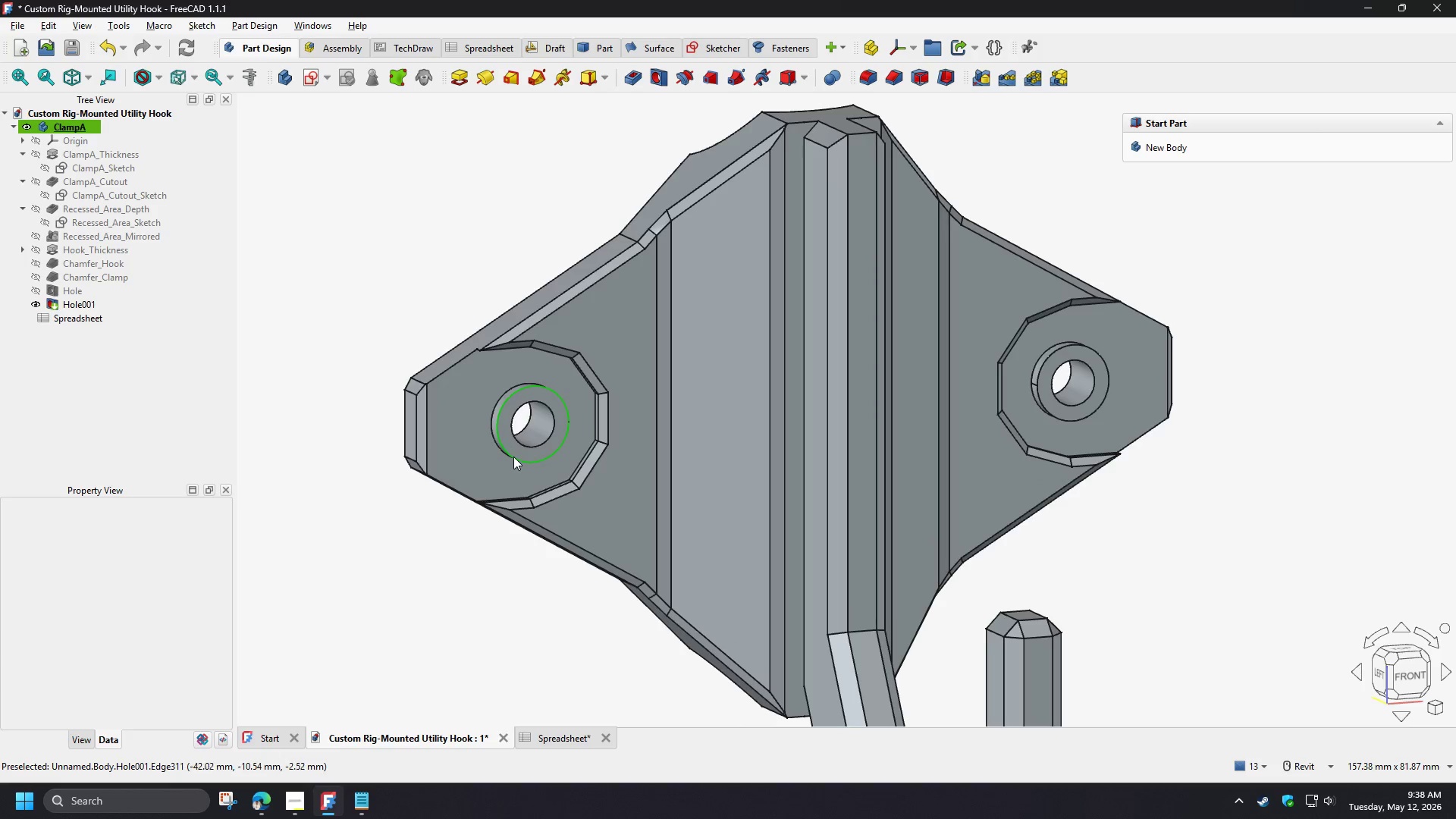 
hold_key(key=ShiftLeft, duration=1.51)
 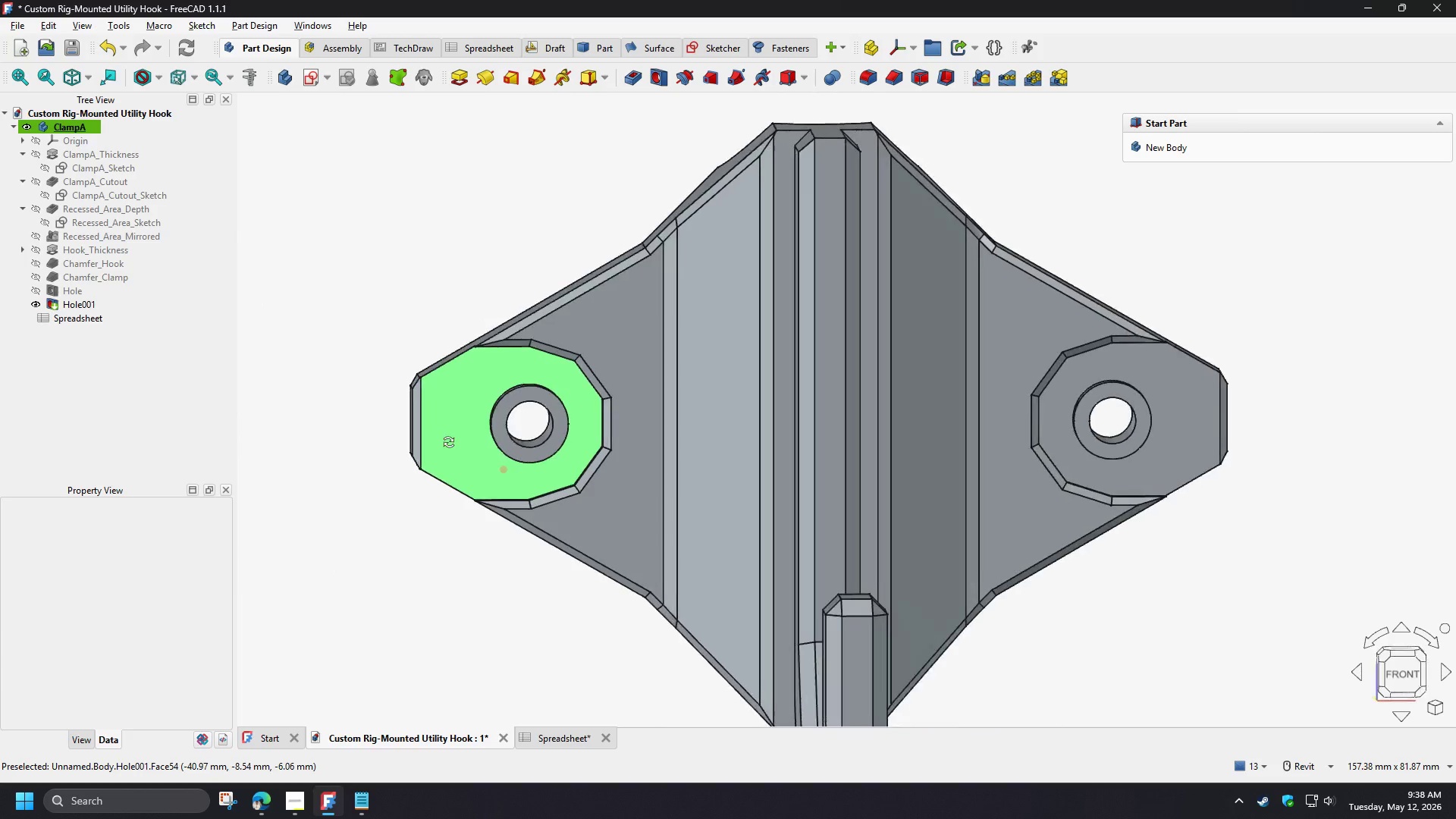 
hold_key(key=ShiftLeft, duration=0.69)
 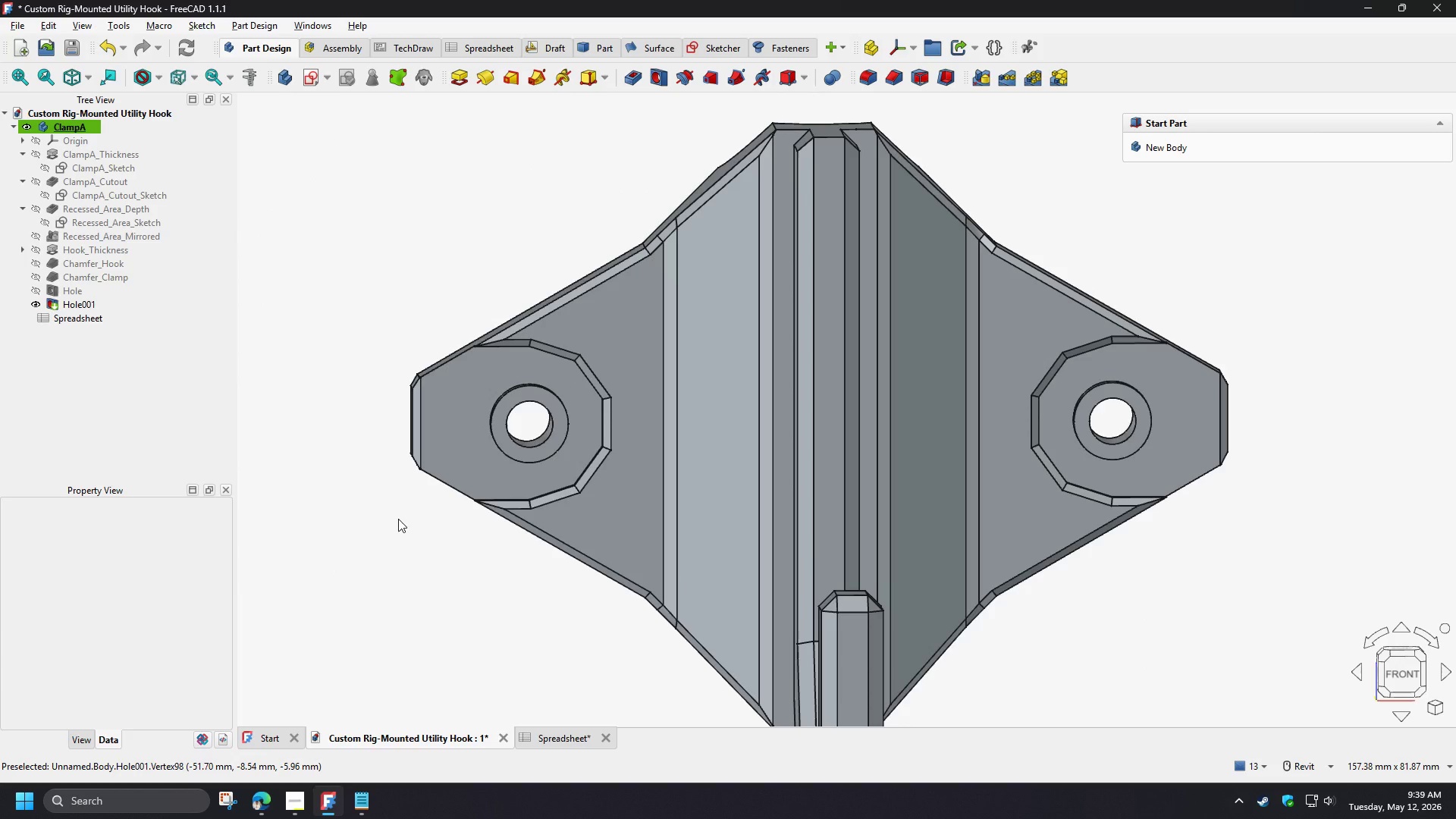 
wait(12.83)
 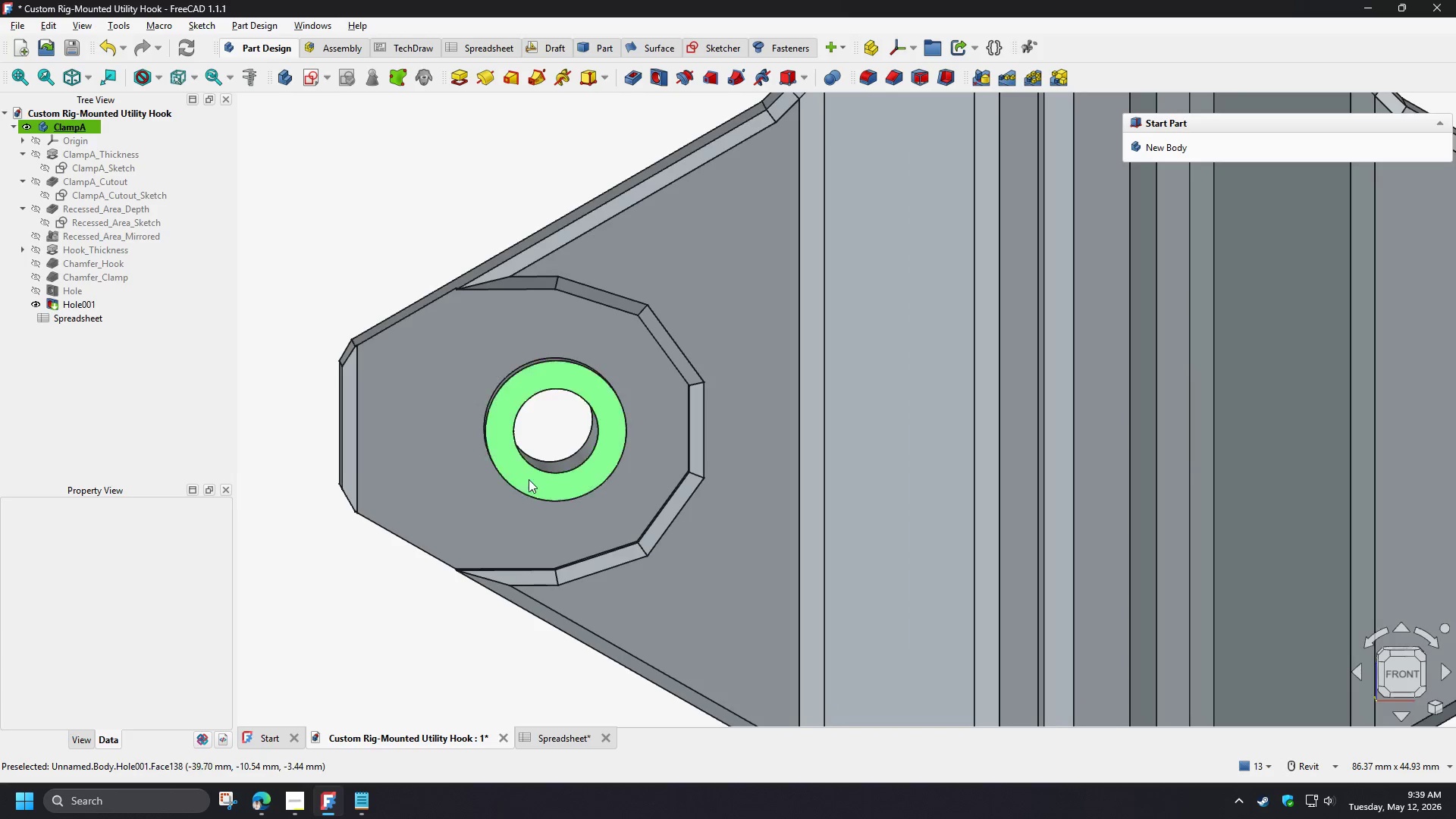 
hold_key(key=ShiftLeft, duration=1.5)
 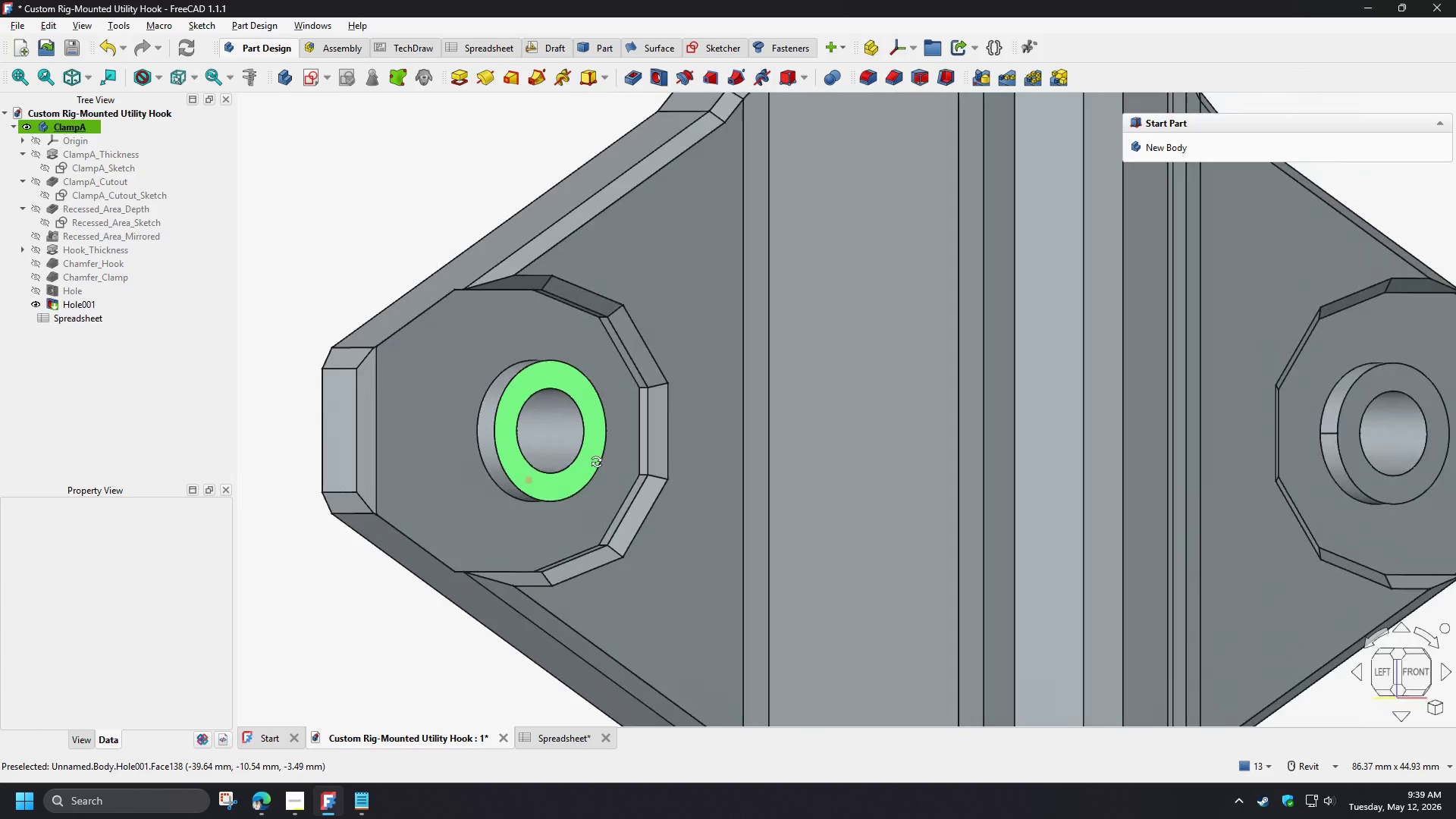 
scroll: coordinate [497, 416], scroll_direction: up, amount: 3.0
 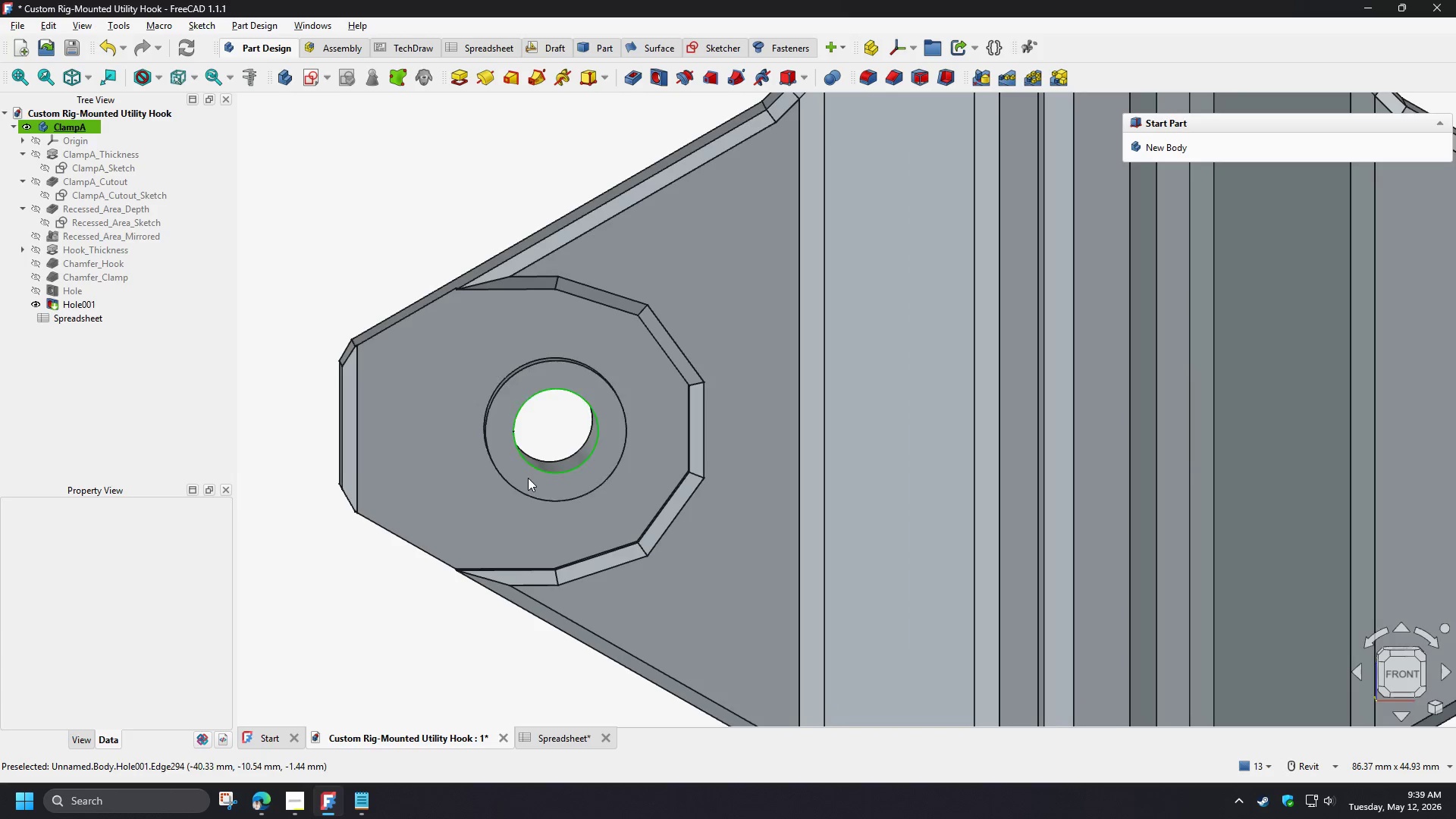 
hold_key(key=ShiftLeft, duration=1.51)
 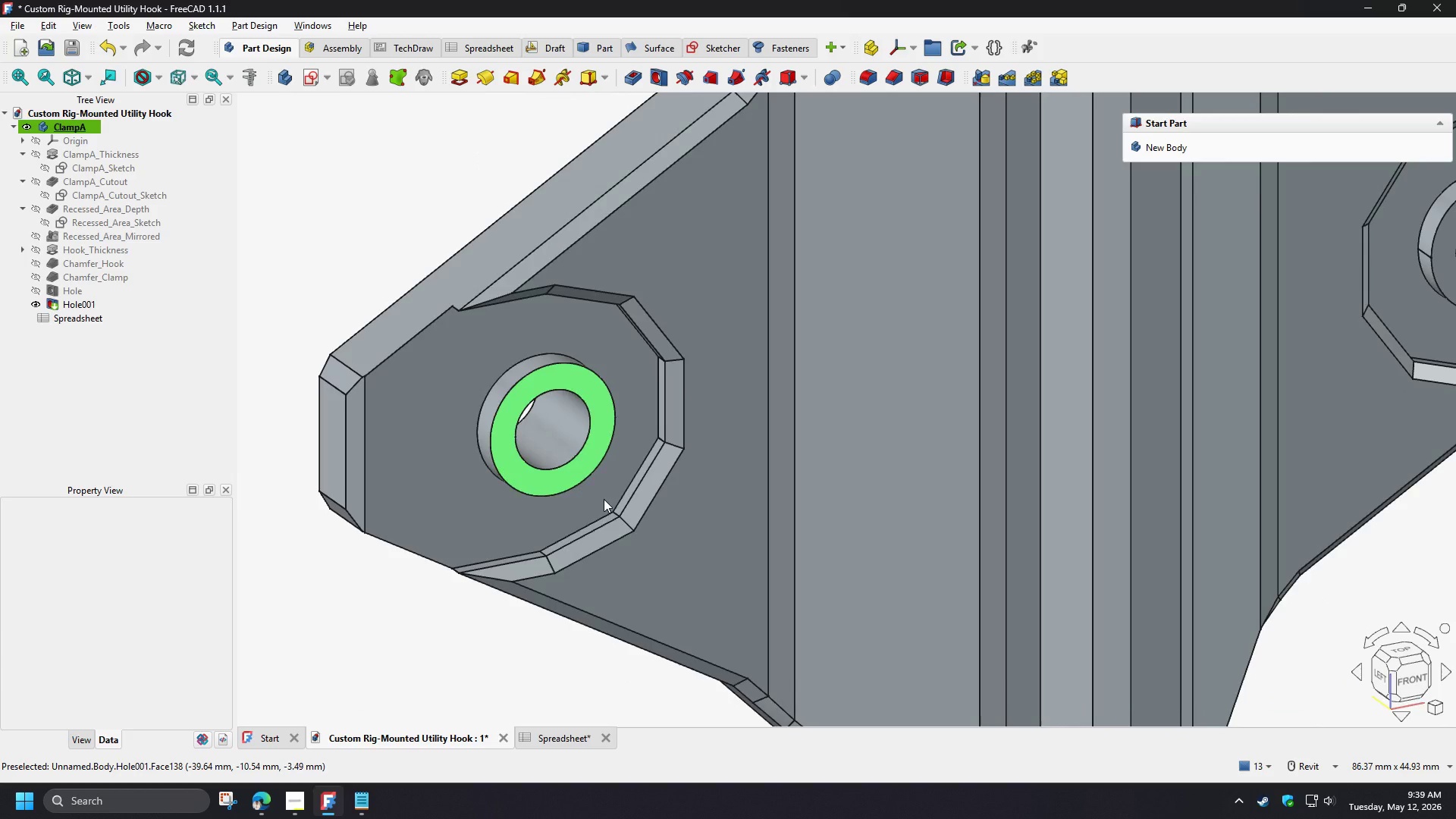 
hold_key(key=ShiftLeft, duration=0.47)
 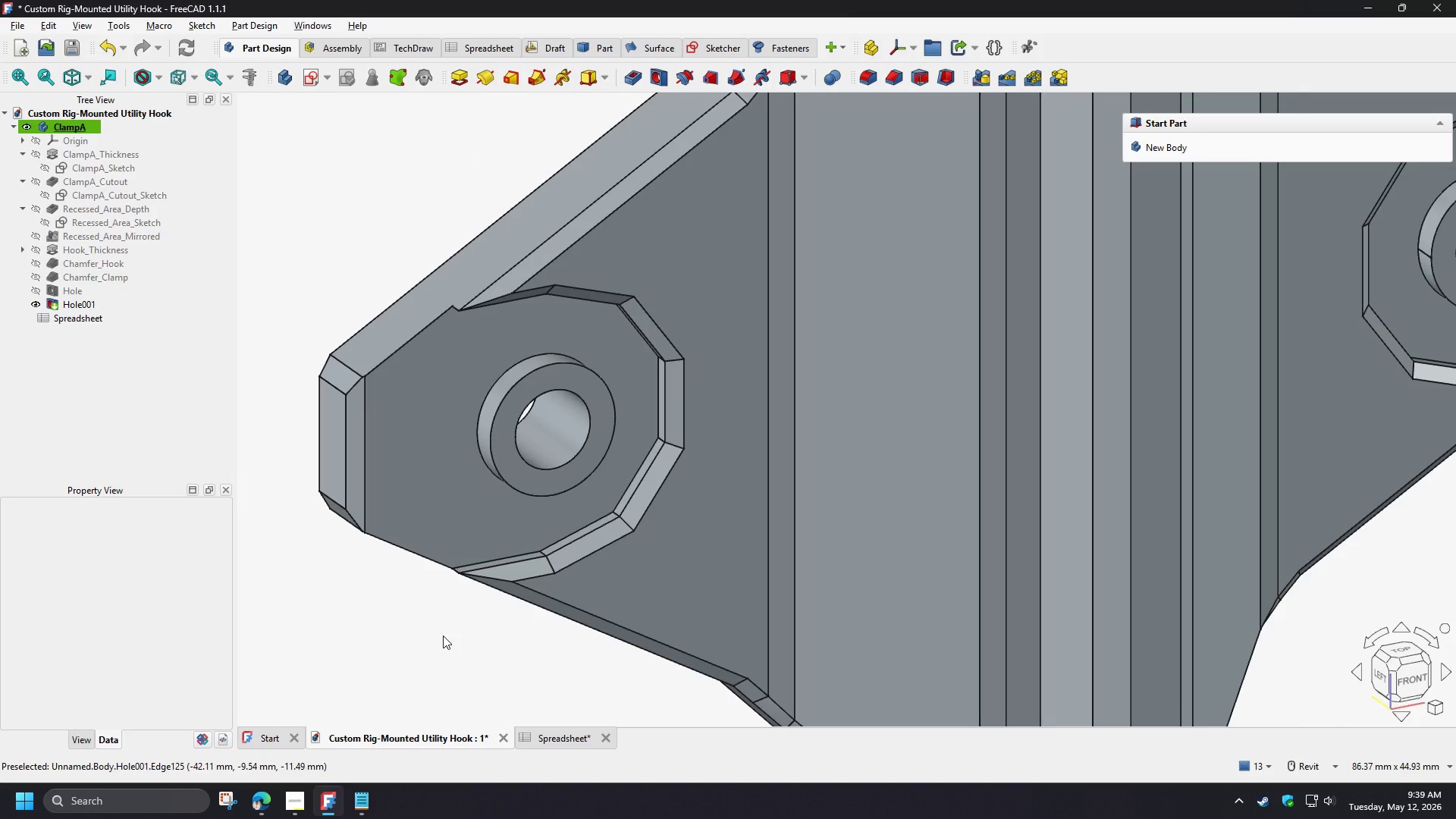 
wait(28.94)
 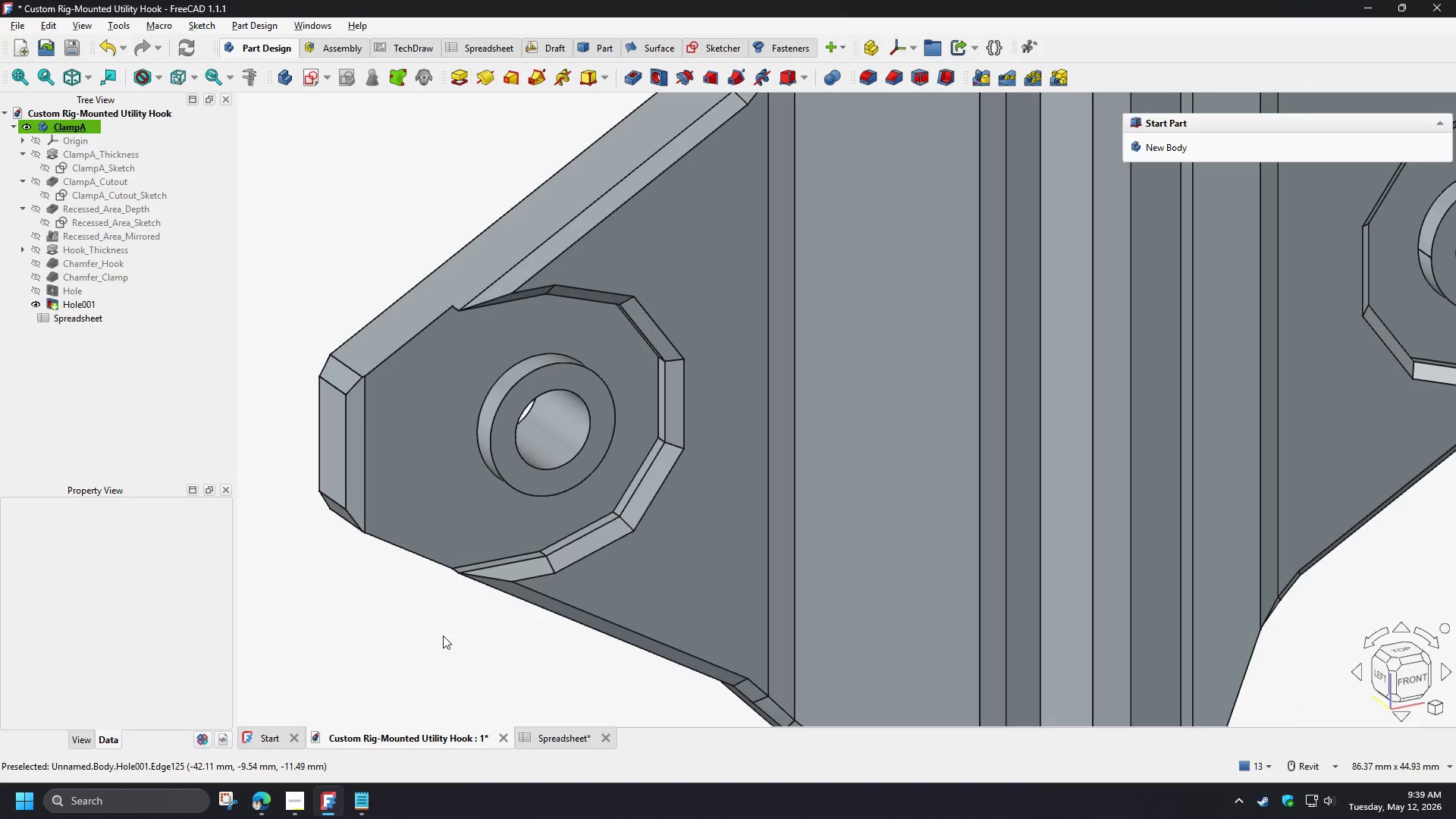 
double_click([97, 168])
 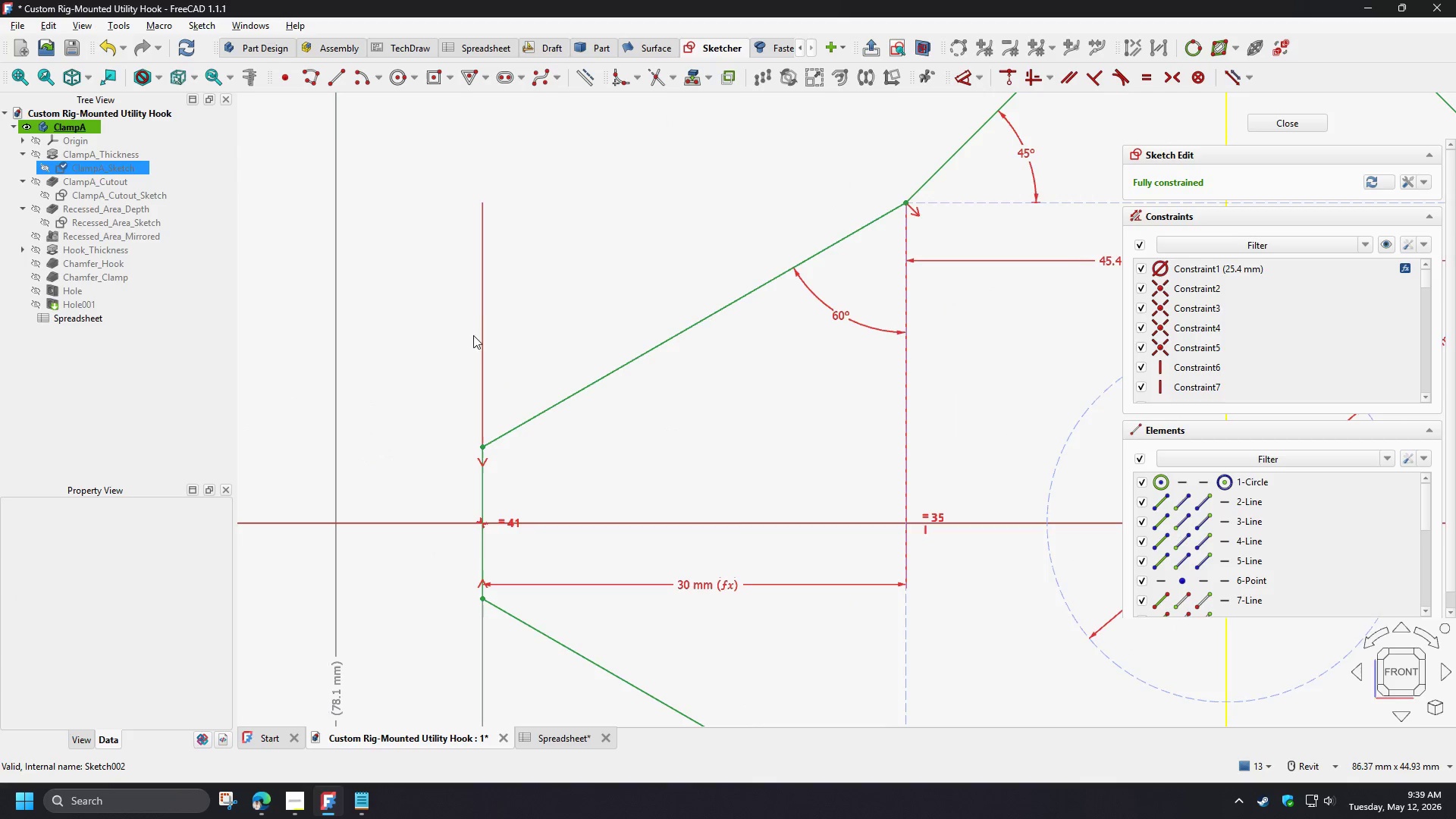 
scroll: coordinate [467, 362], scroll_direction: down, amount: 3.0
 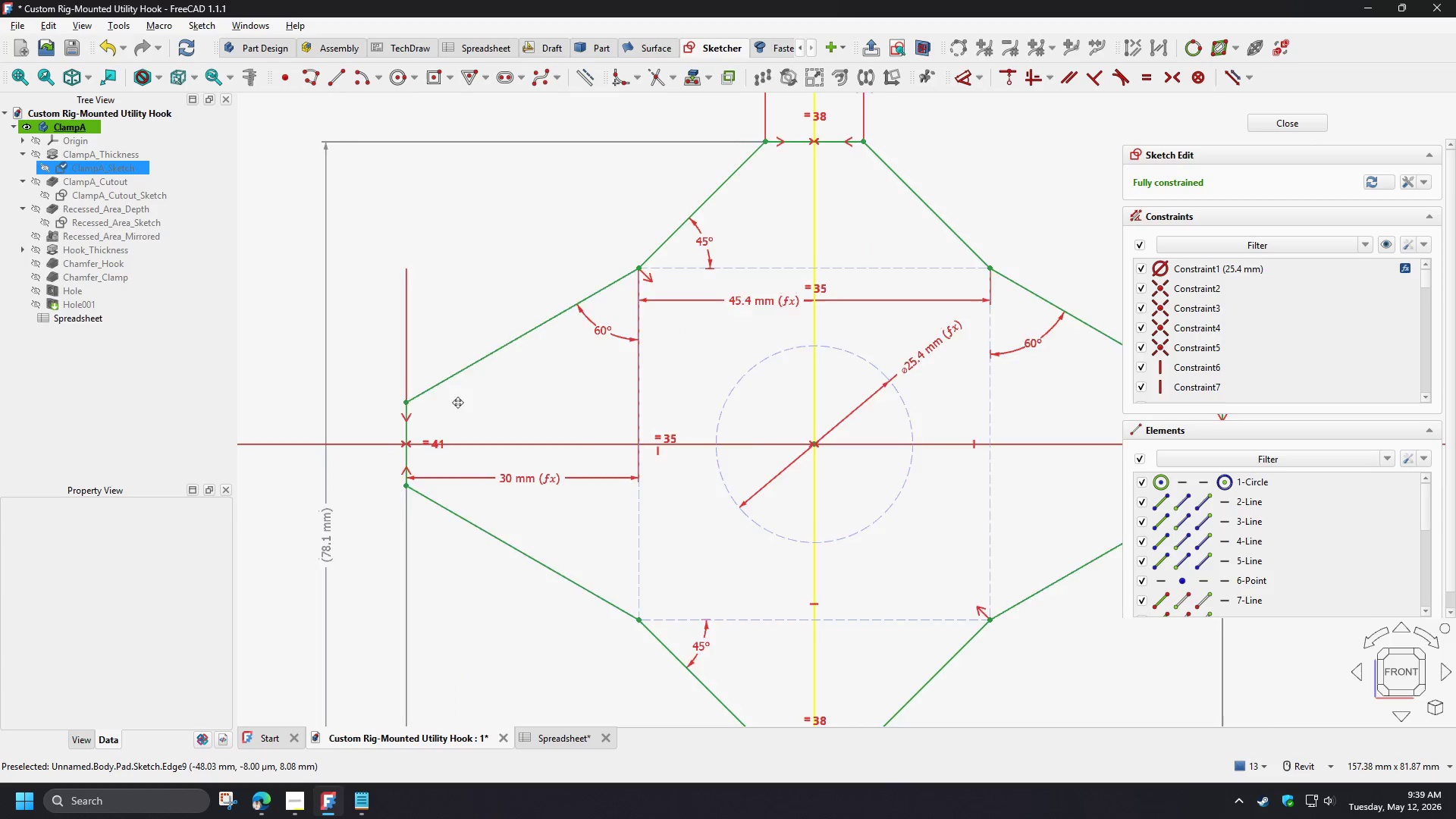 
wait(10.49)
 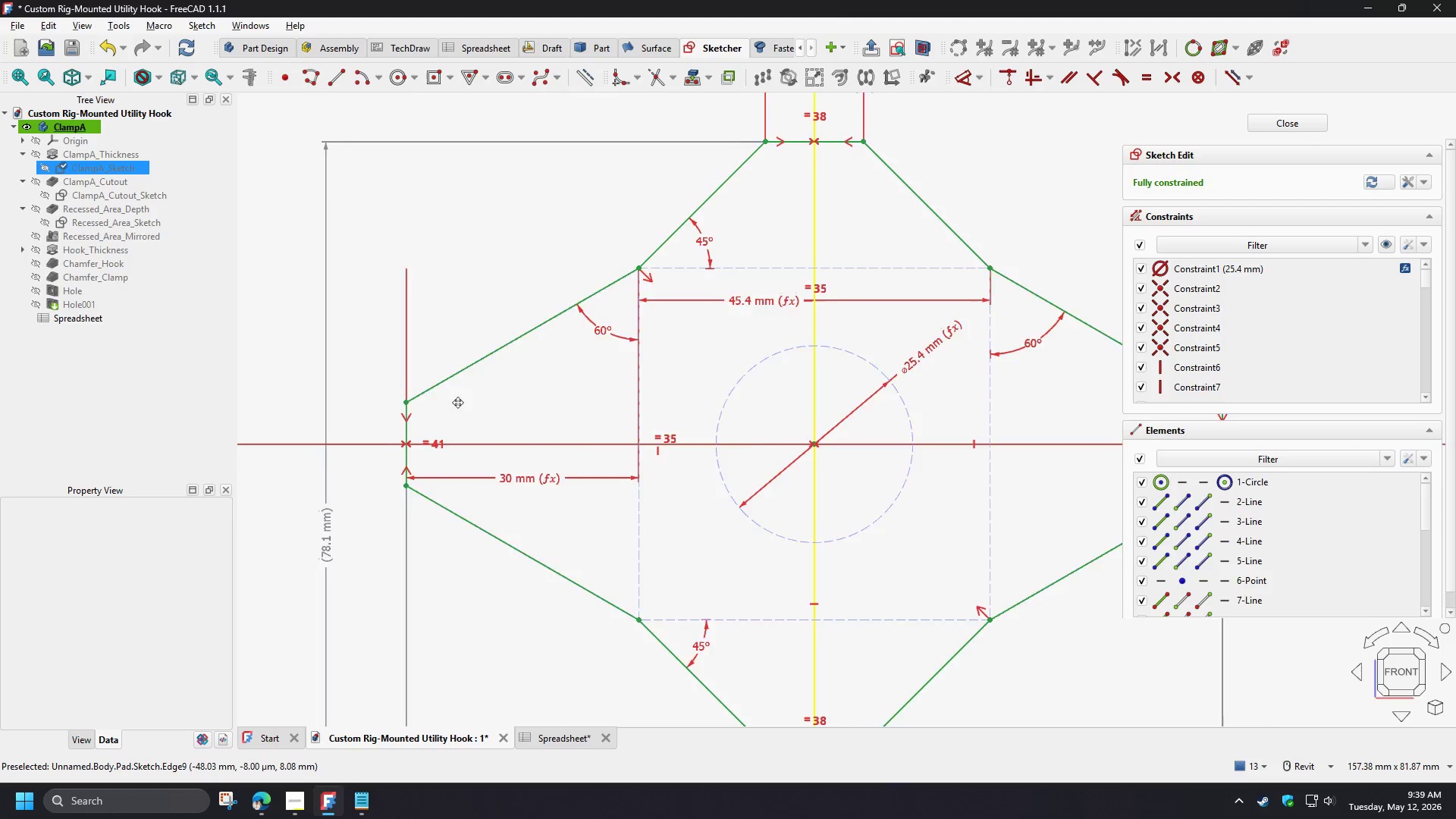 
scroll: coordinate [443, 422], scroll_direction: down, amount: 2.0
 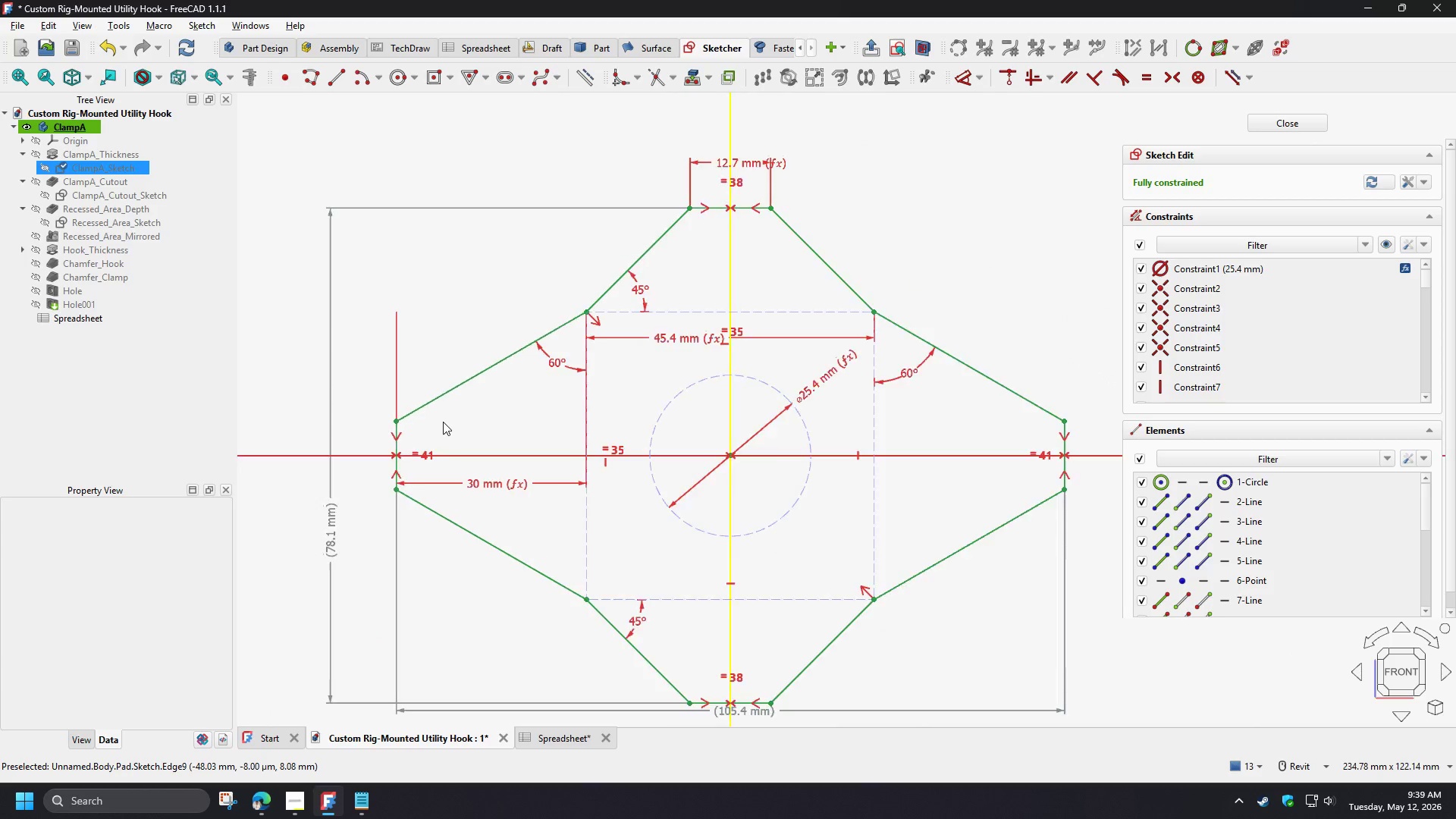 
scroll: coordinate [421, 426], scroll_direction: up, amount: 5.0
 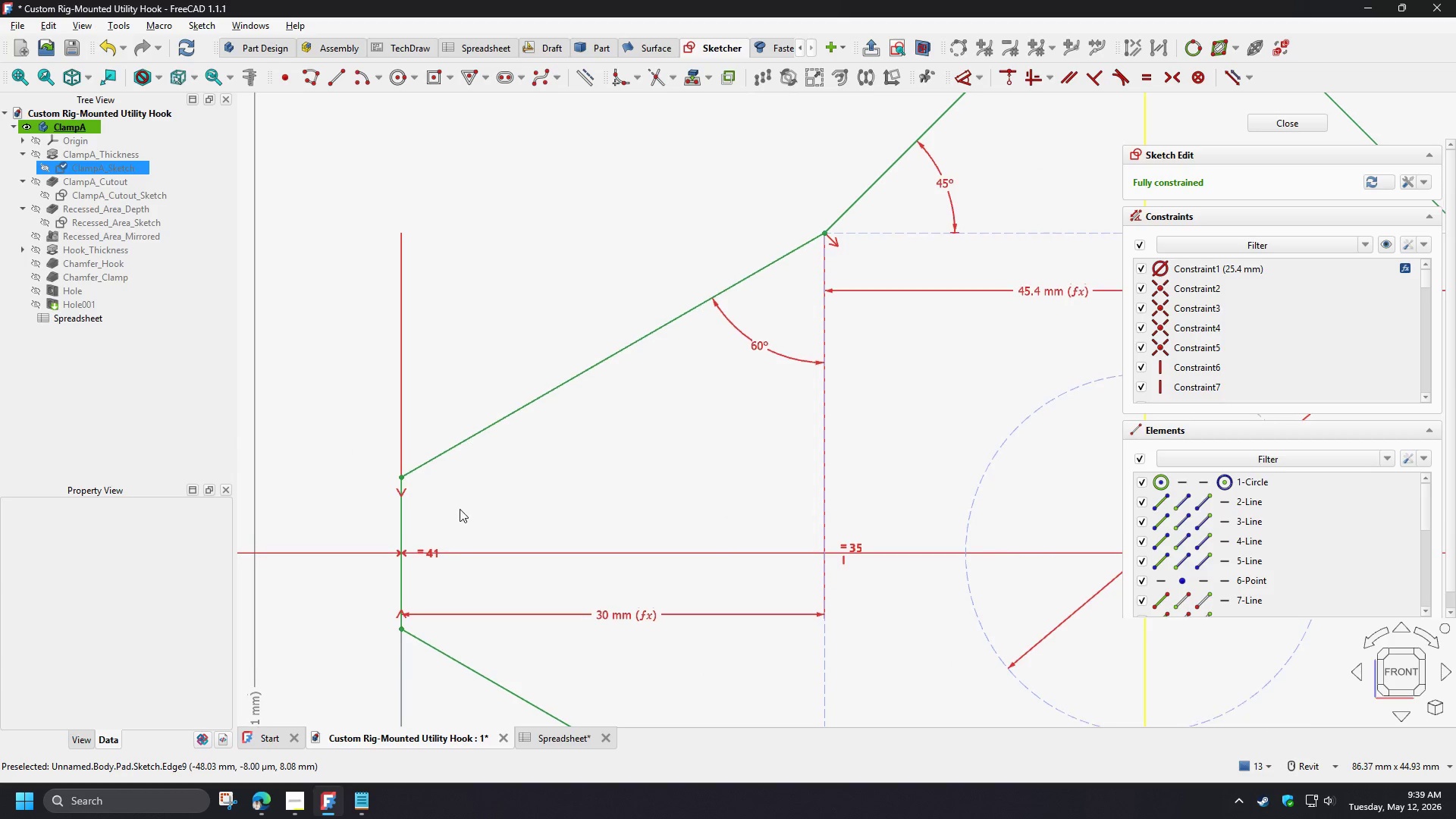 
scroll: coordinate [549, 388], scroll_direction: down, amount: 3.0
 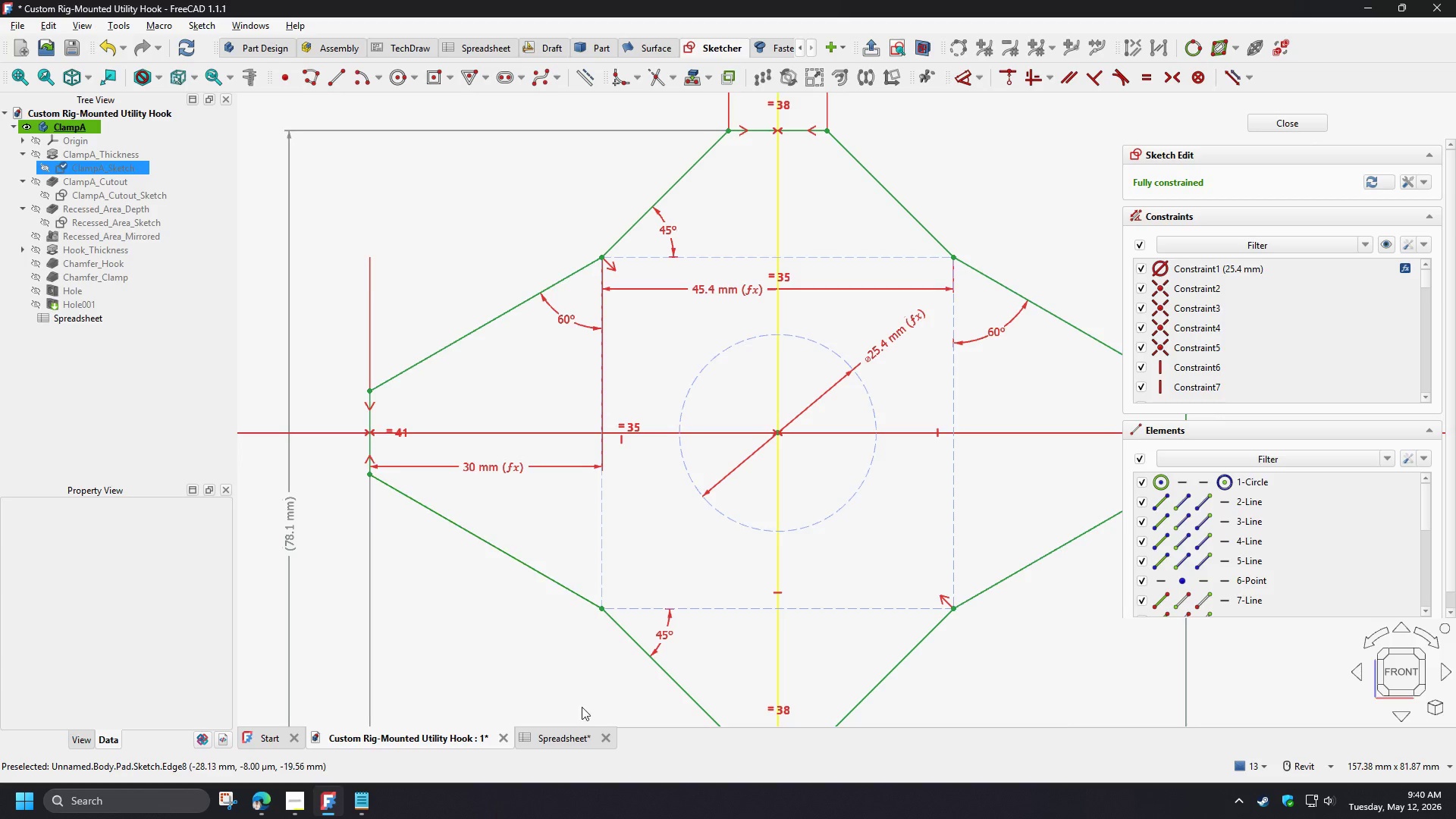 
wait(17.16)
 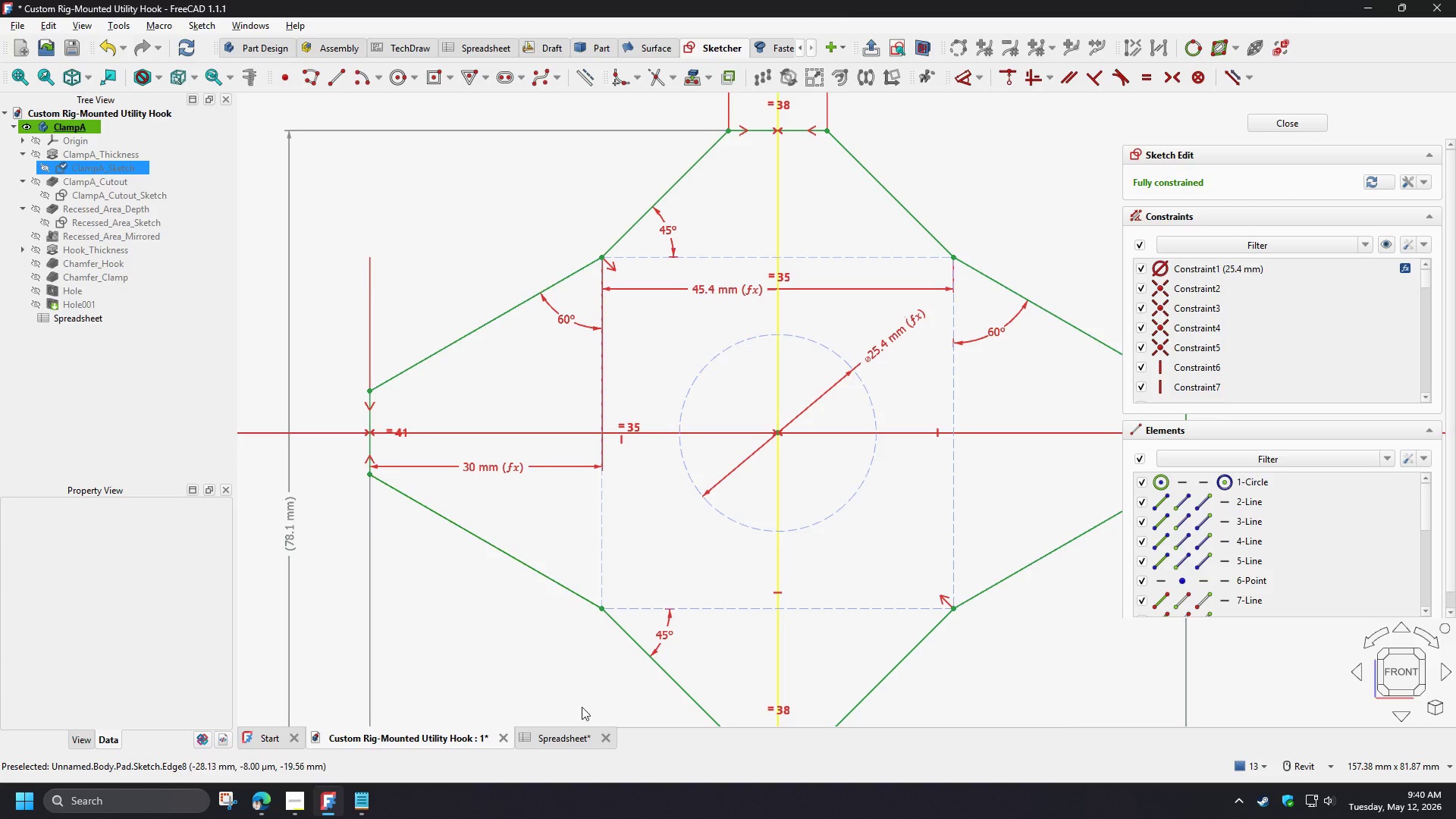 
double_click([82, 290])
 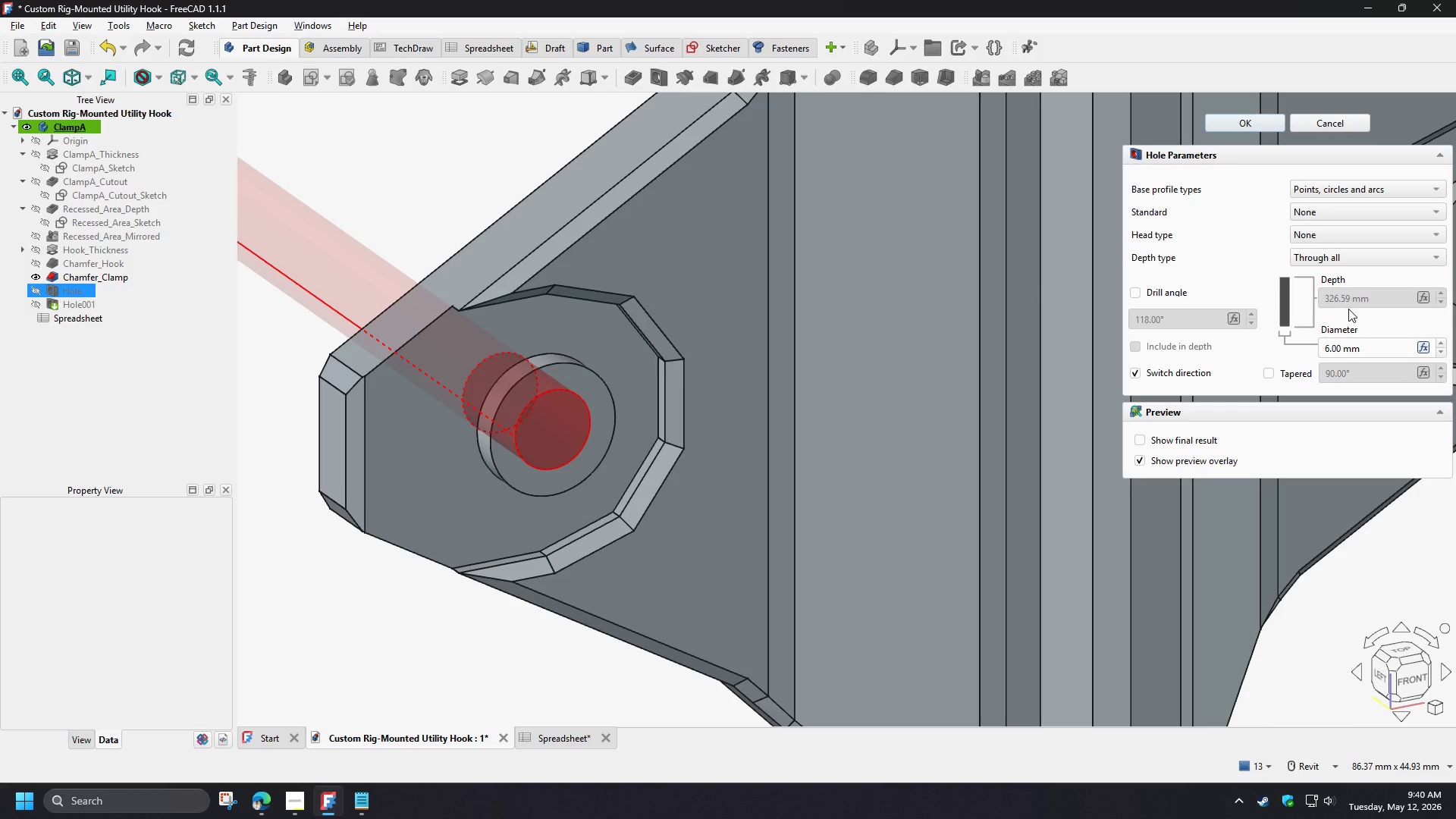 
left_click([1423, 350])
 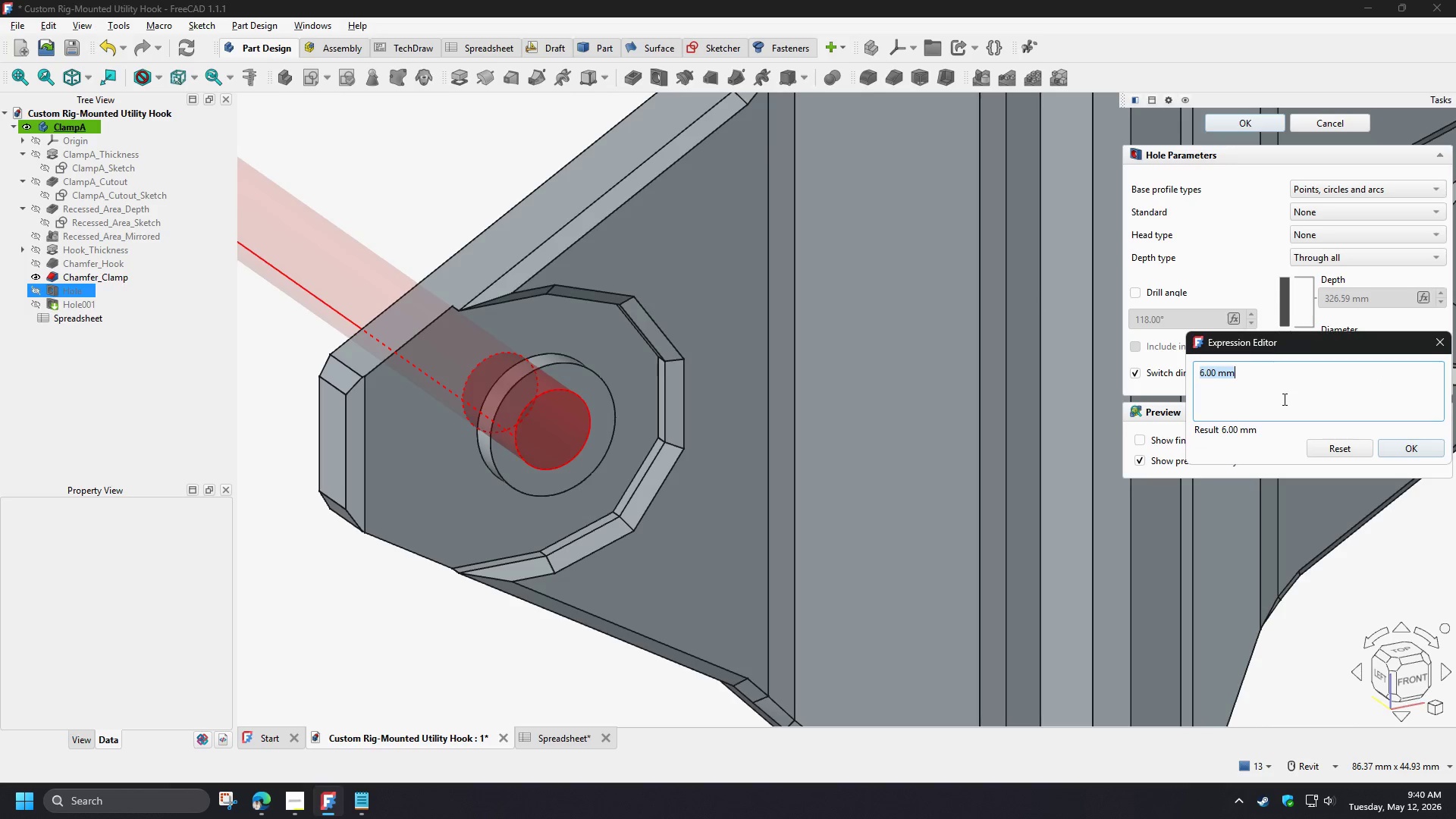 
type(sp)
 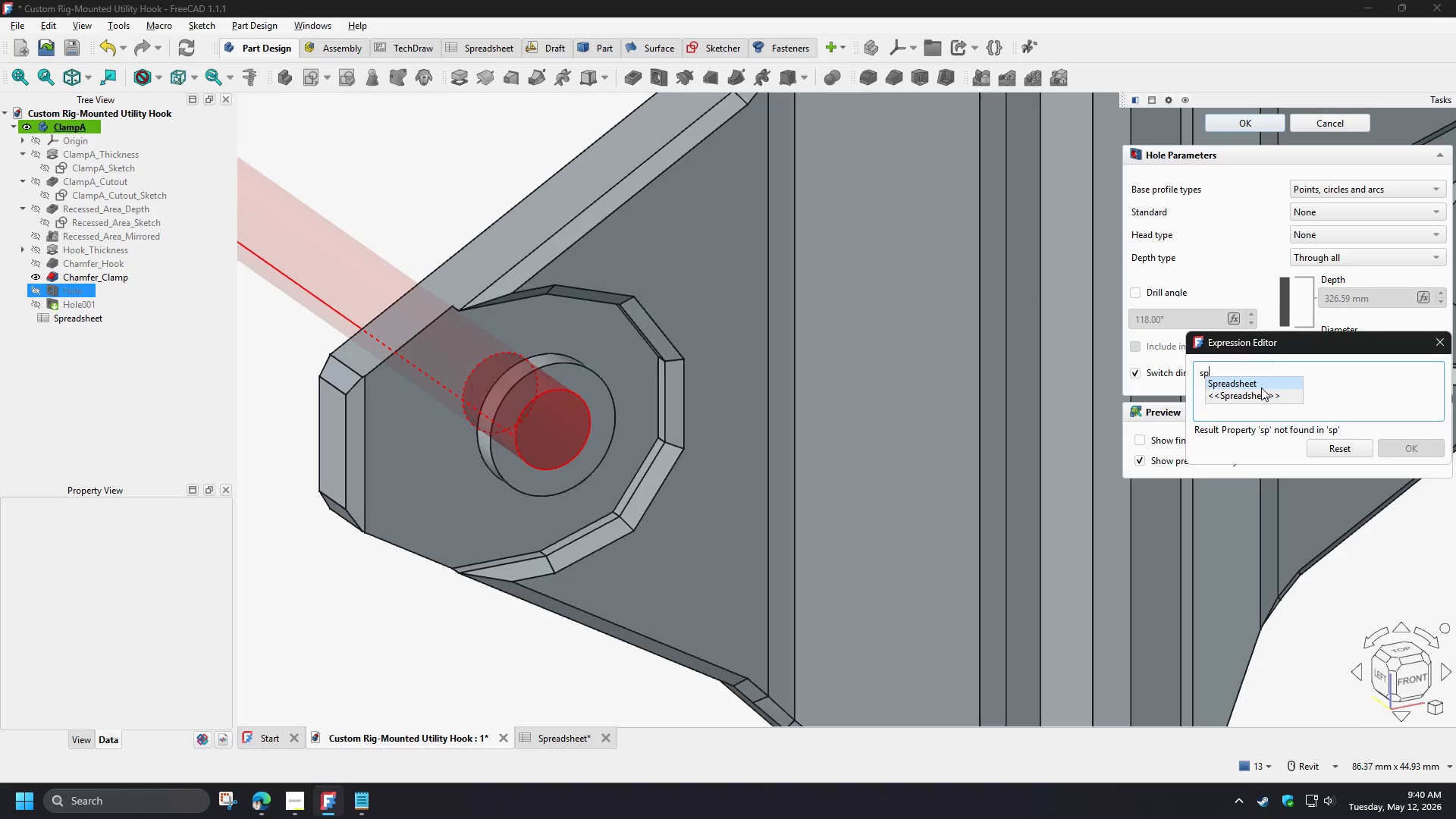 
left_click([1259, 384])
 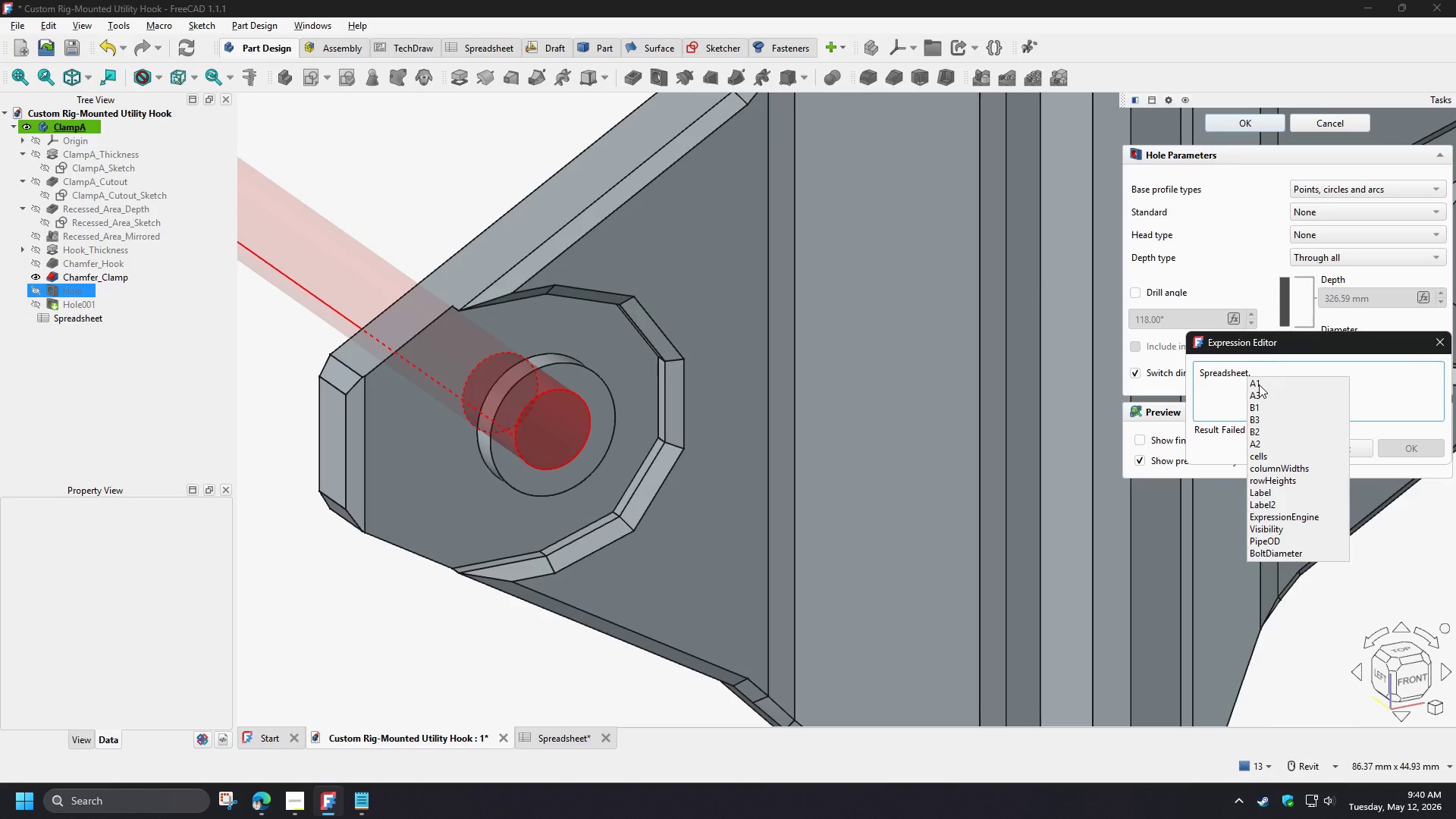 
key(H)
 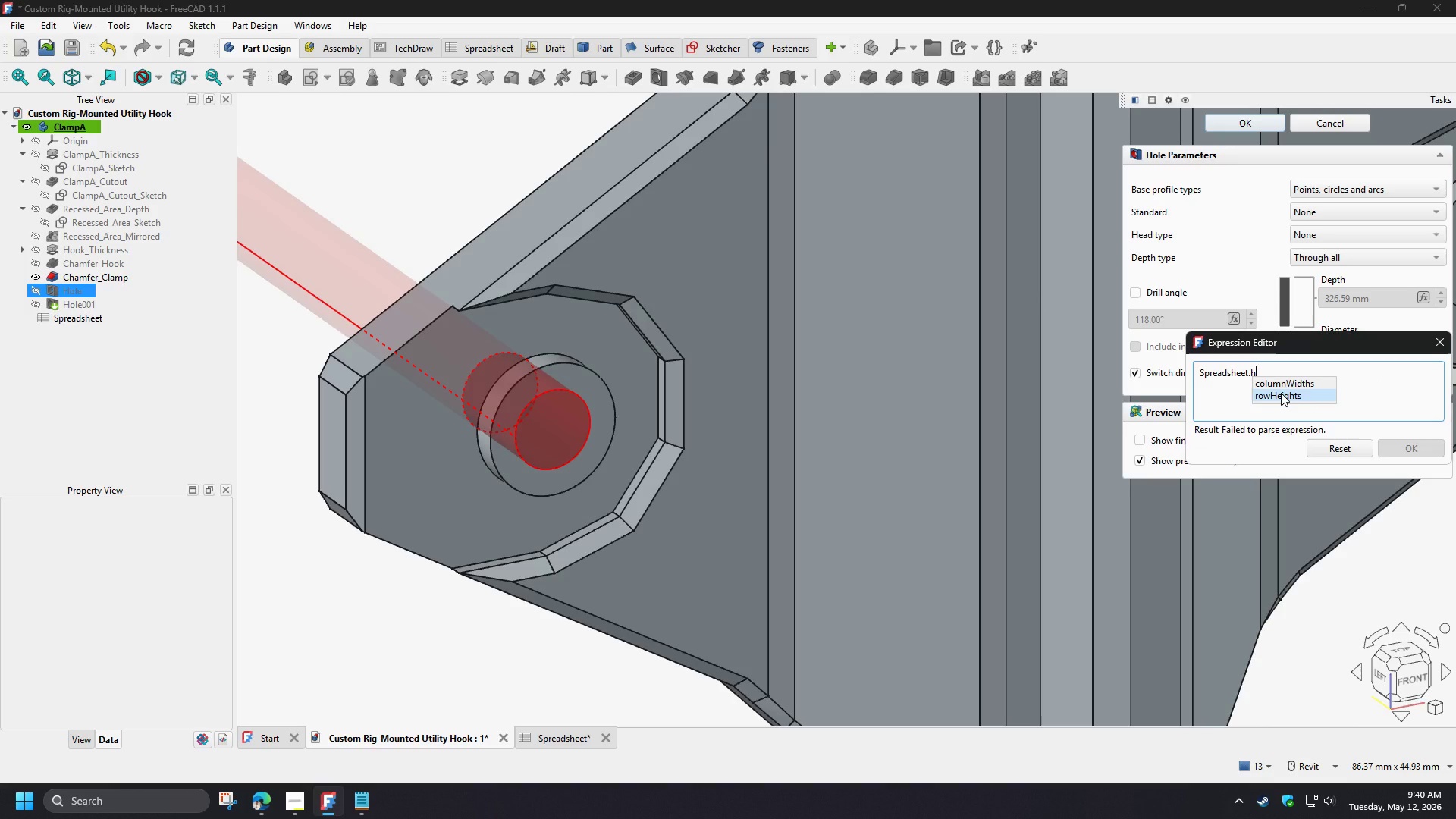 
key(Backspace)
type(bol)
 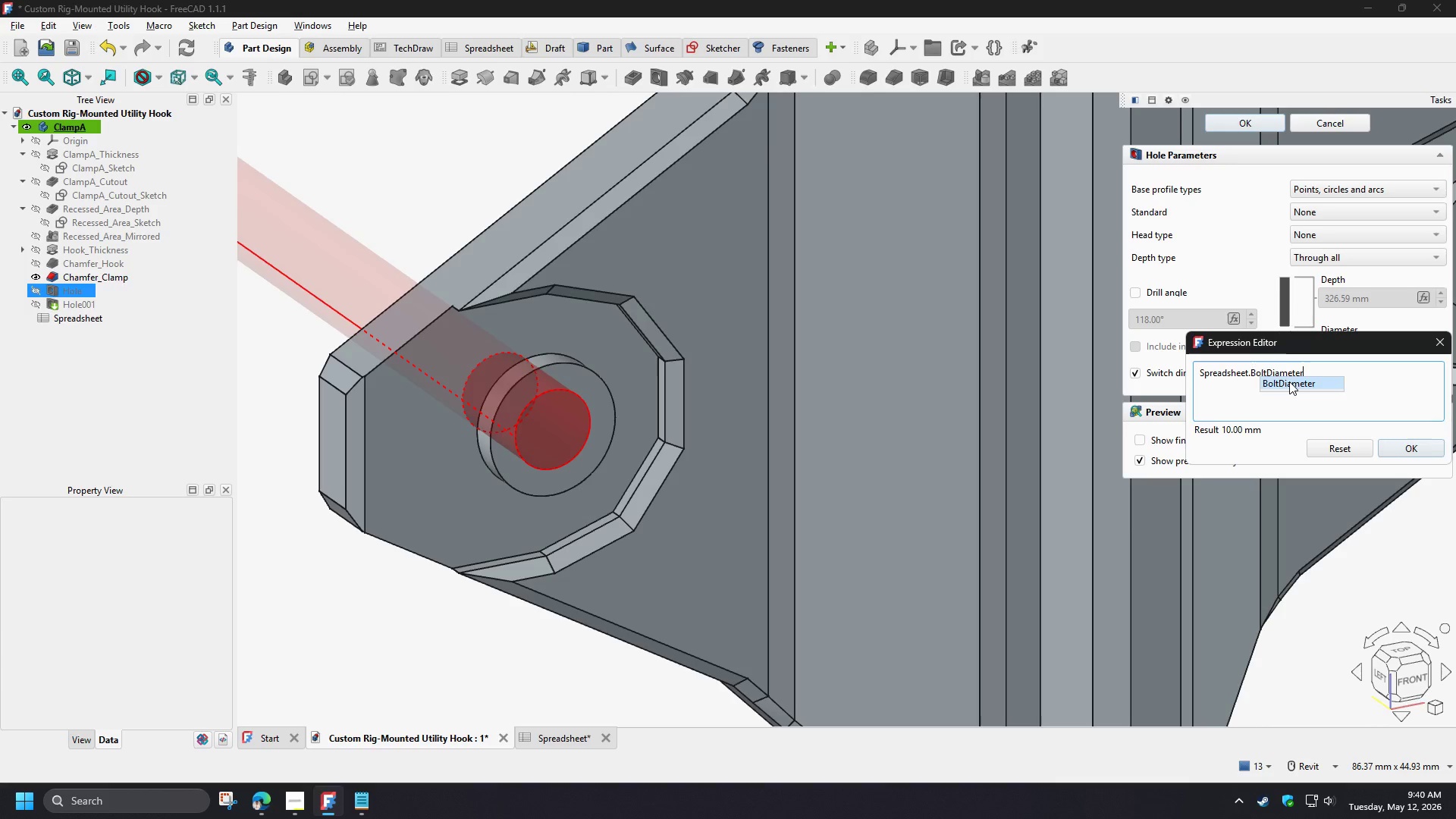 
left_click([1289, 381])
 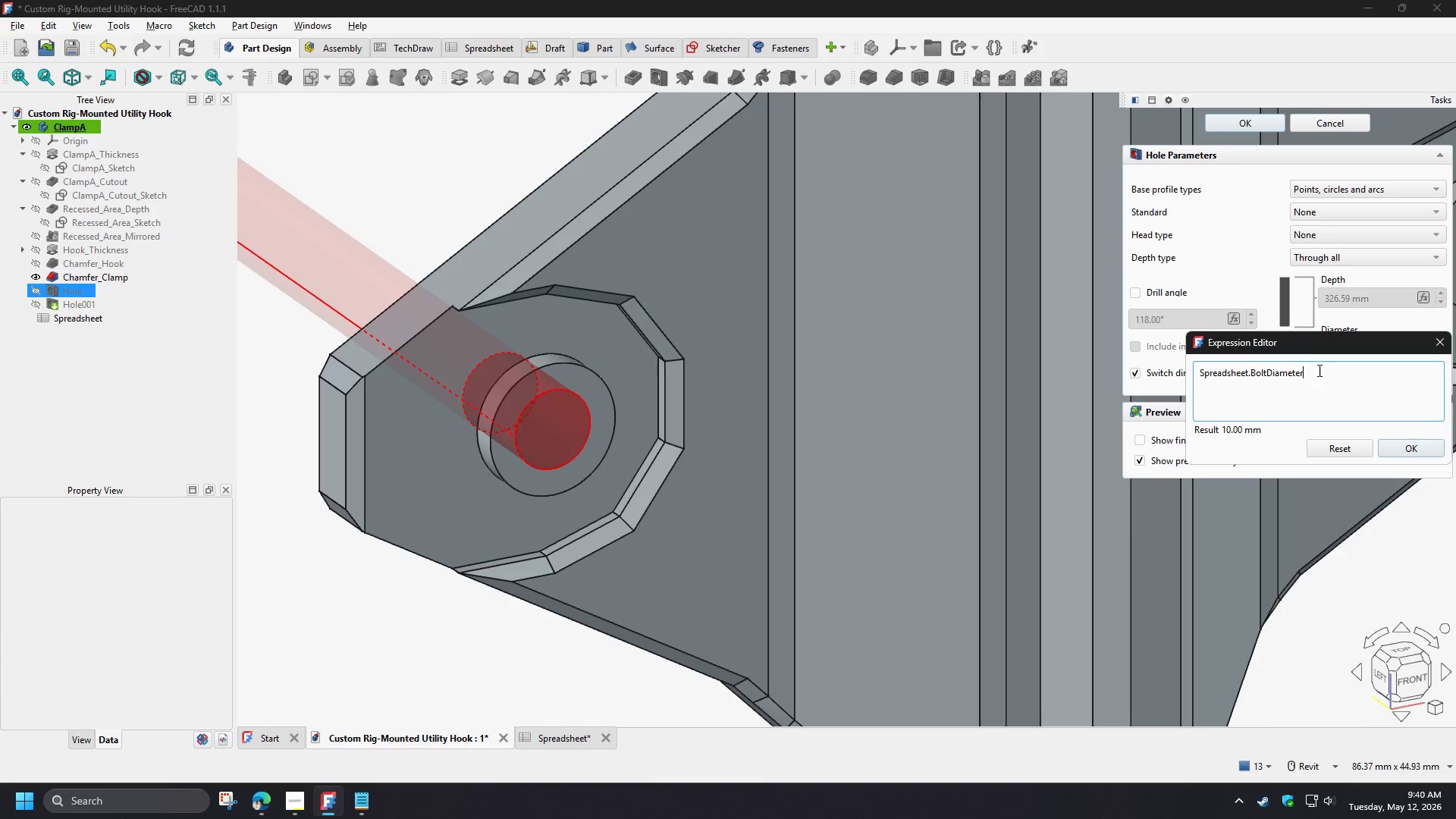 
left_click_drag(start_coordinate=[1328, 372], to_coordinate=[1104, 382])
 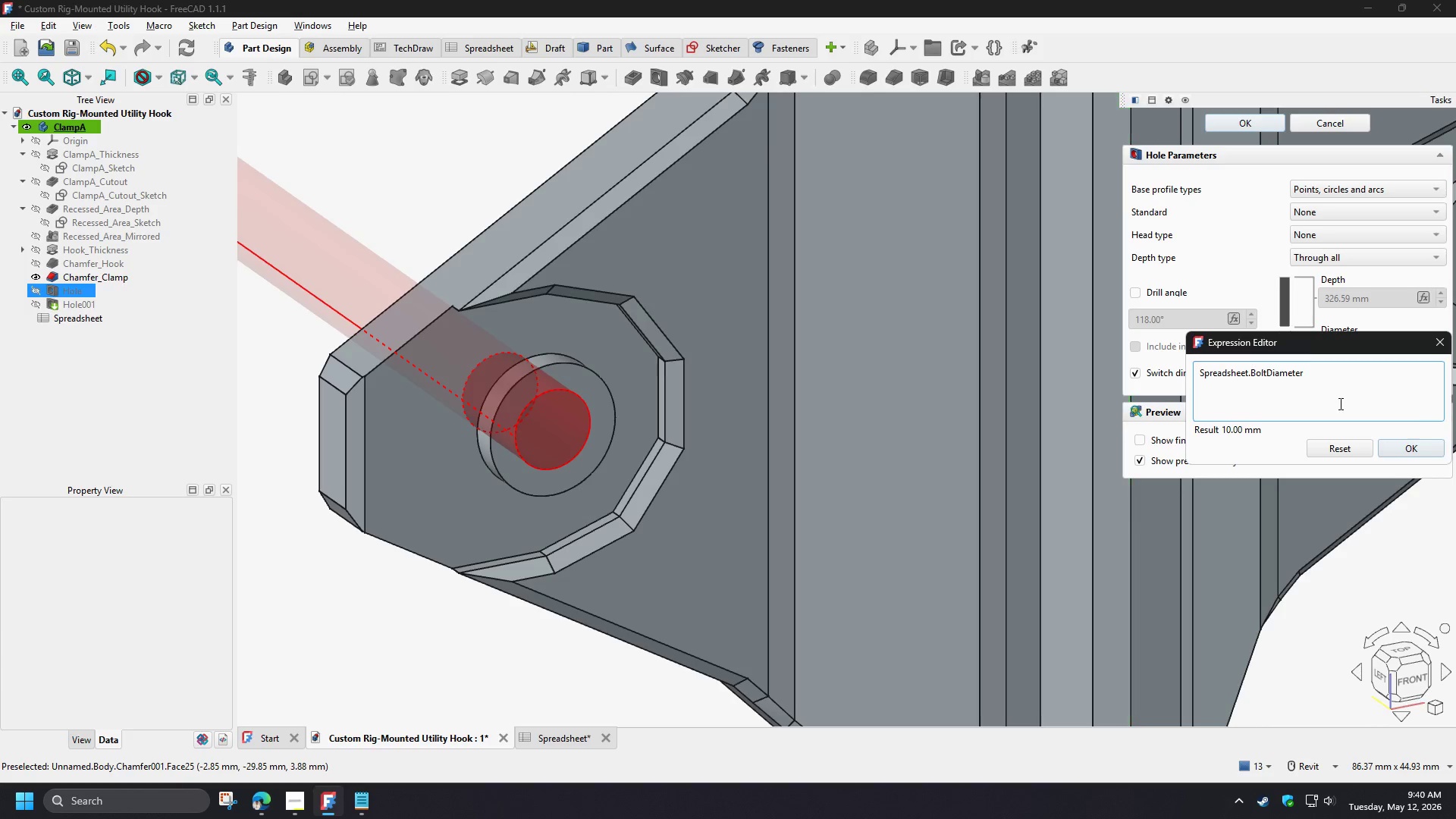 
hold_key(key=ControlLeft, duration=0.44)
 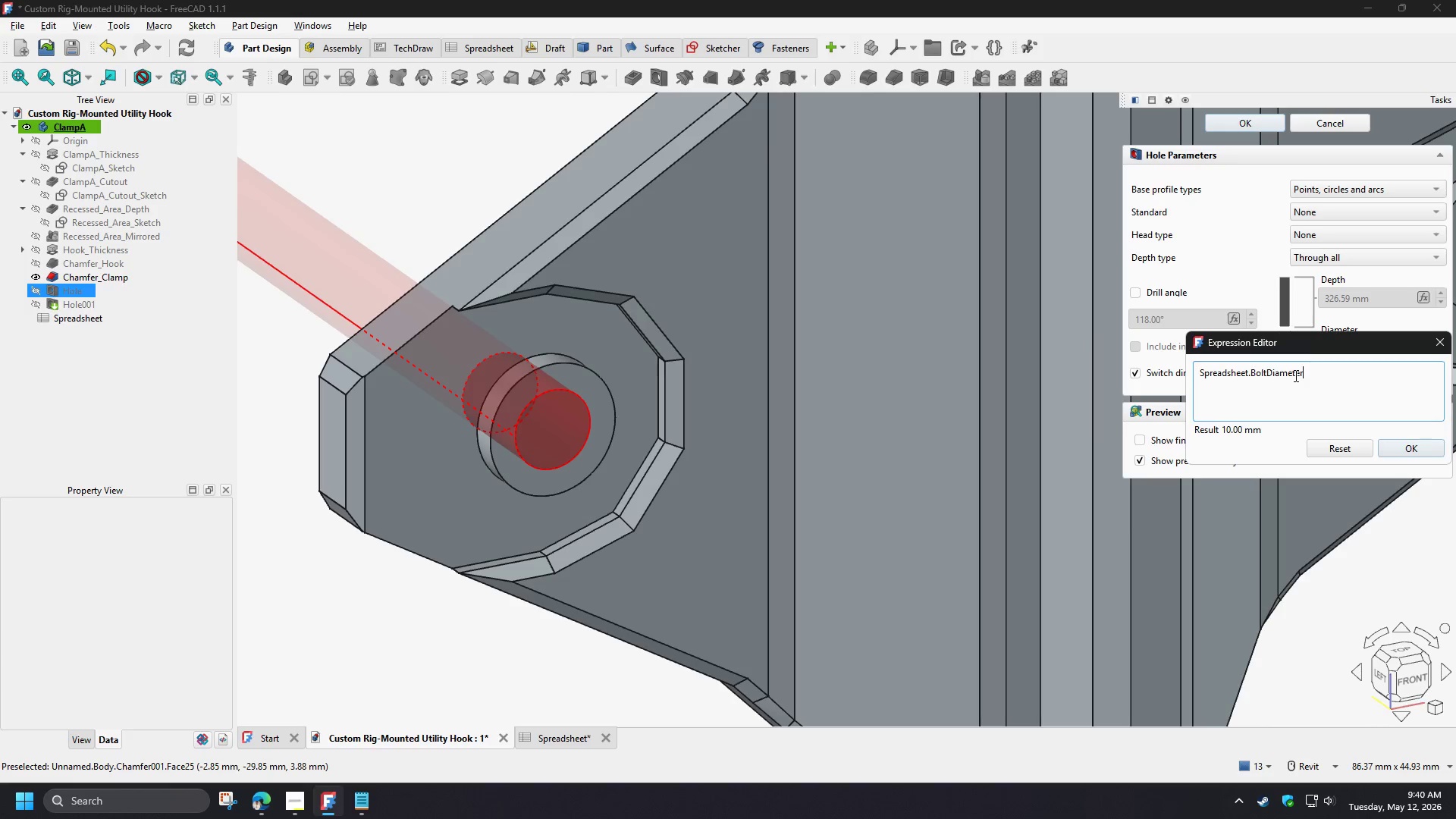 
left_click([1294, 375])
 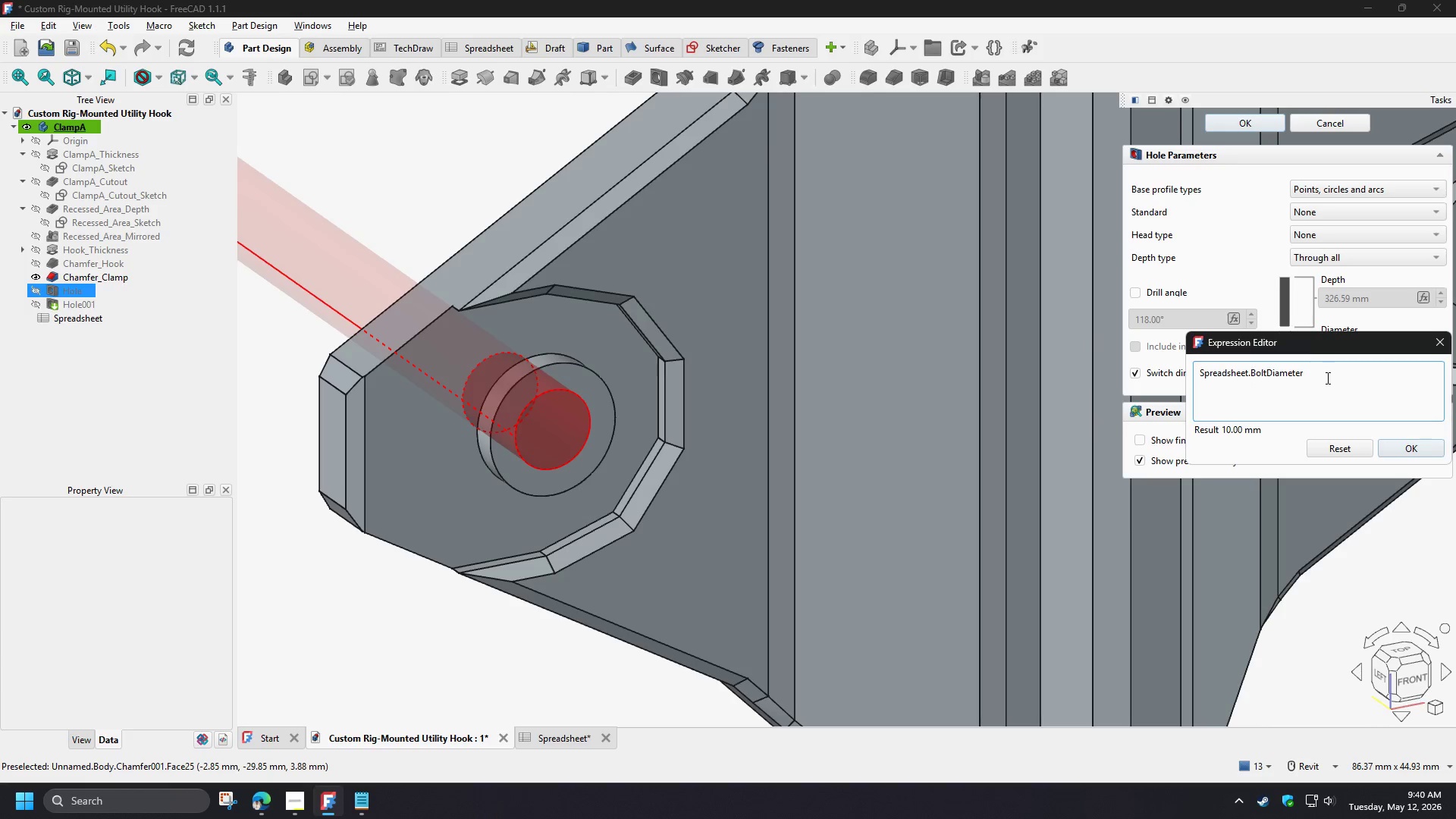 
left_click_drag(start_coordinate=[1326, 378], to_coordinate=[1191, 375])
 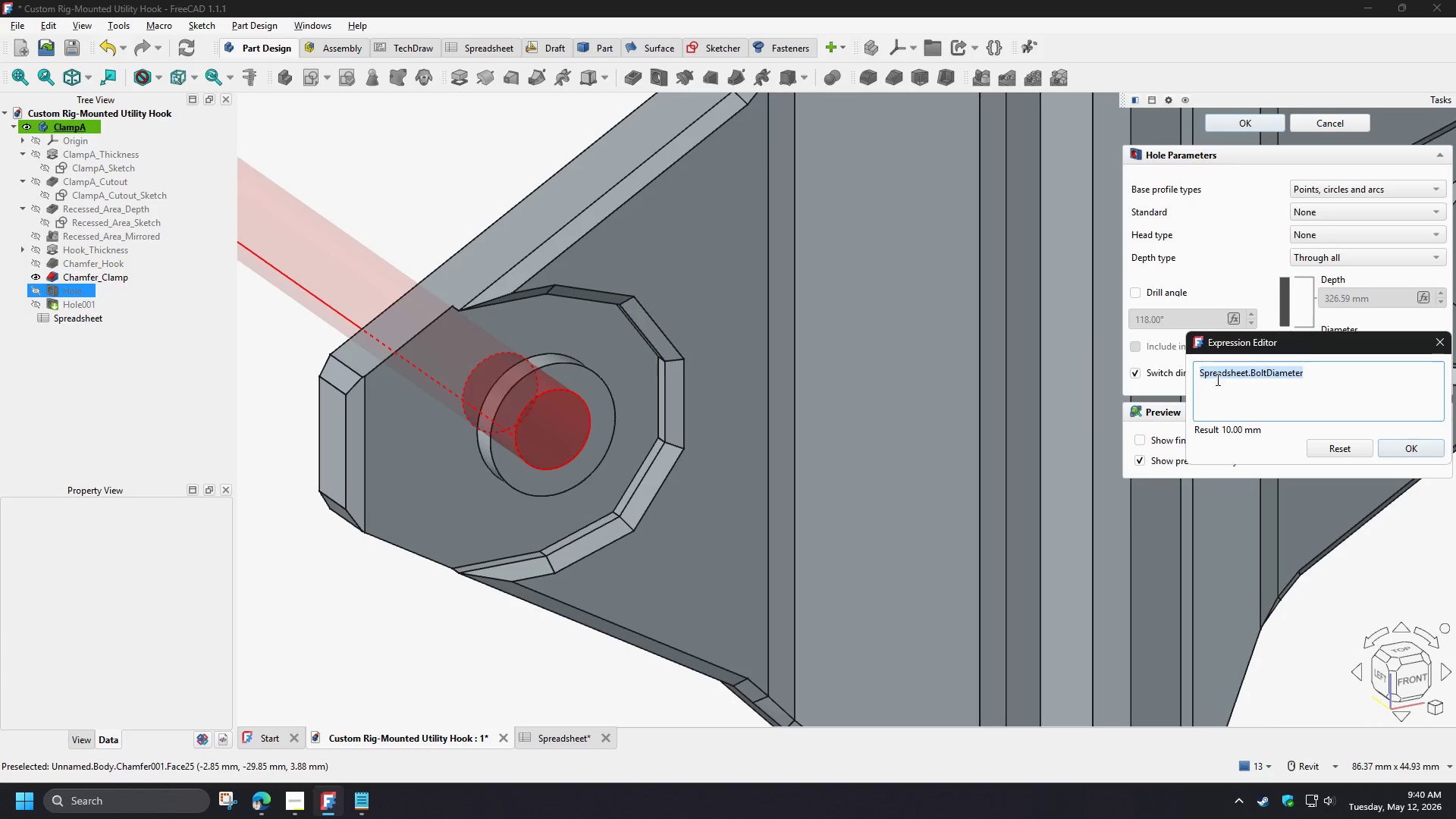 
key(Control+C)
 